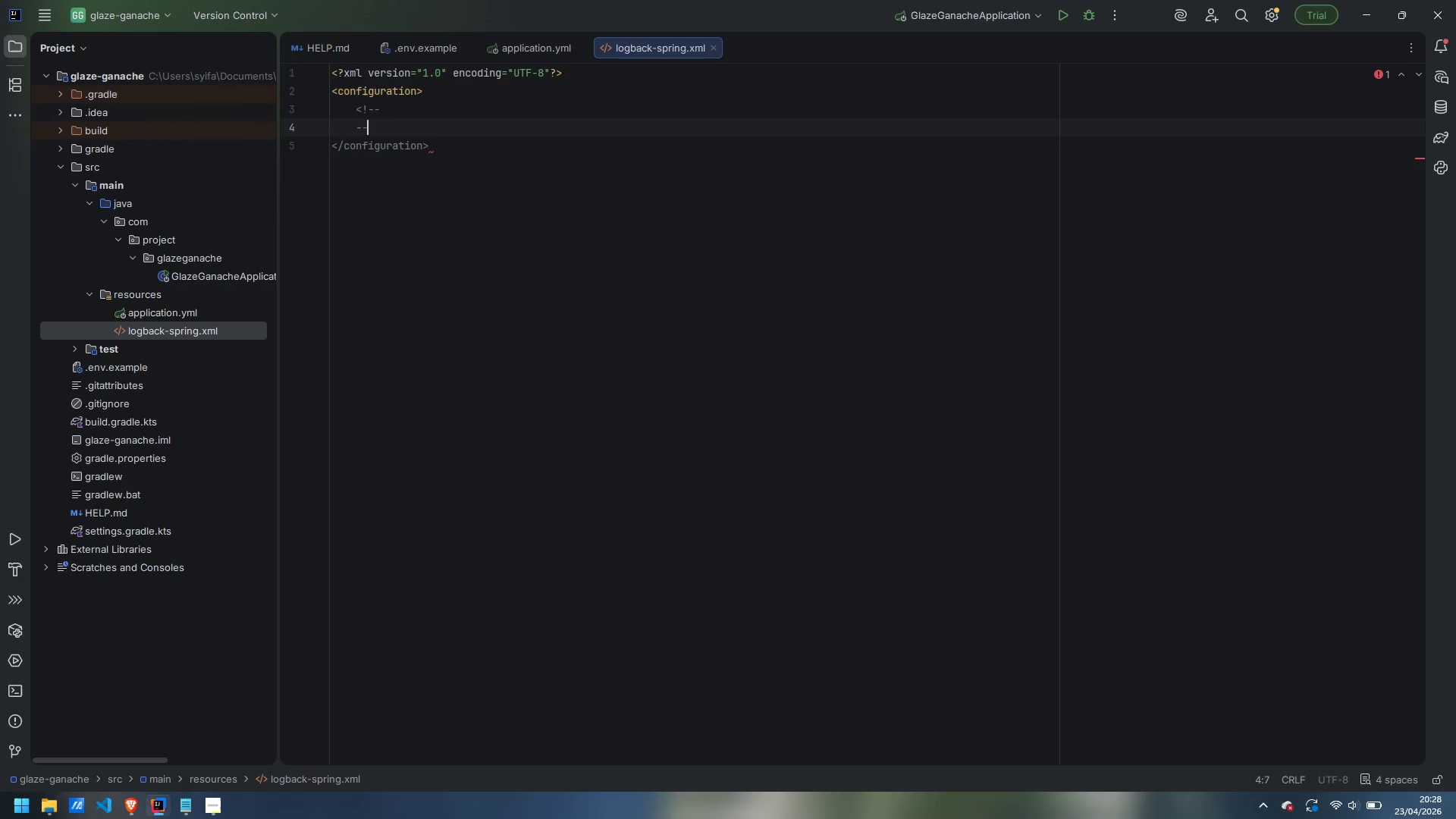 
key(Shift+Period)
 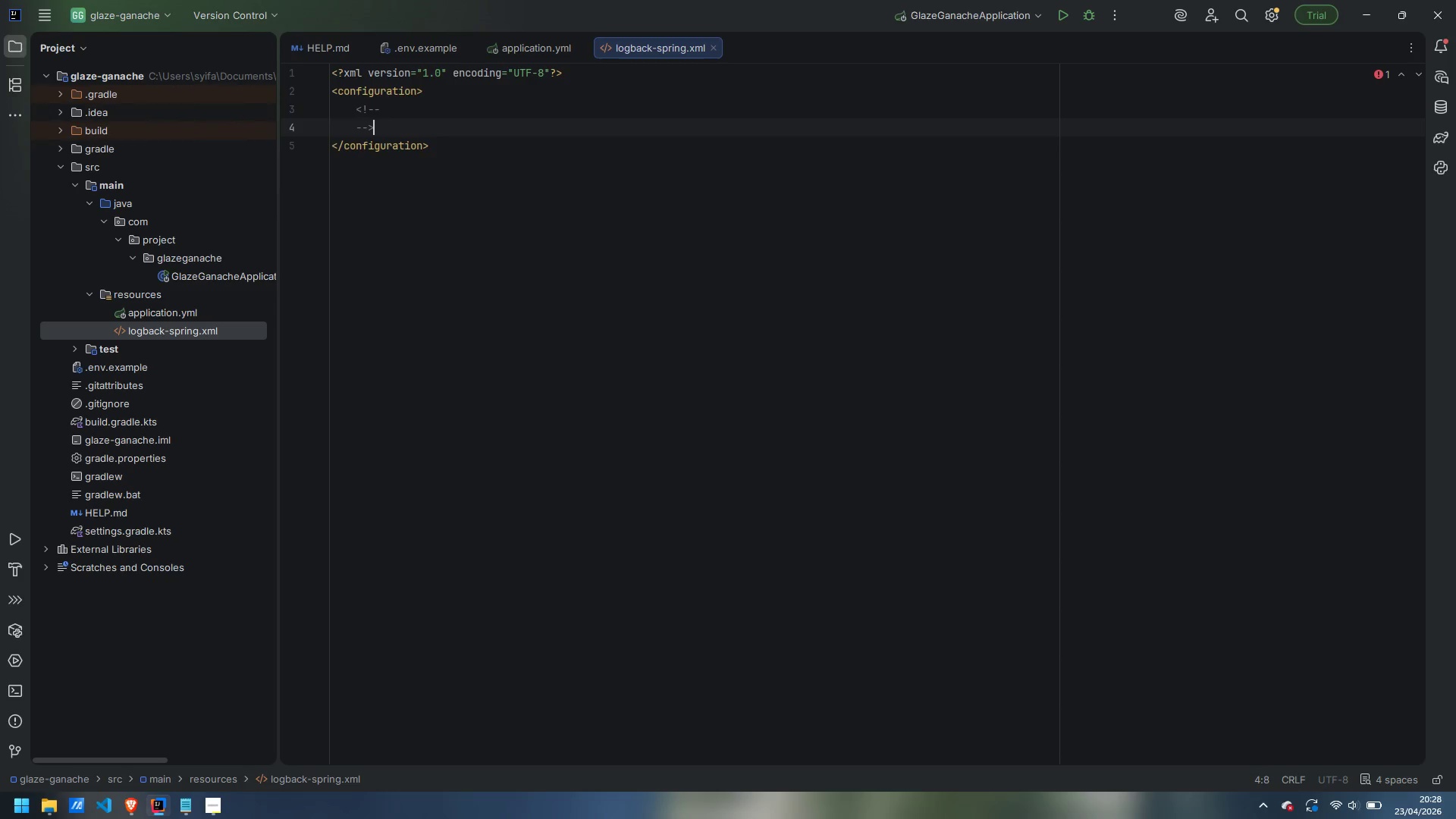 
key(ArrowUp)
 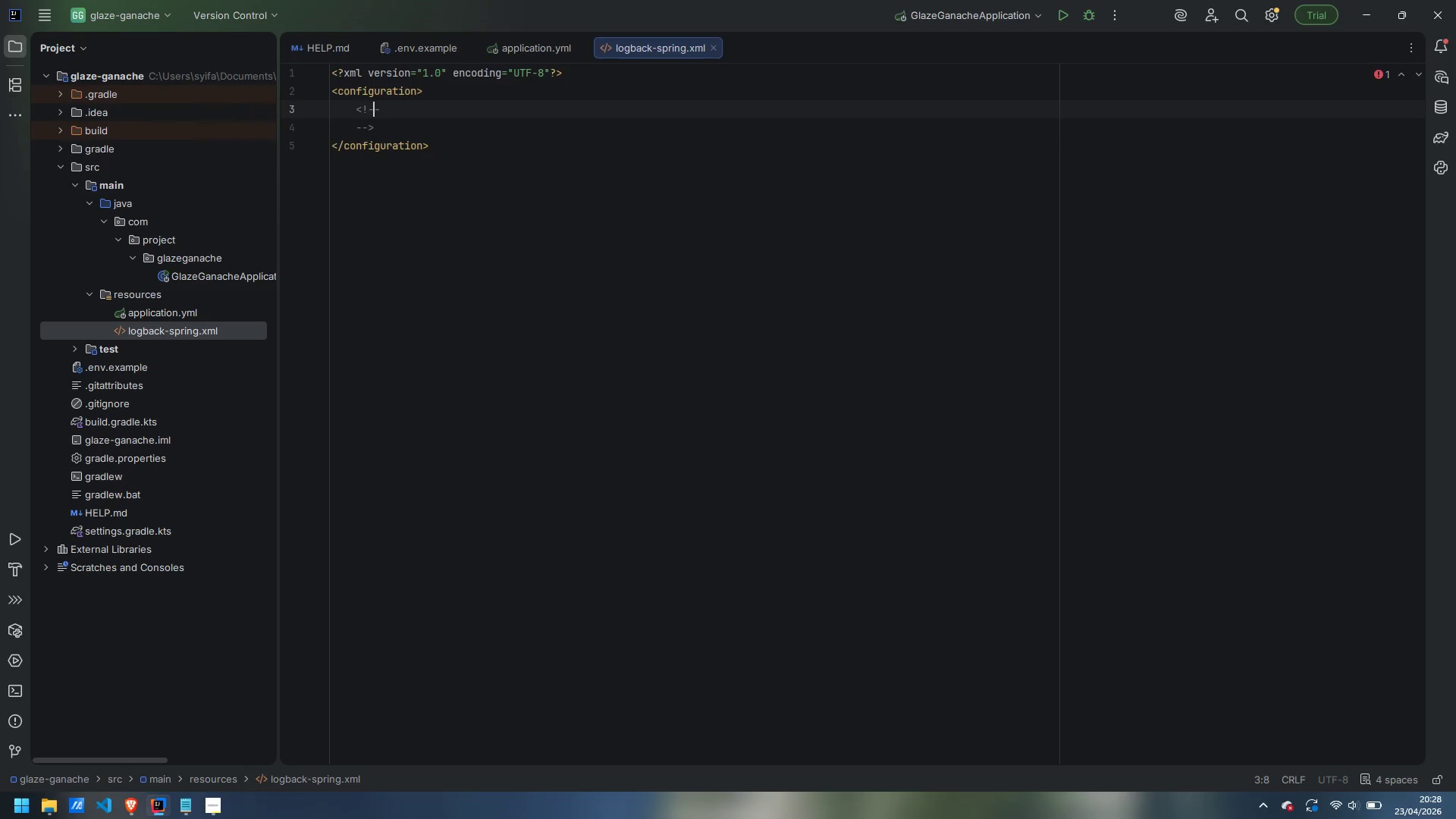 
key(ArrowRight)
 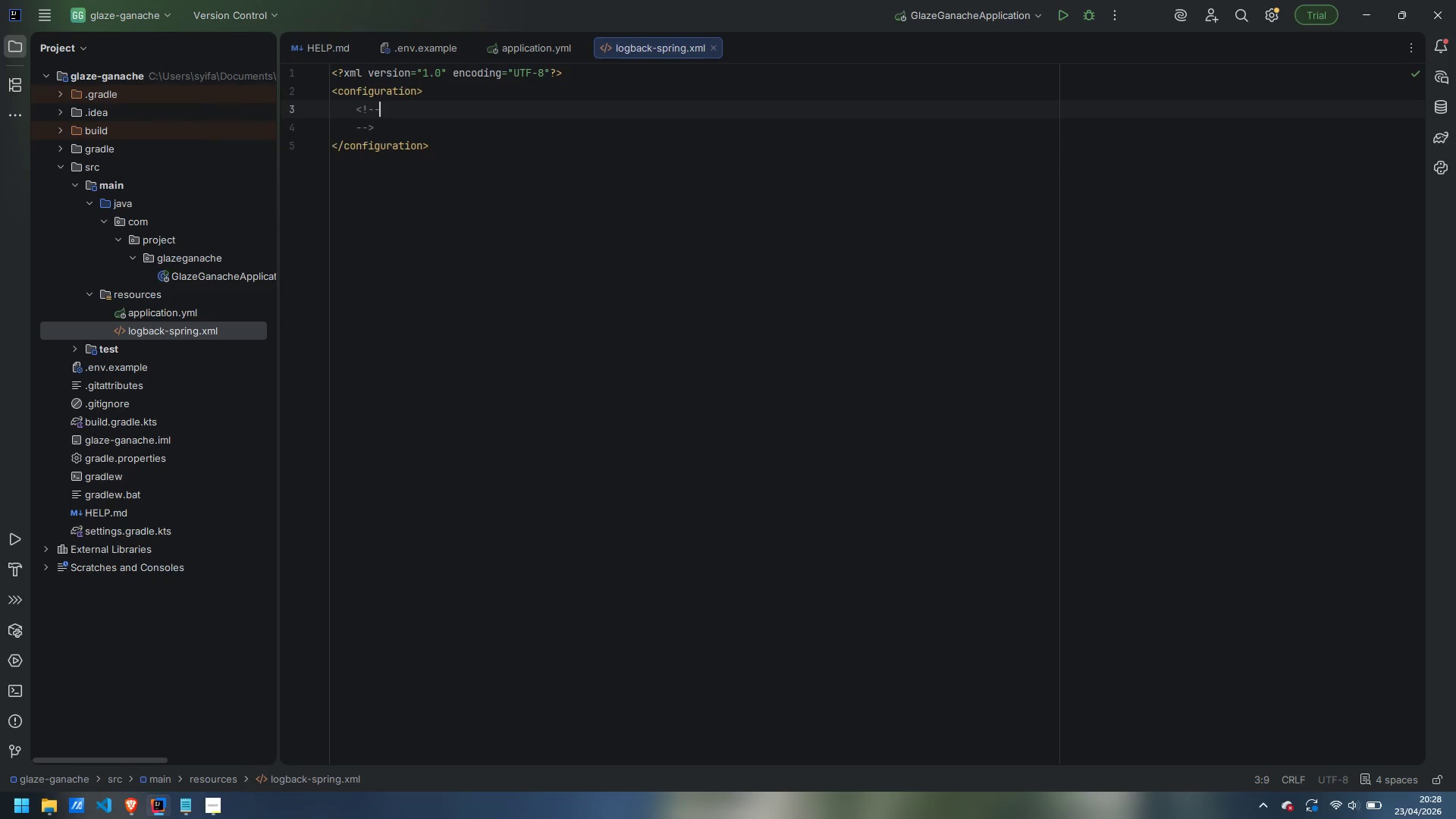 
key(Enter)
 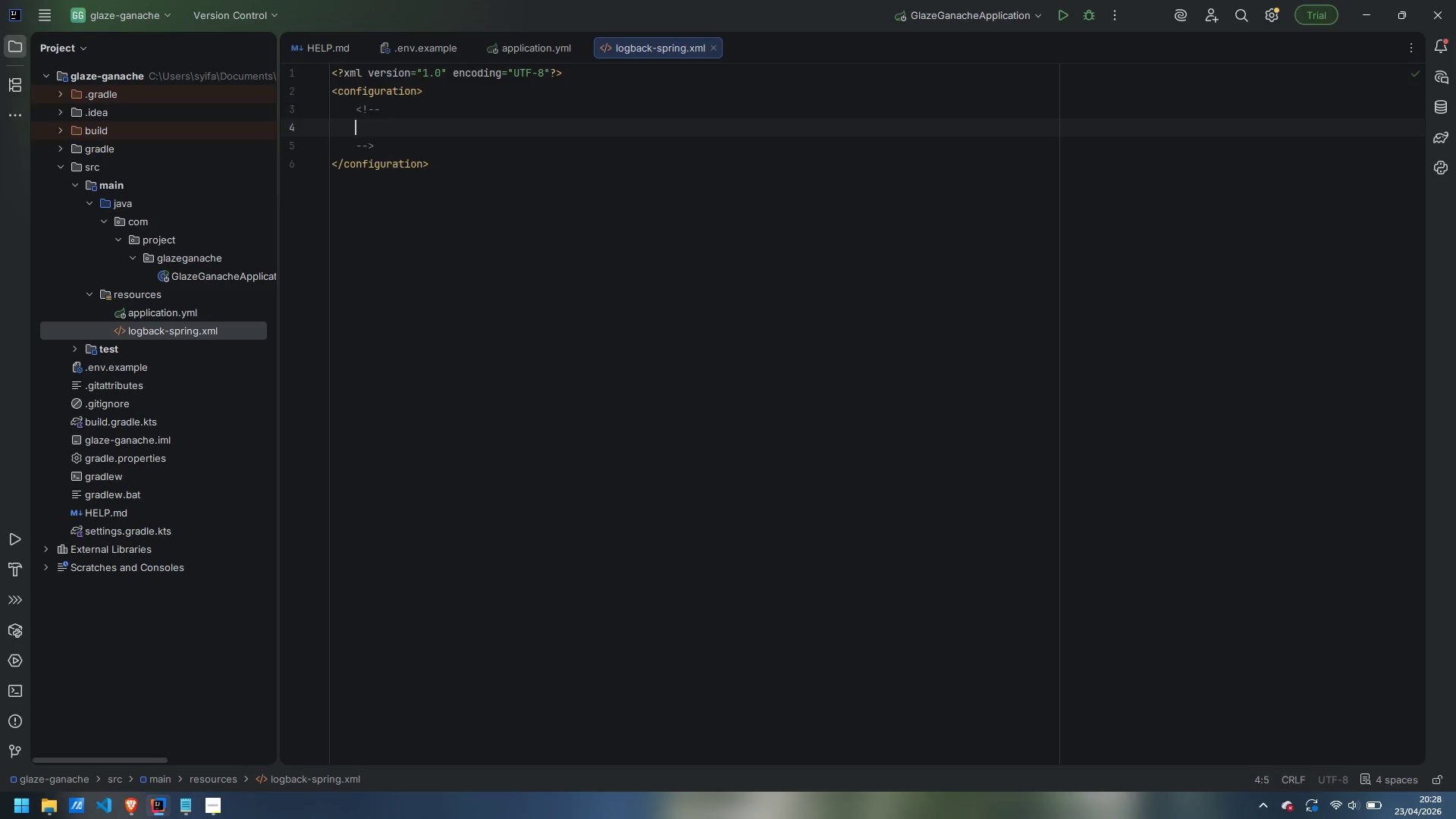 
key(Tab)
 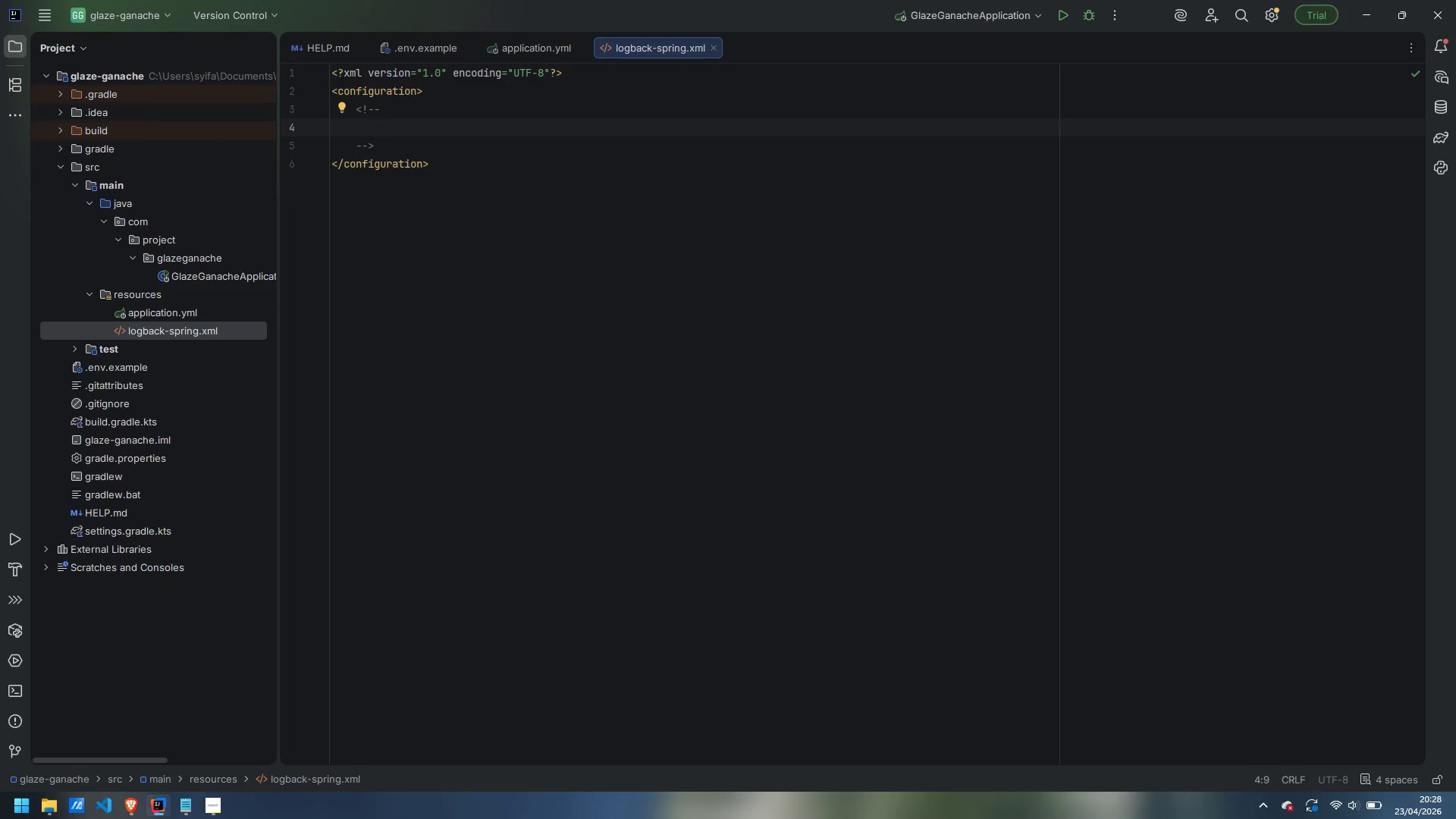 
left_click([457, 160])
 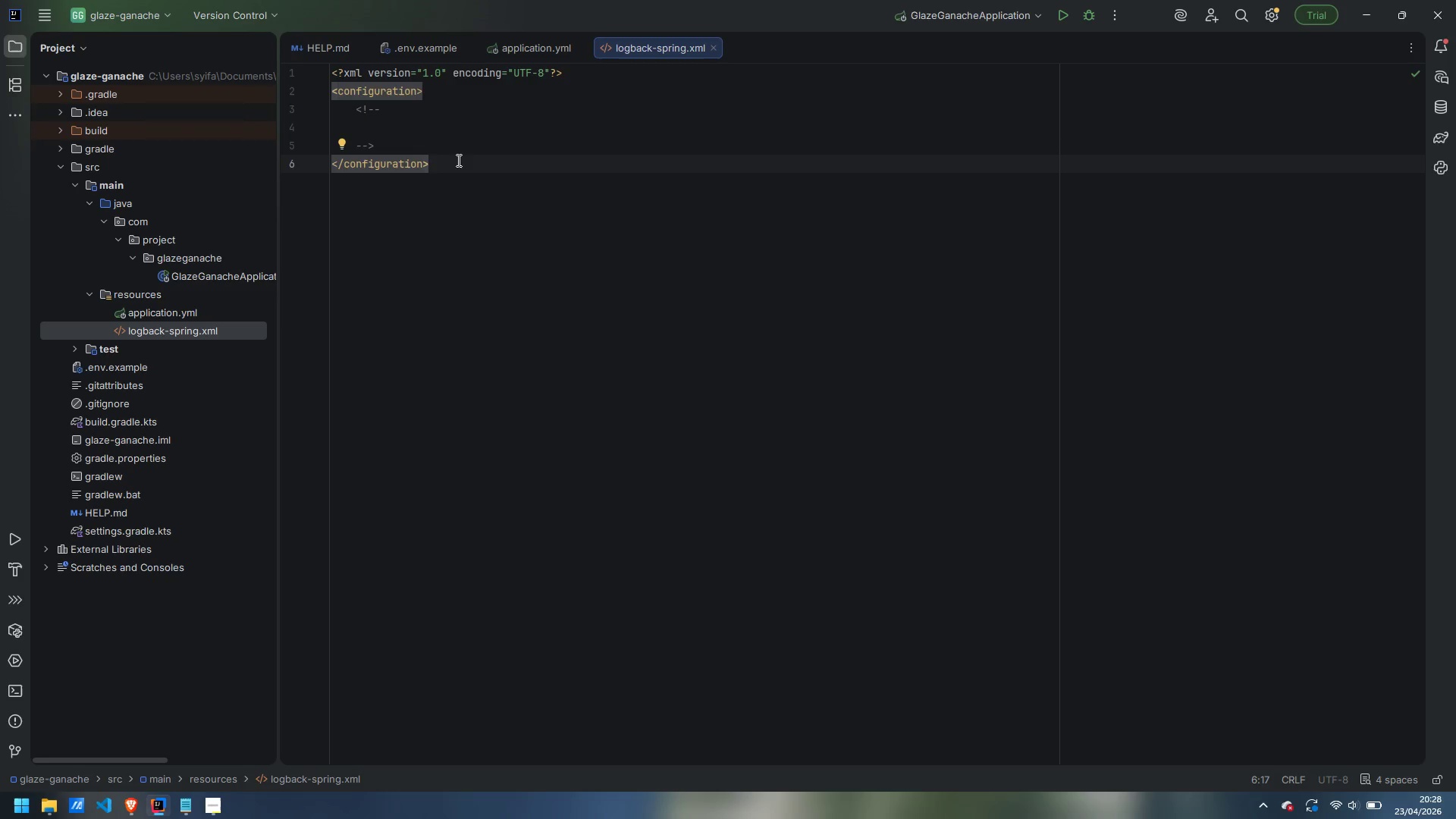 
key(ArrowUp)
 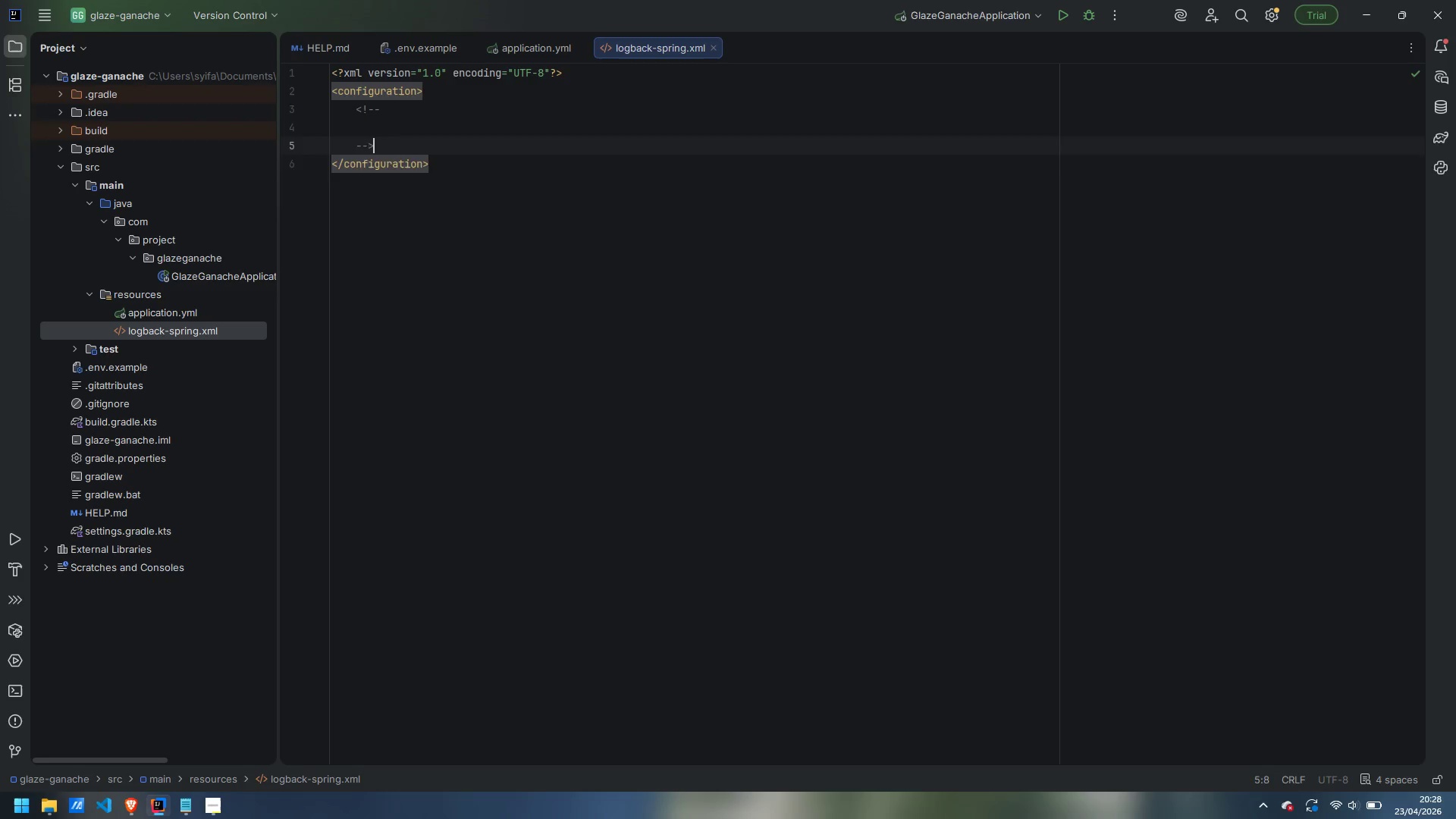 
key(Enter)
 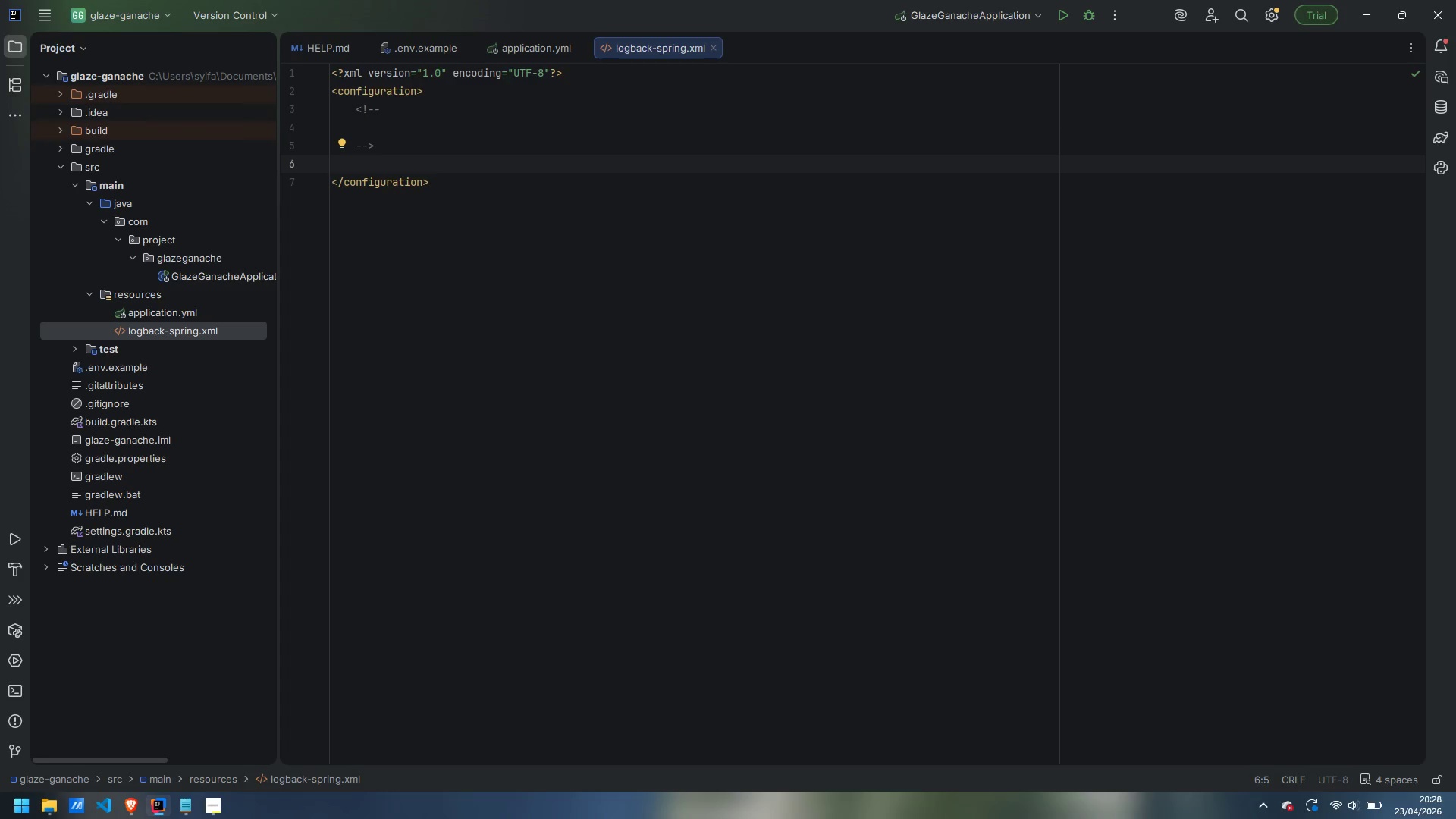 
type(<property name=CONSOLE_PATTERN)
 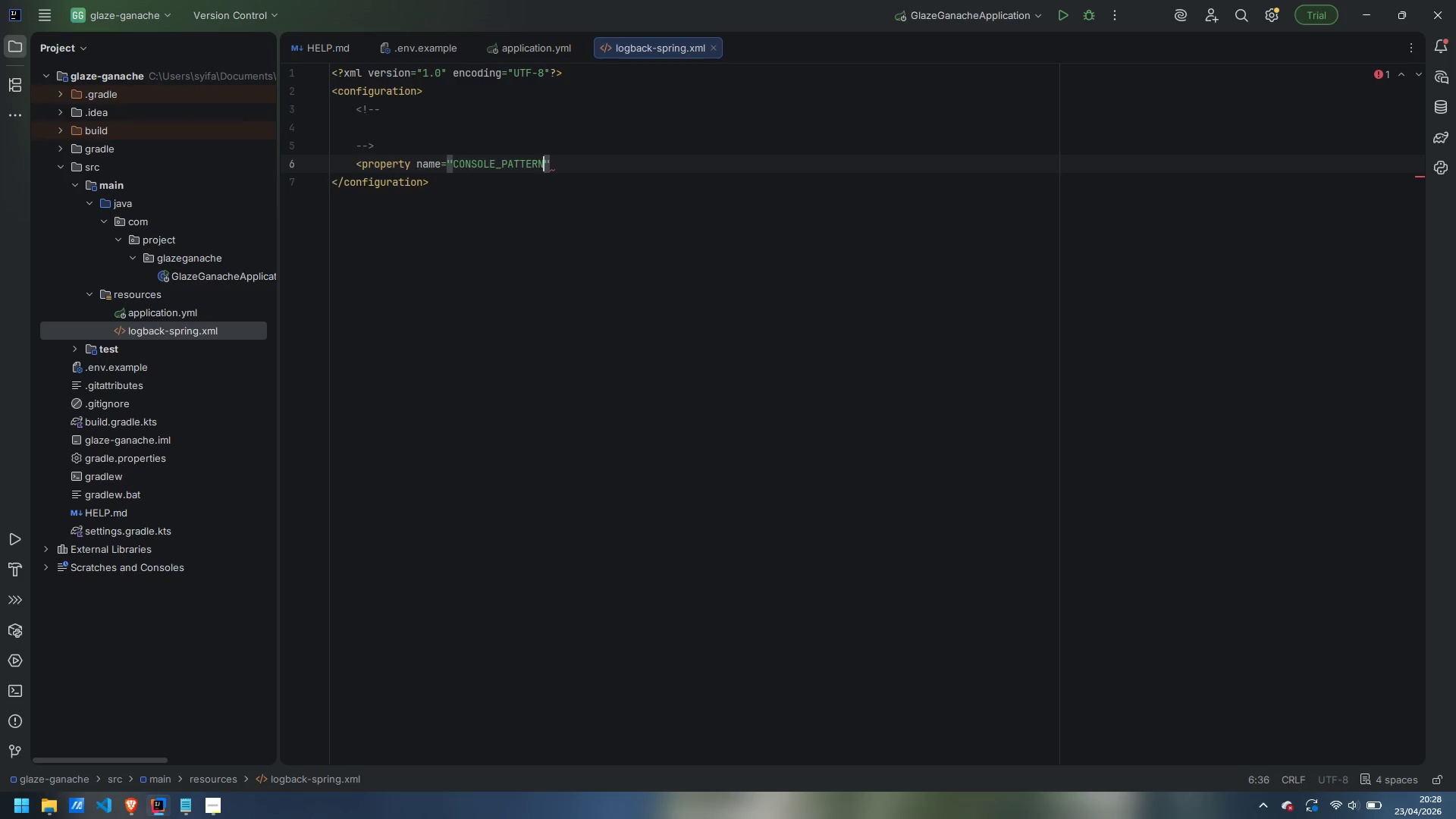 
key(ArrowRight)
 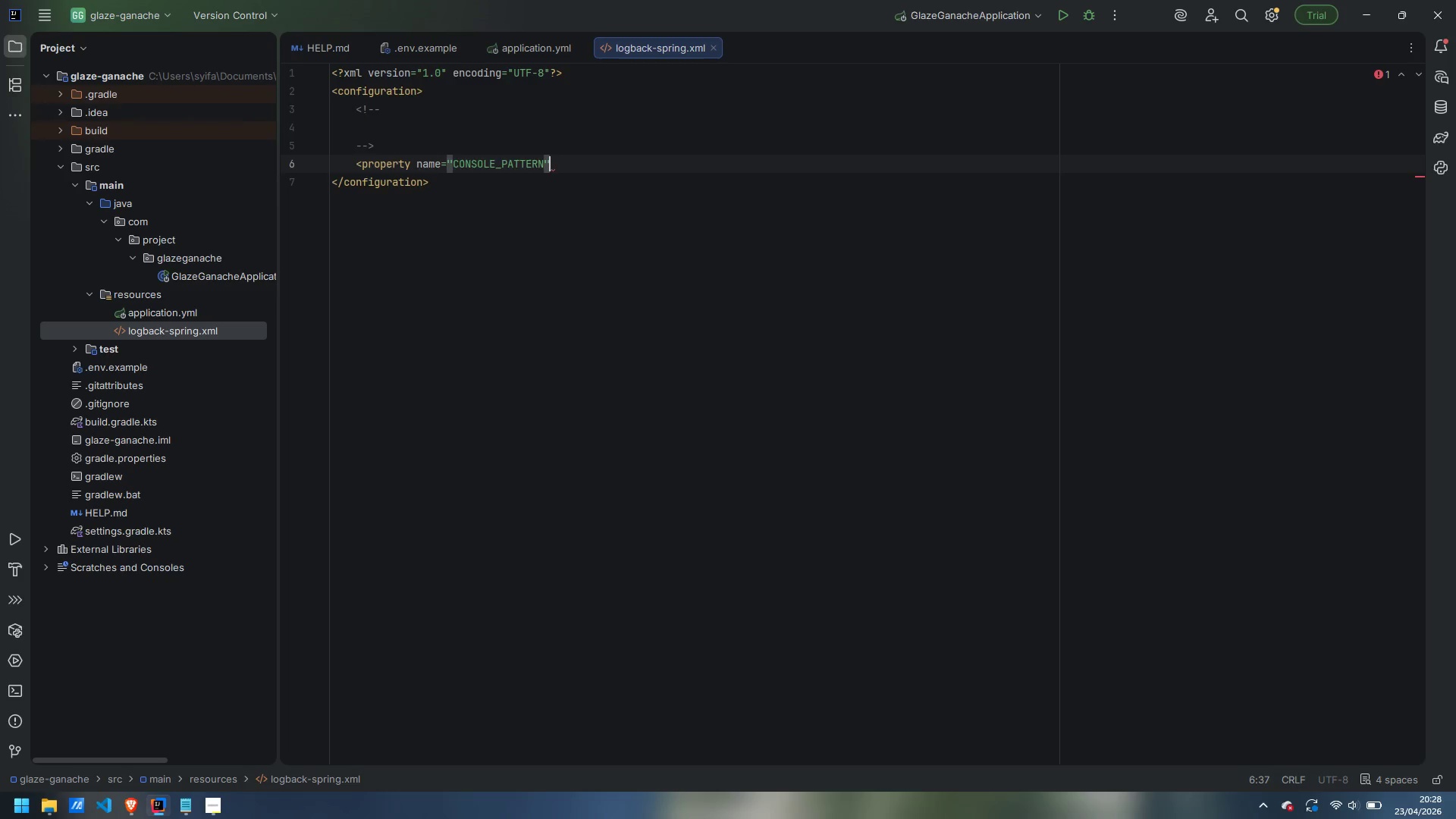 
key(Enter)
 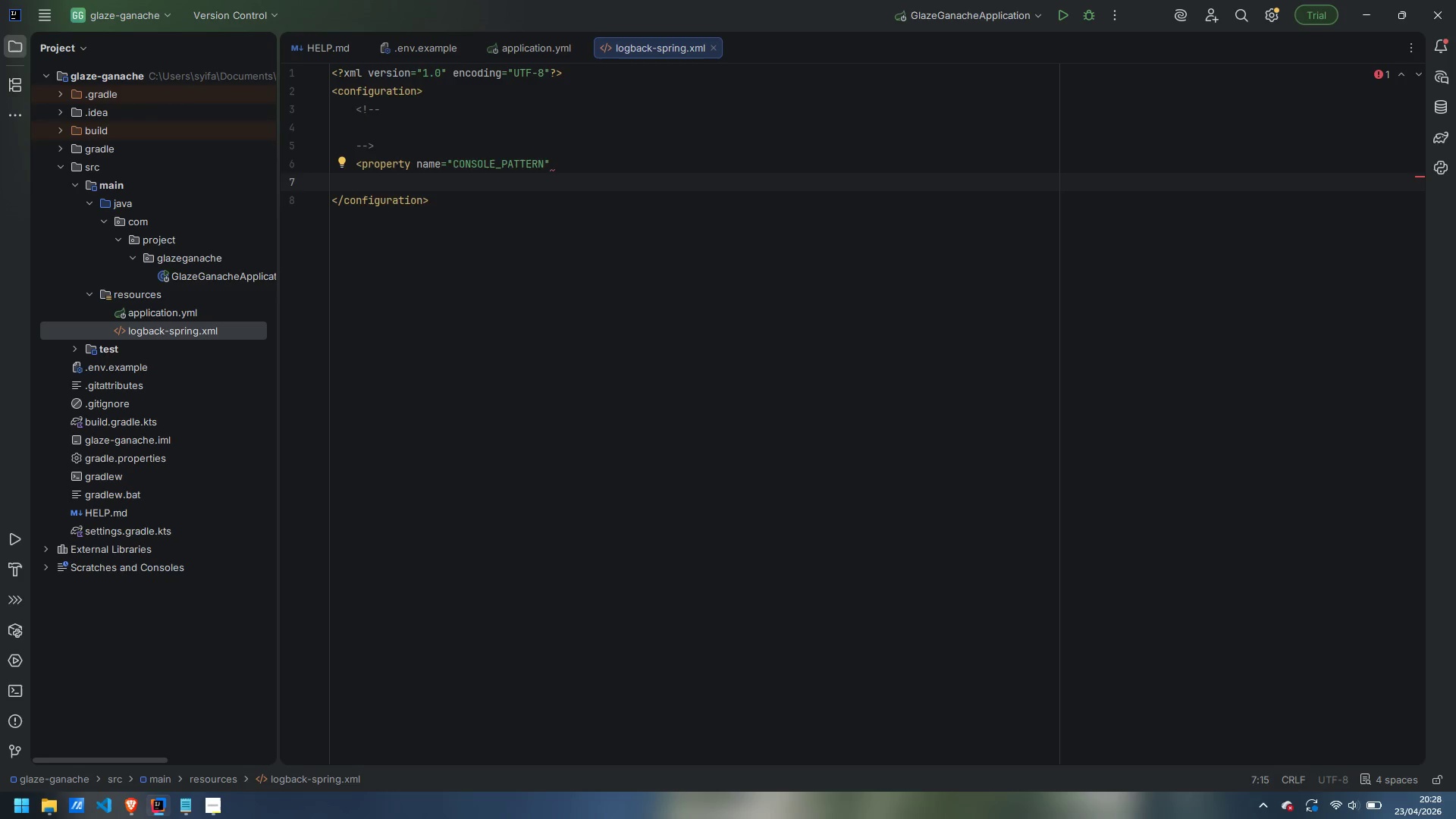 
type(value)
 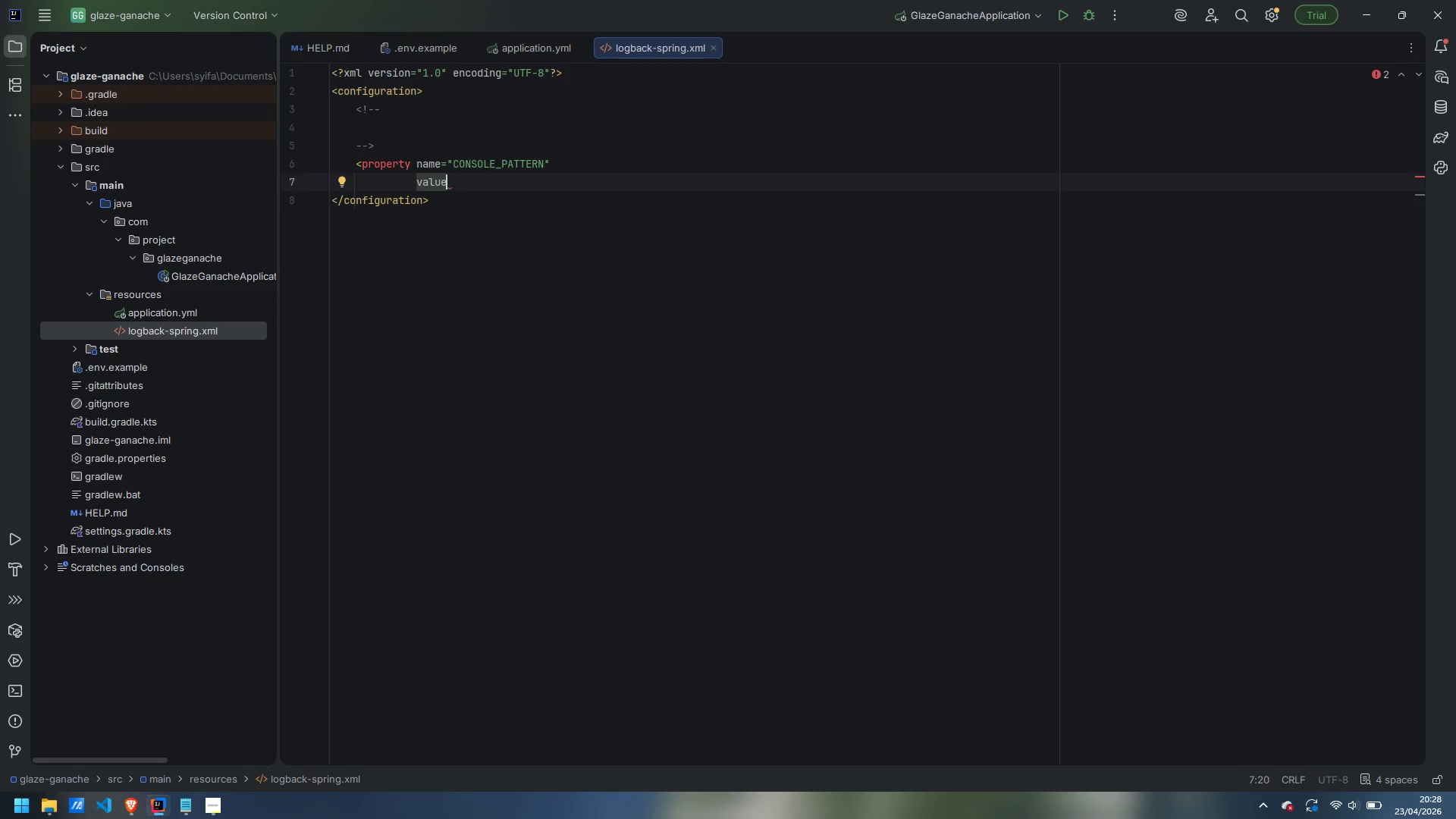 
wait(8.2)
 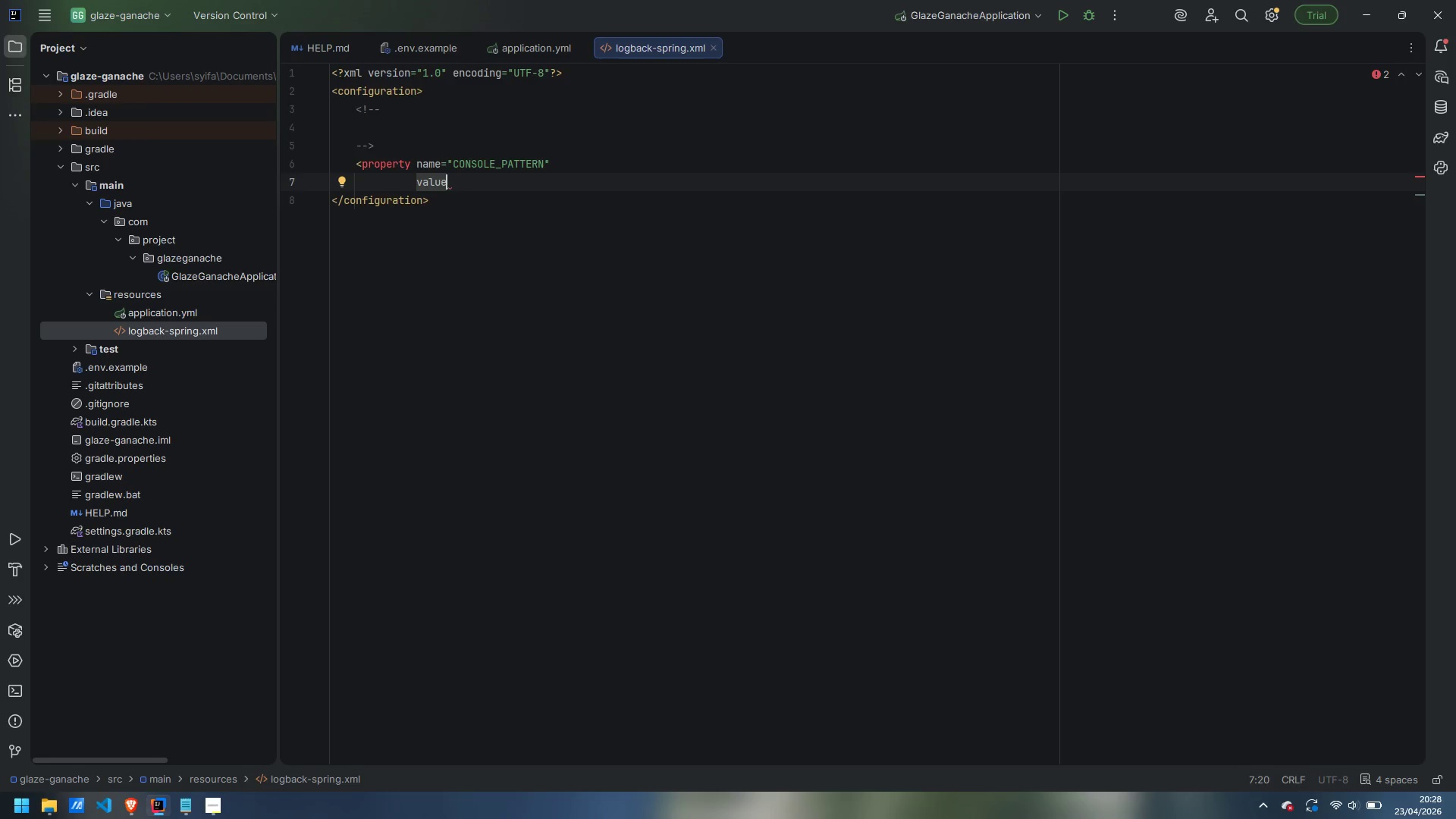 
key(Equal)
 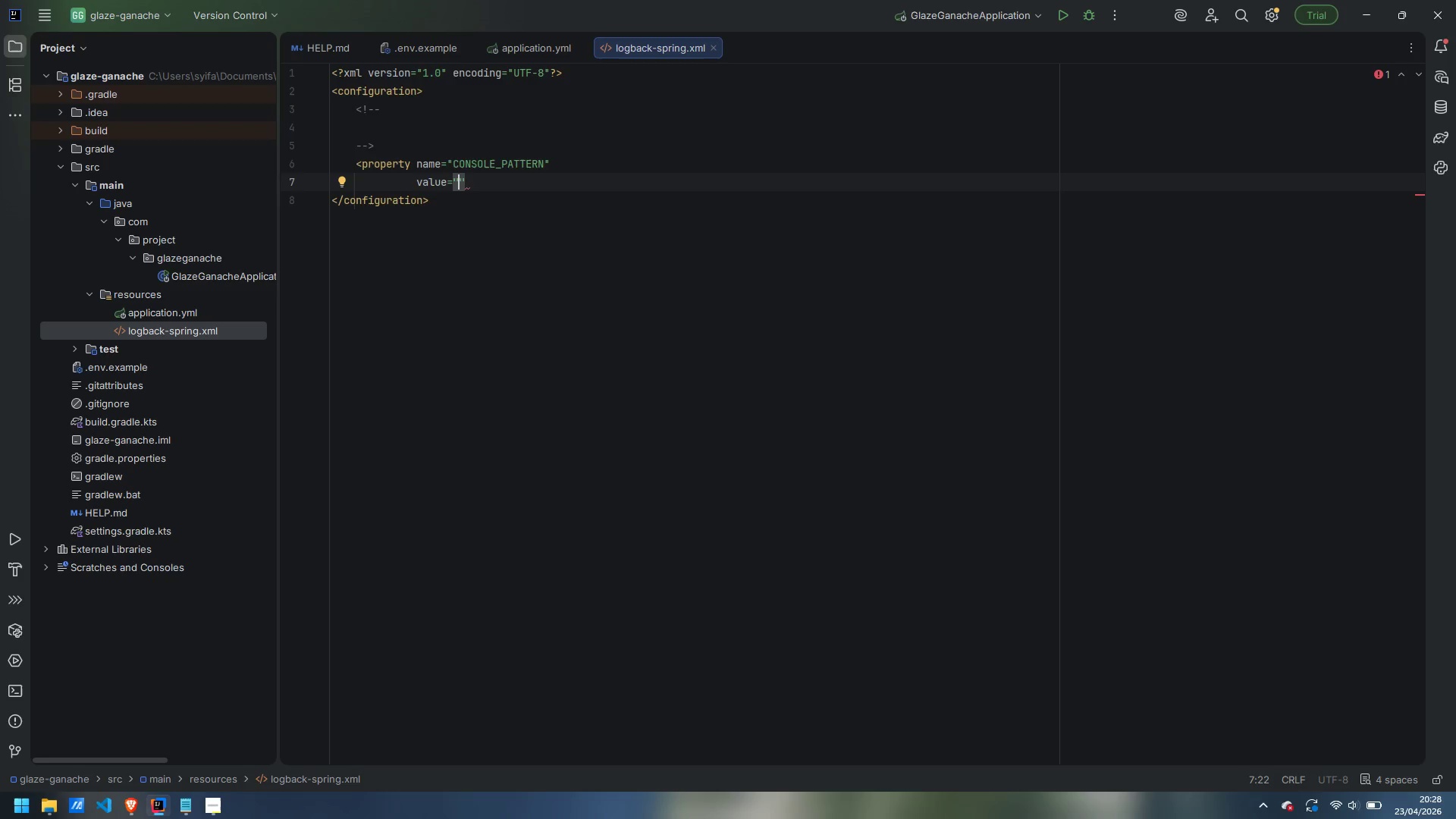 
wait(5.12)
 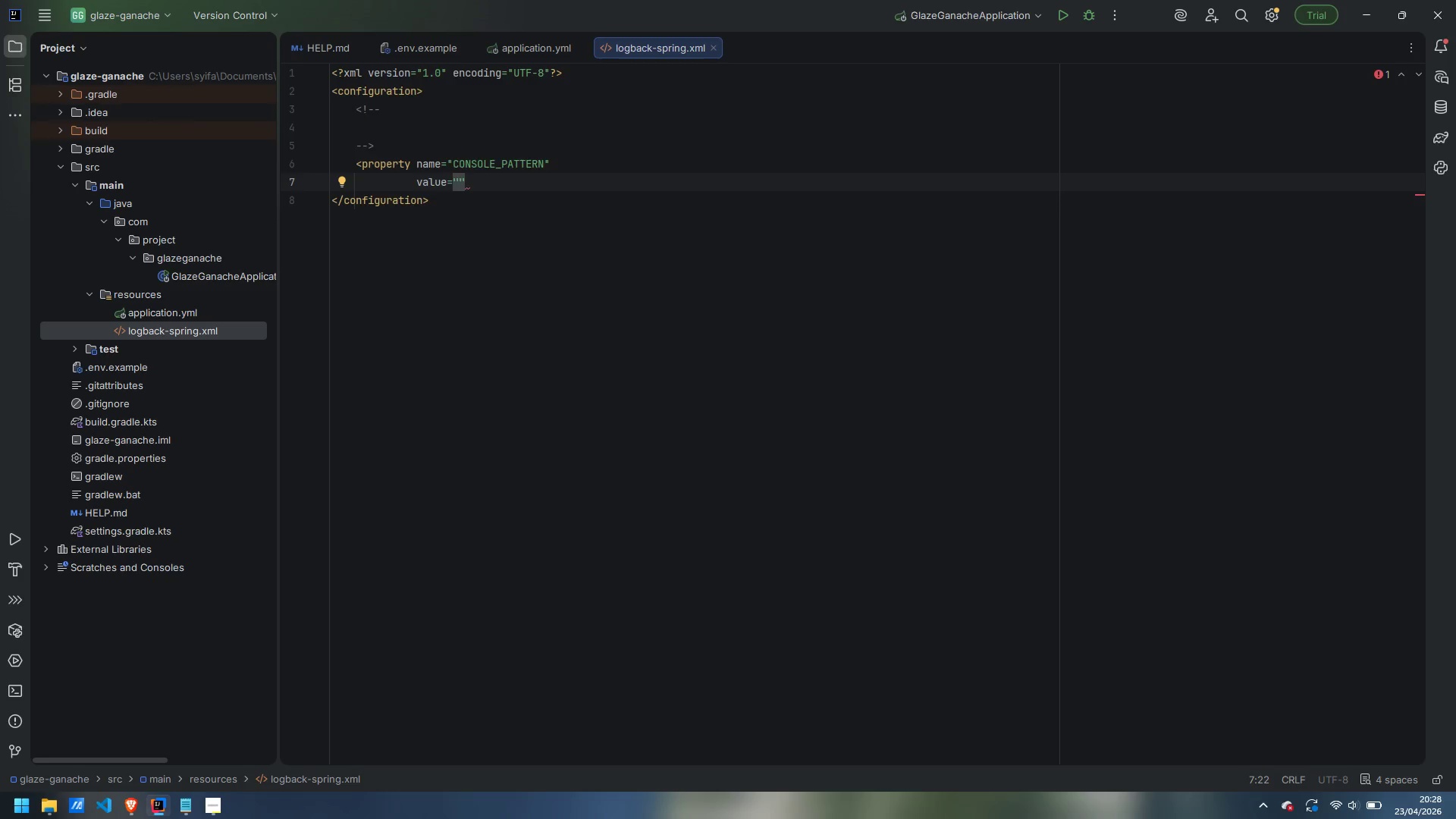 
type(%d{})
 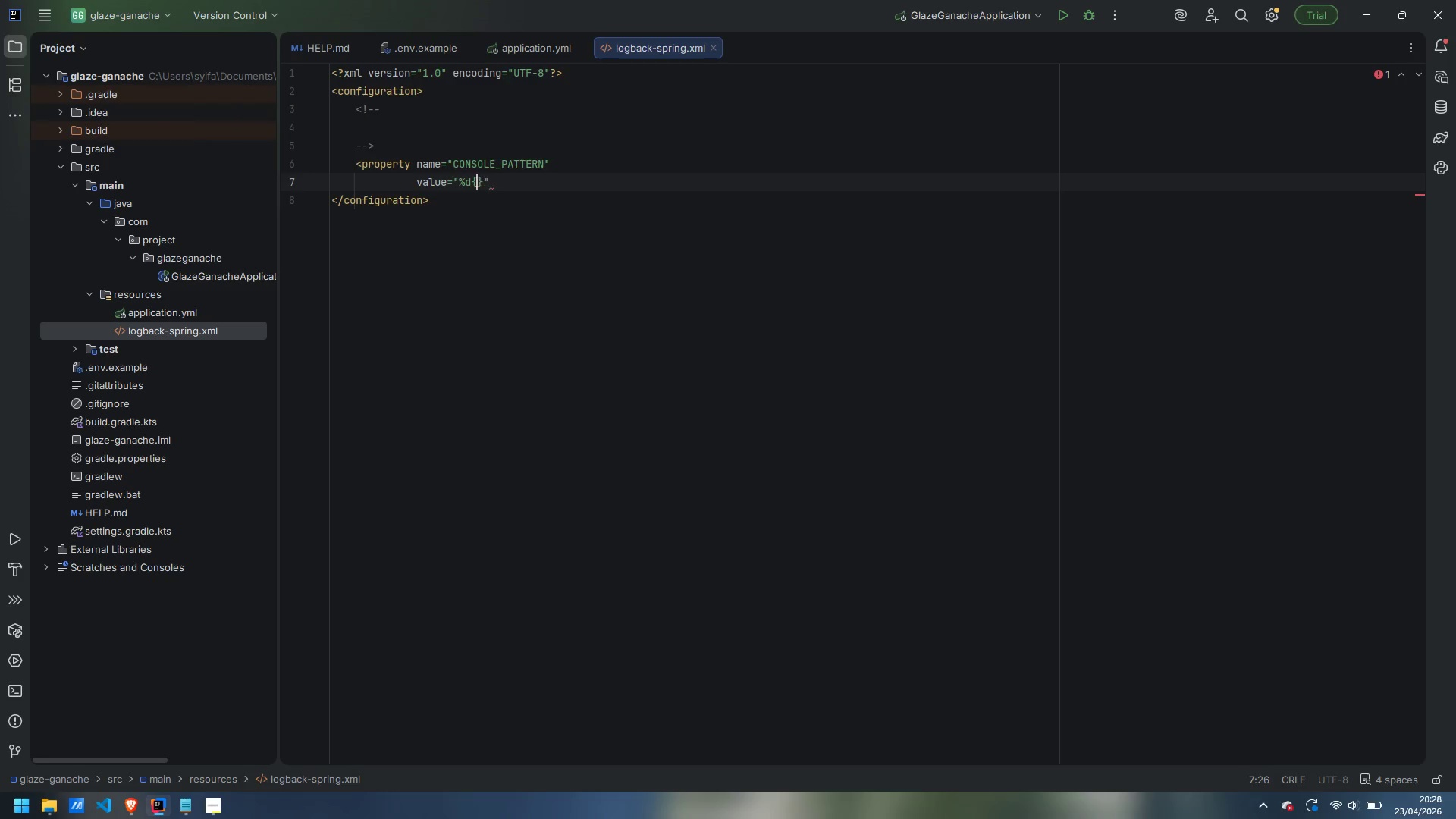 
 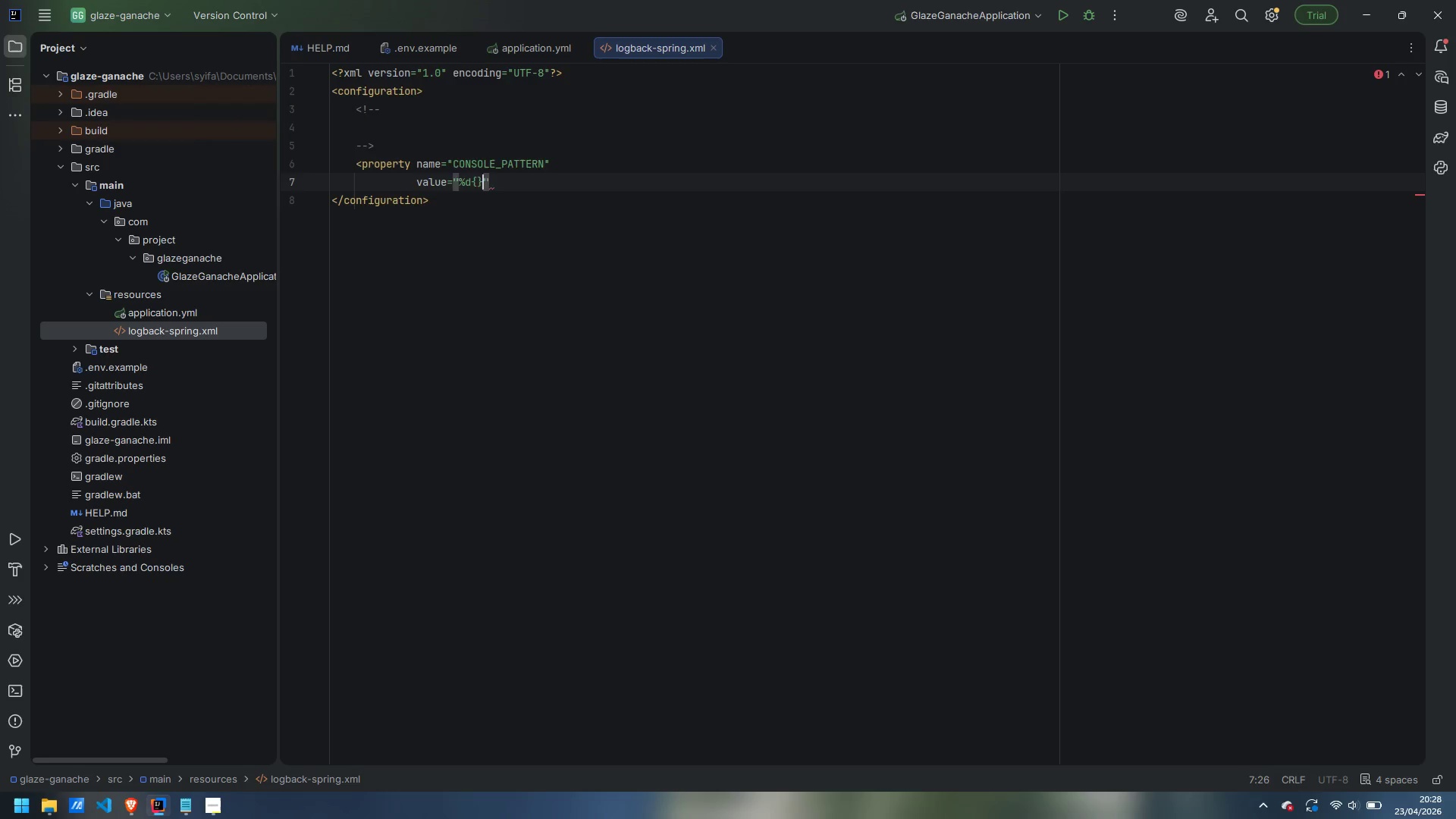 
key(ArrowLeft)
 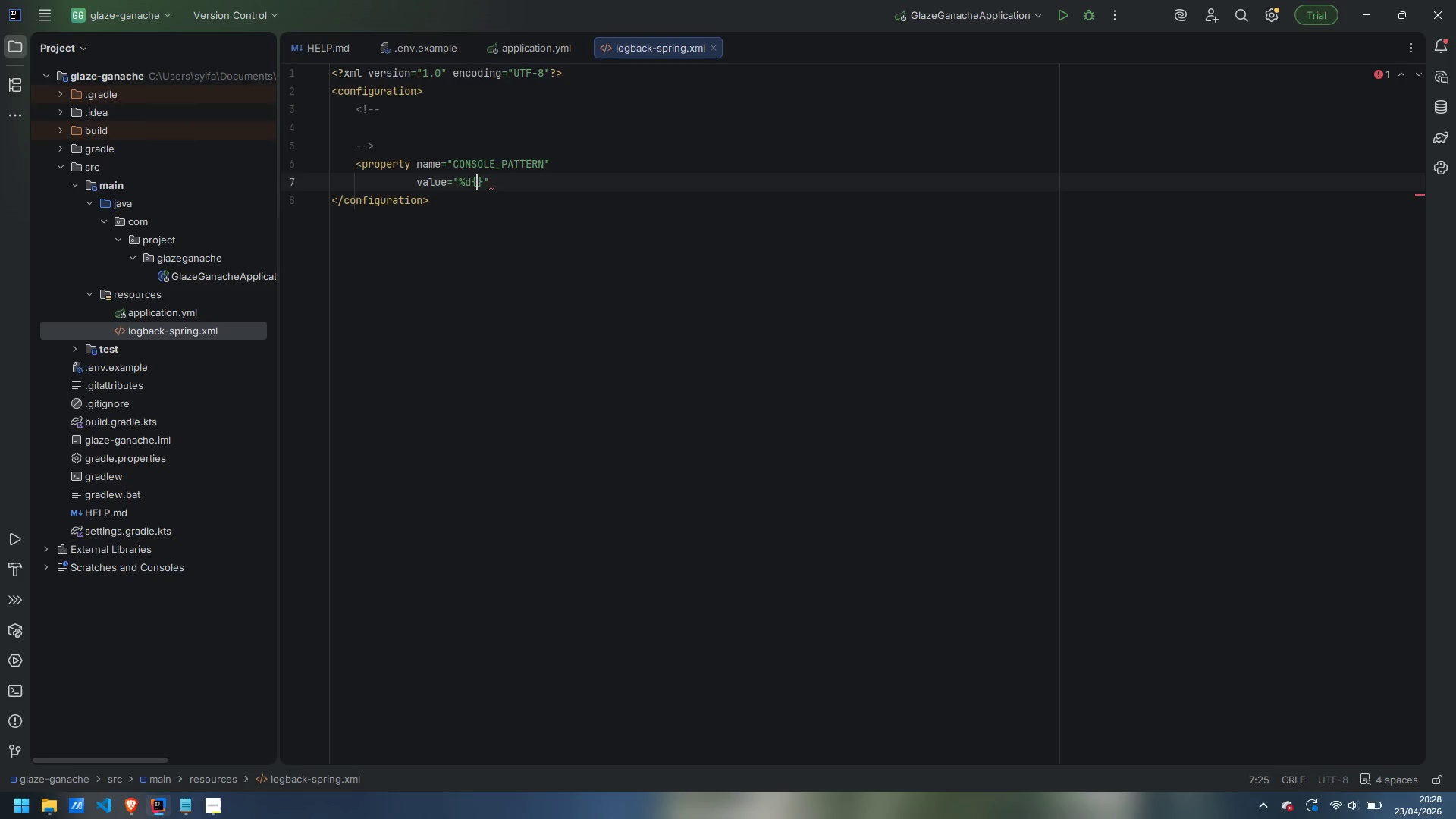 
type(HH:mm:ss.SSS)
 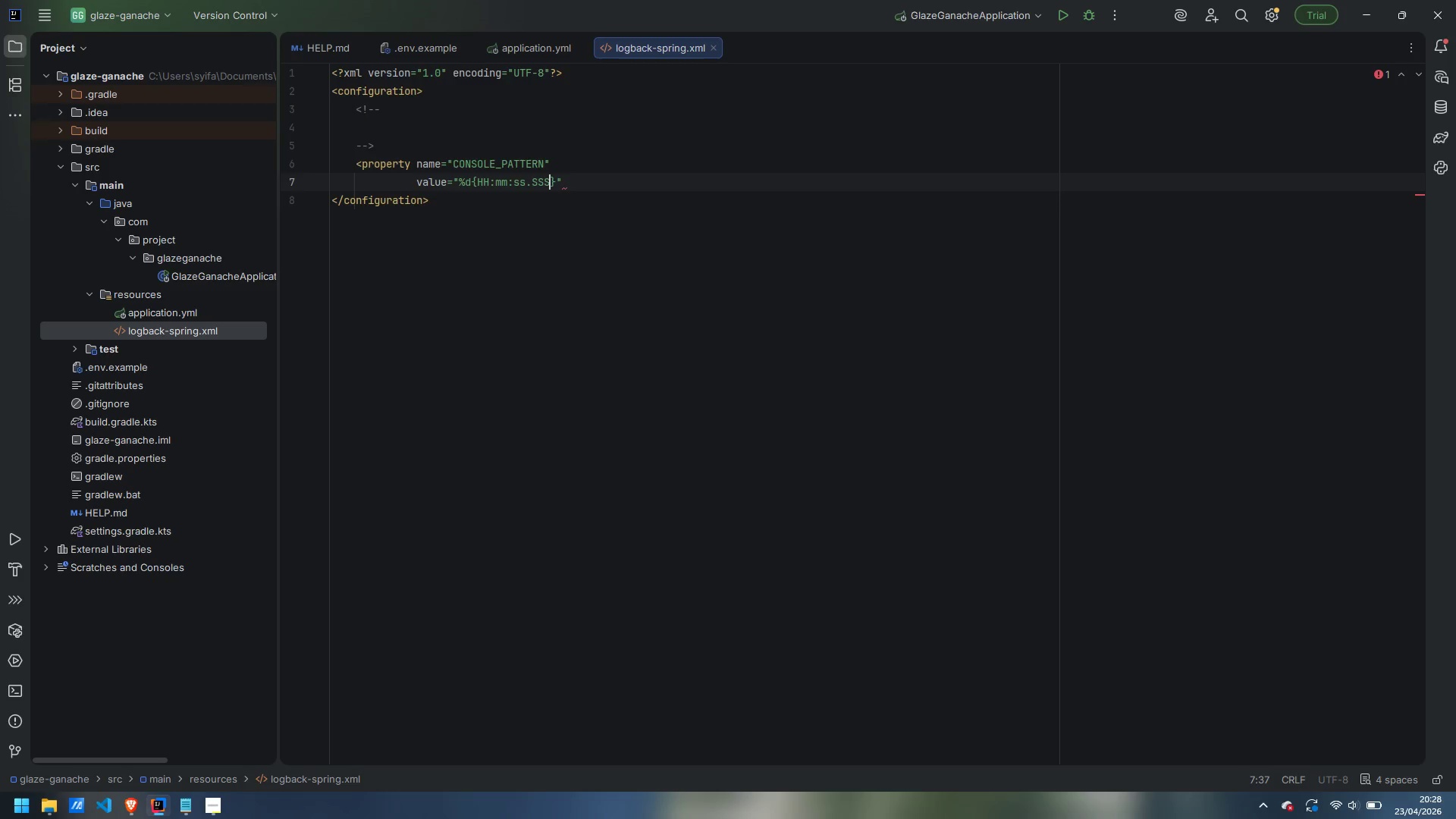 
key(ArrowRight)
 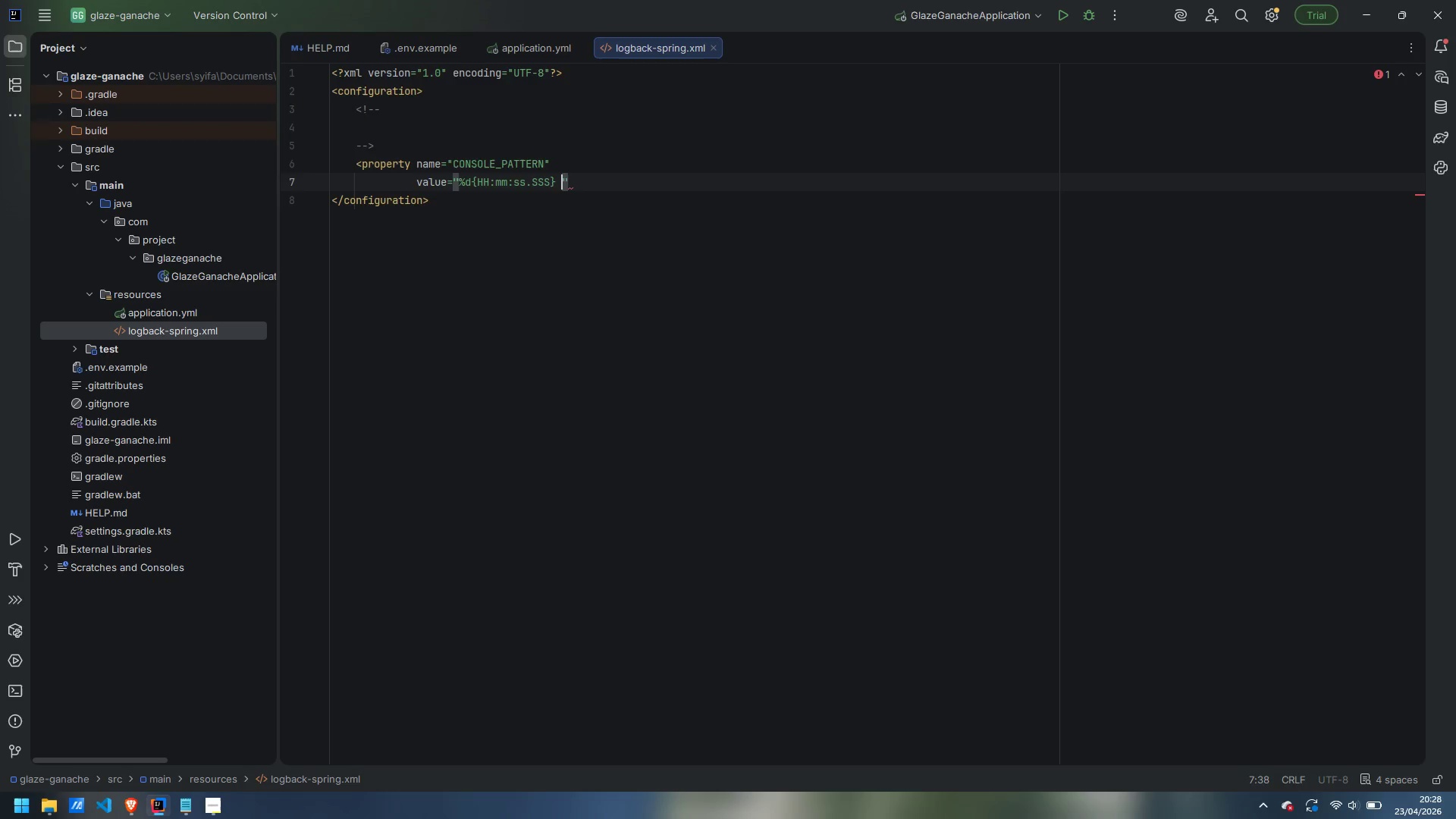 
type( %s)
key(Backspace)
type(-5level [])
 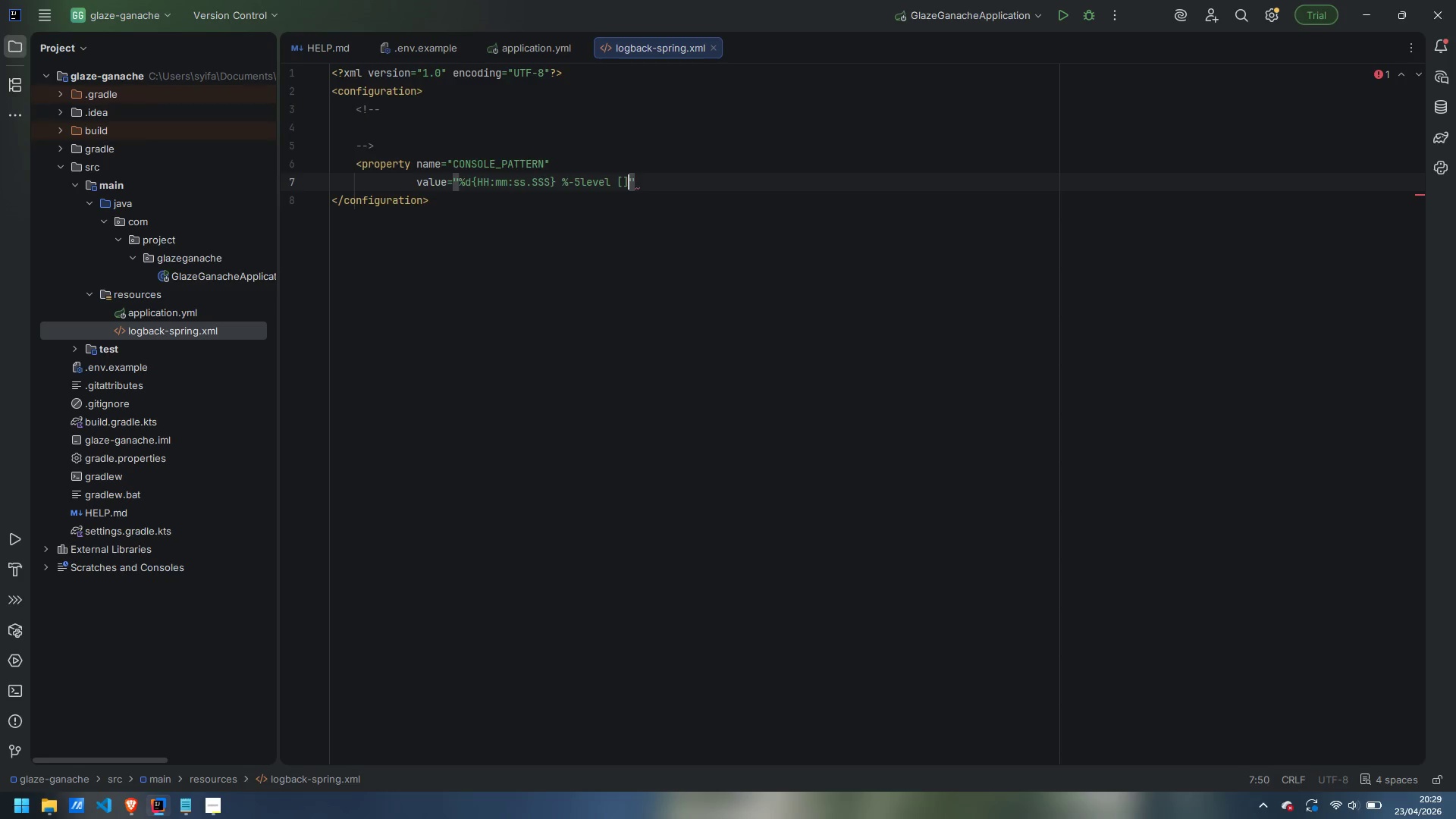 
 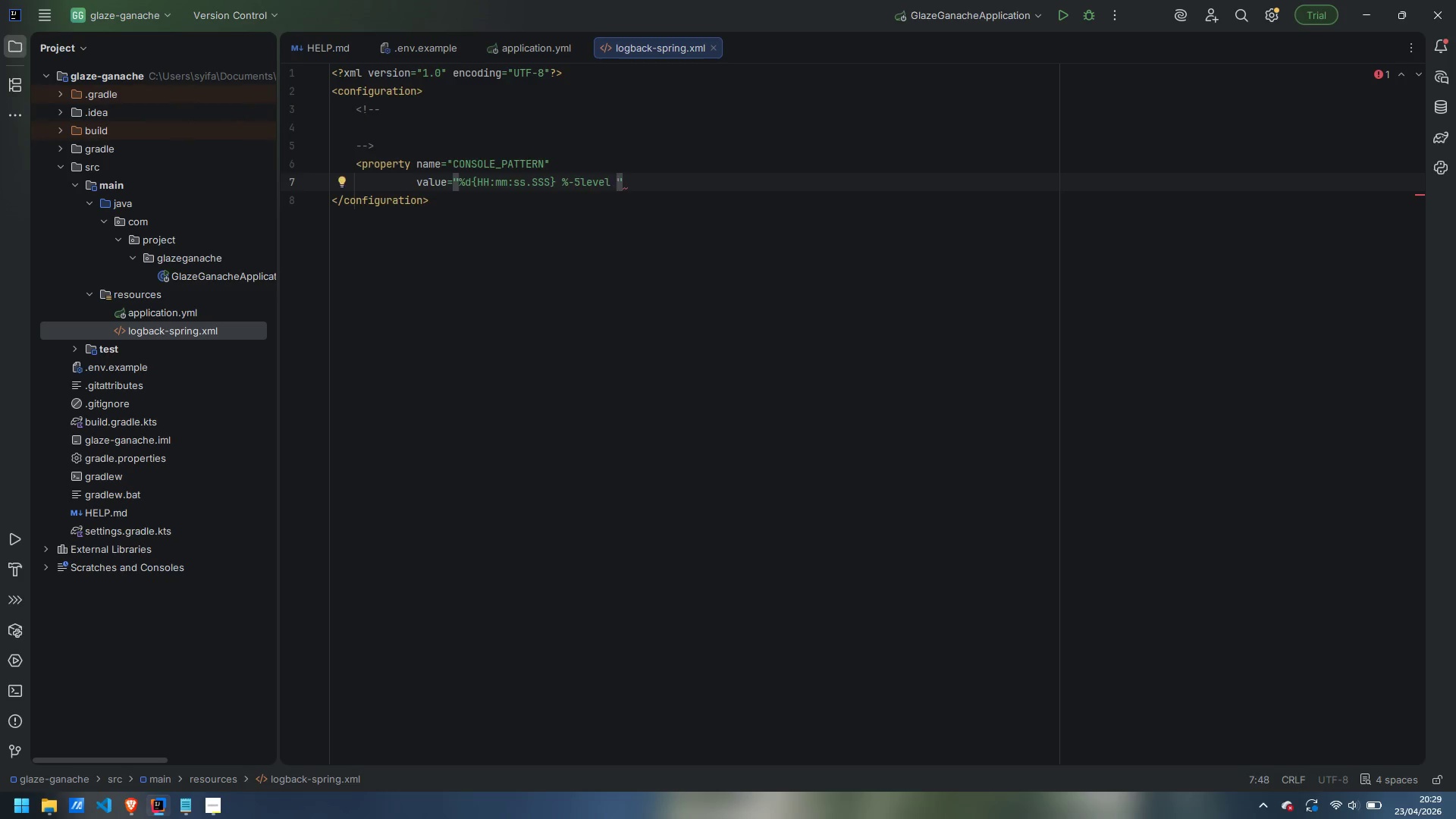 
key(ArrowLeft)
 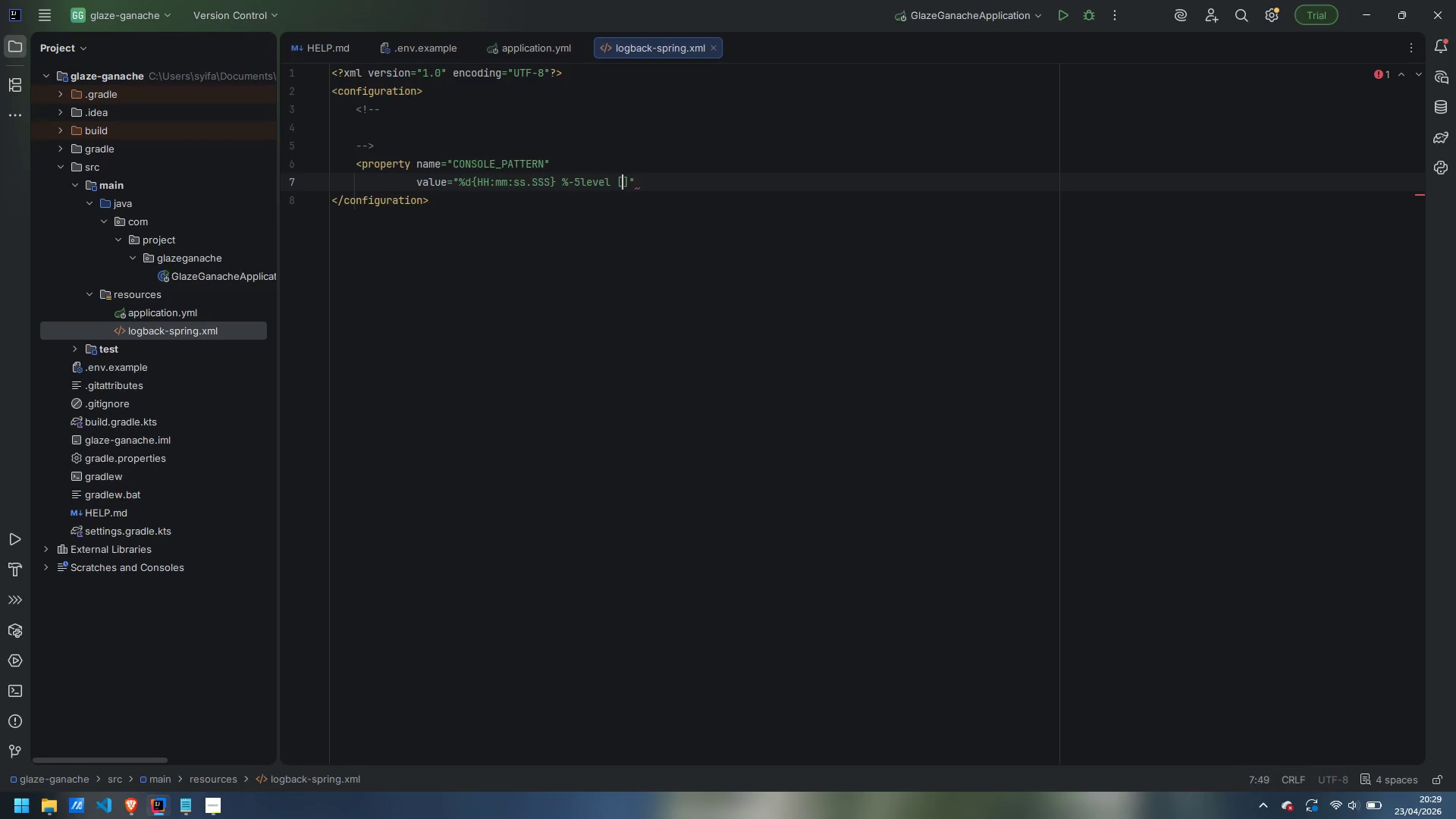 
type(%thread)
 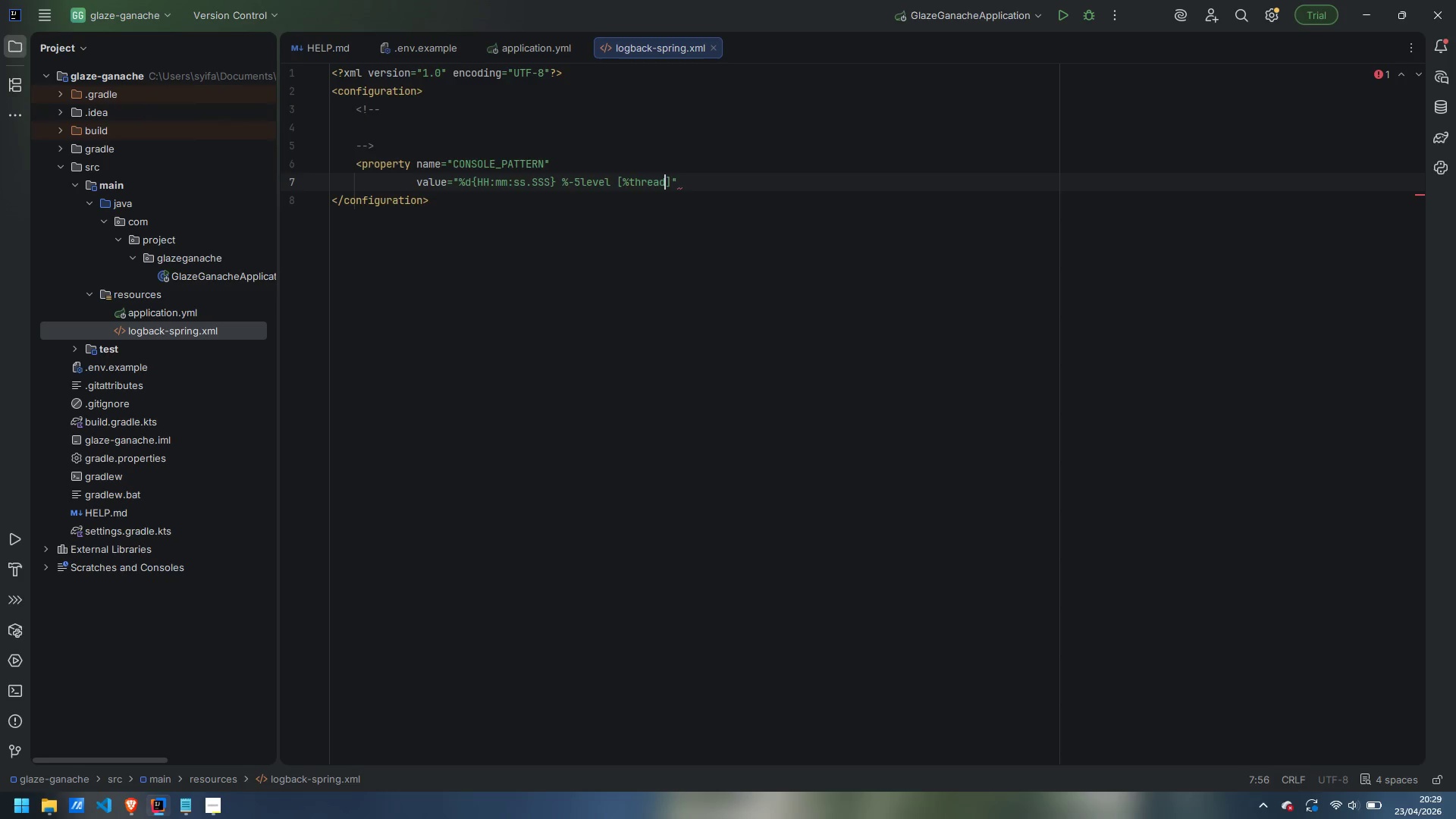 
key(ArrowRight)
 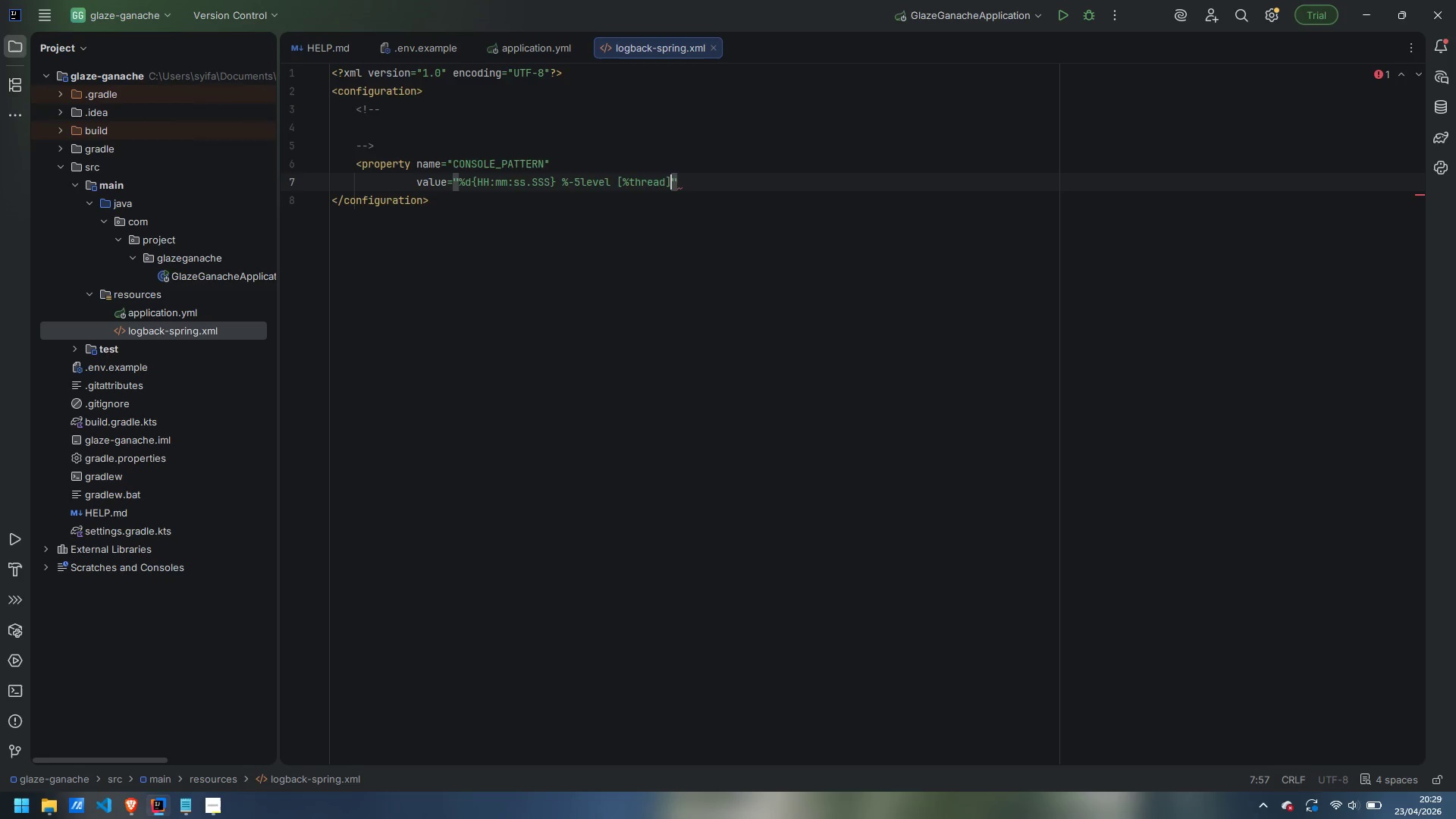 
type( %logger{})
 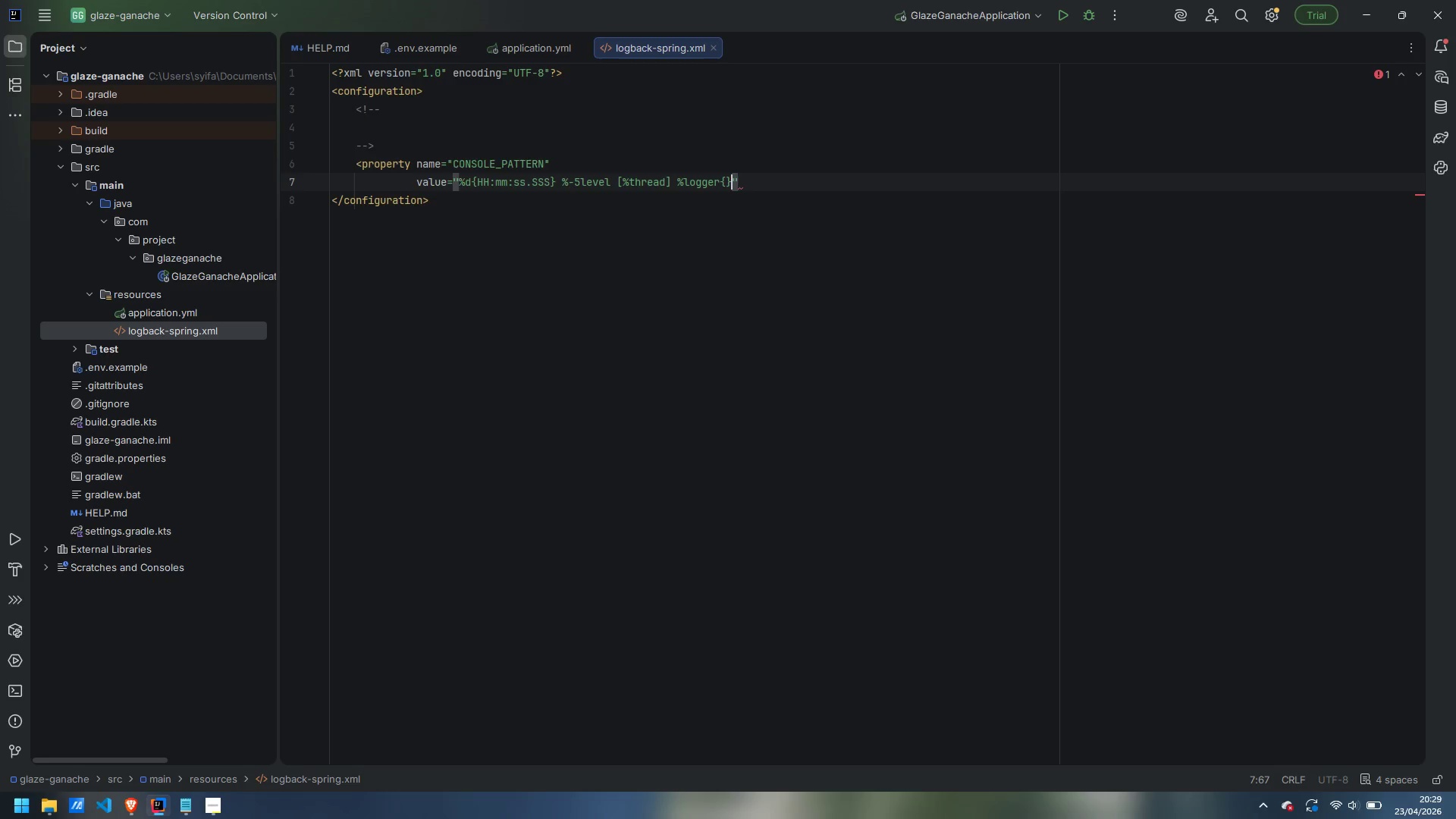 
key(ArrowLeft)
 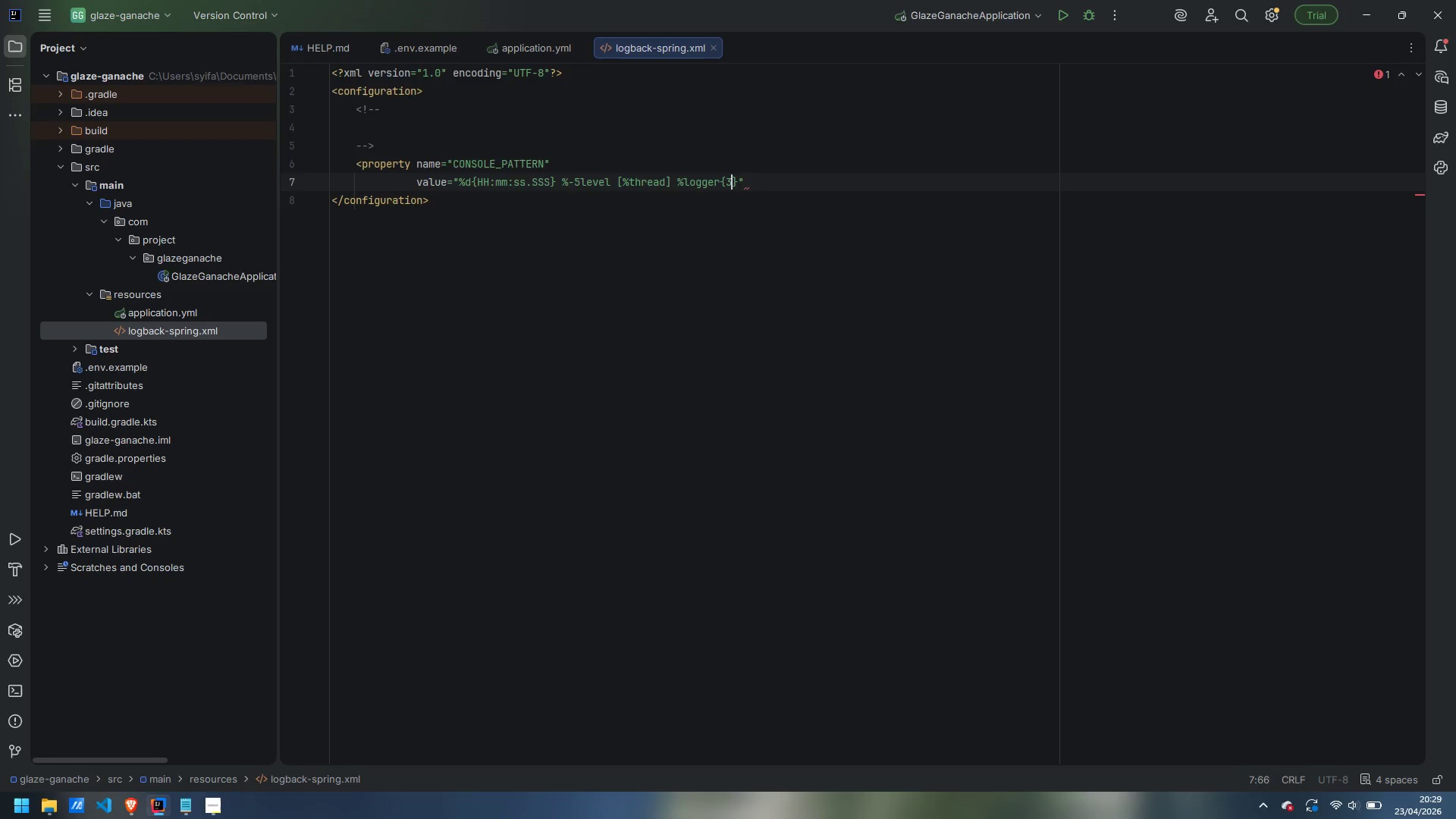 
type(36)
 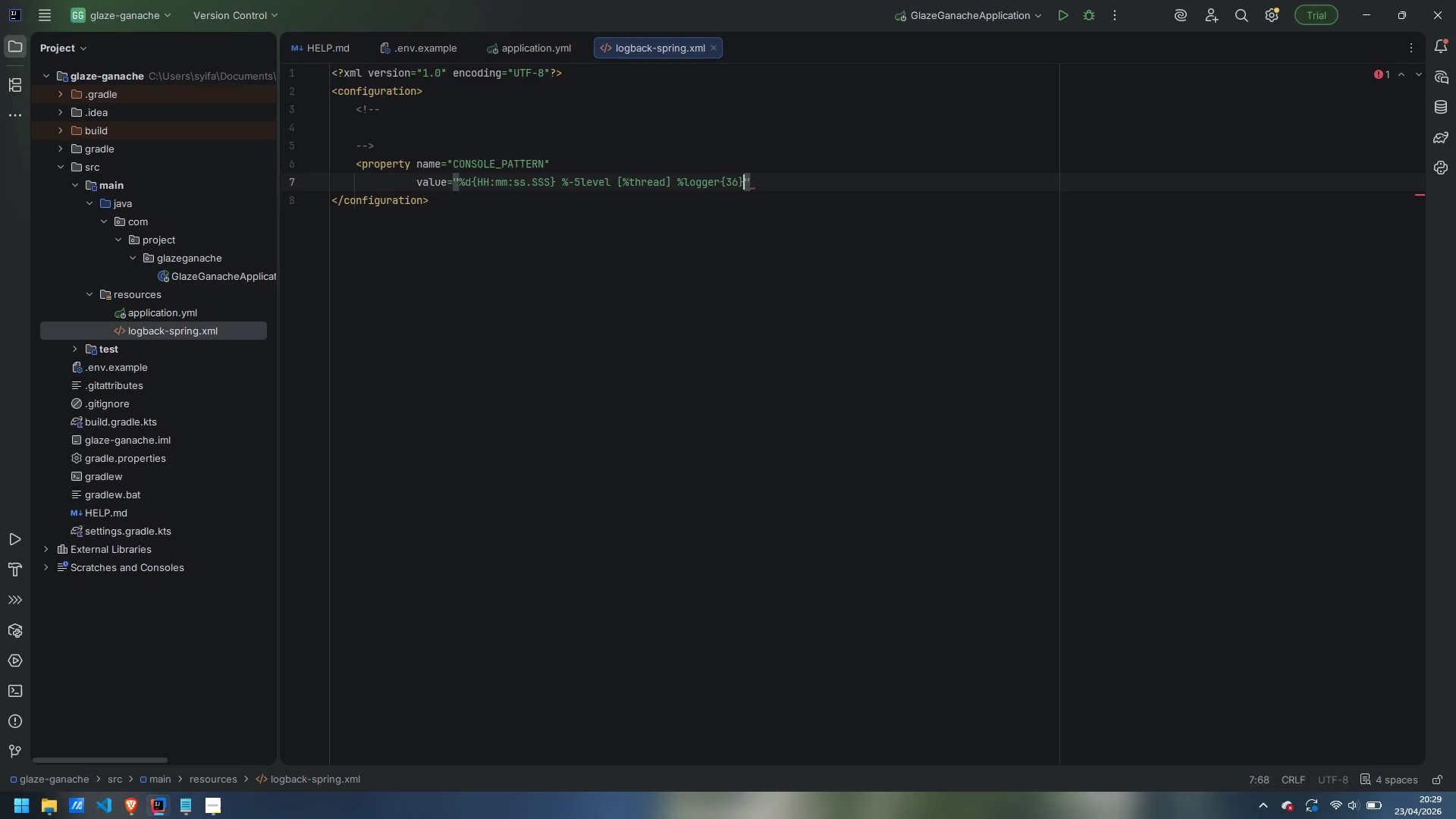 
key(ArrowRight)
 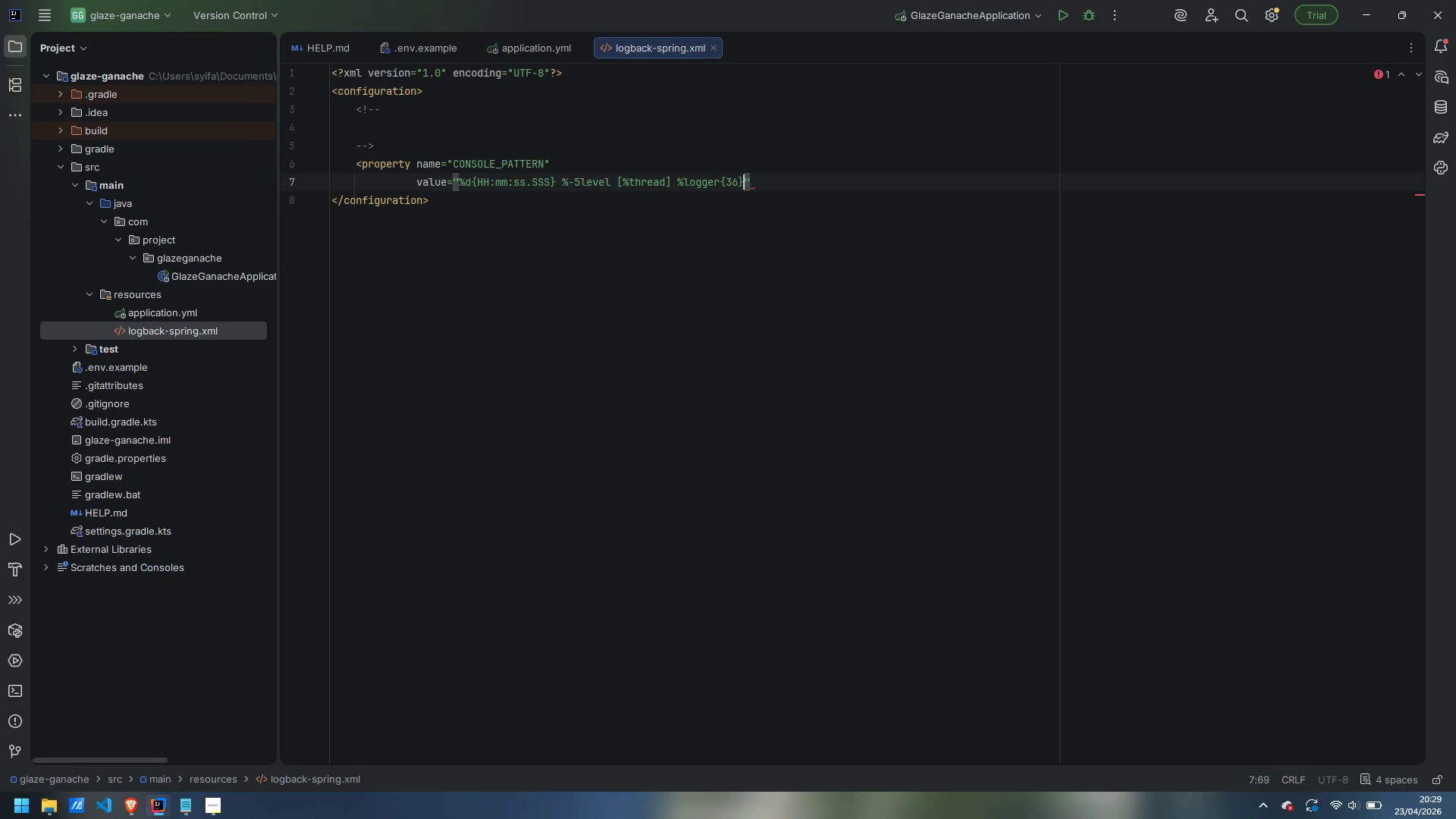 
type( - %replace)
 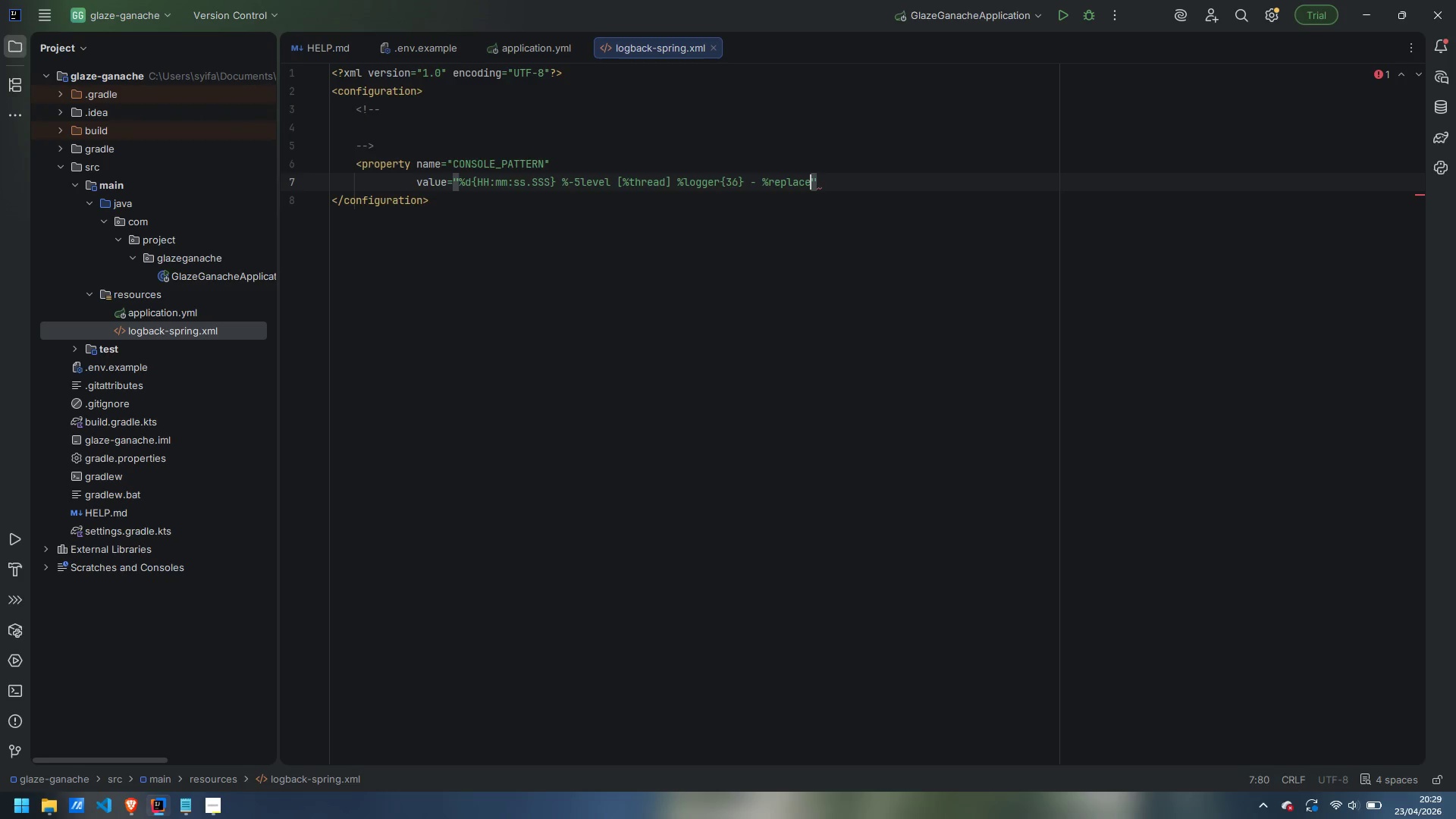 
type(())
 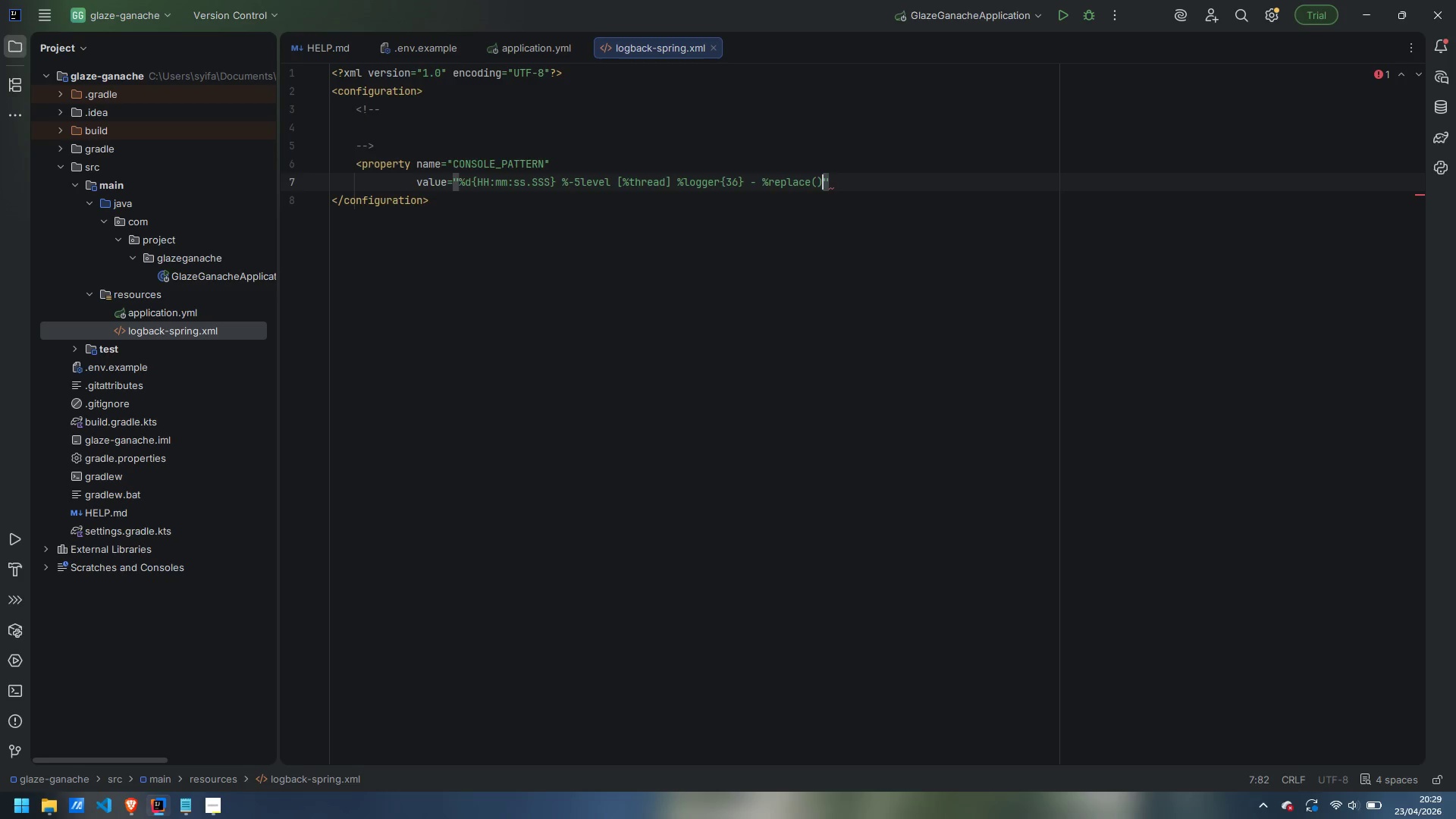 
key(ArrowLeft)
 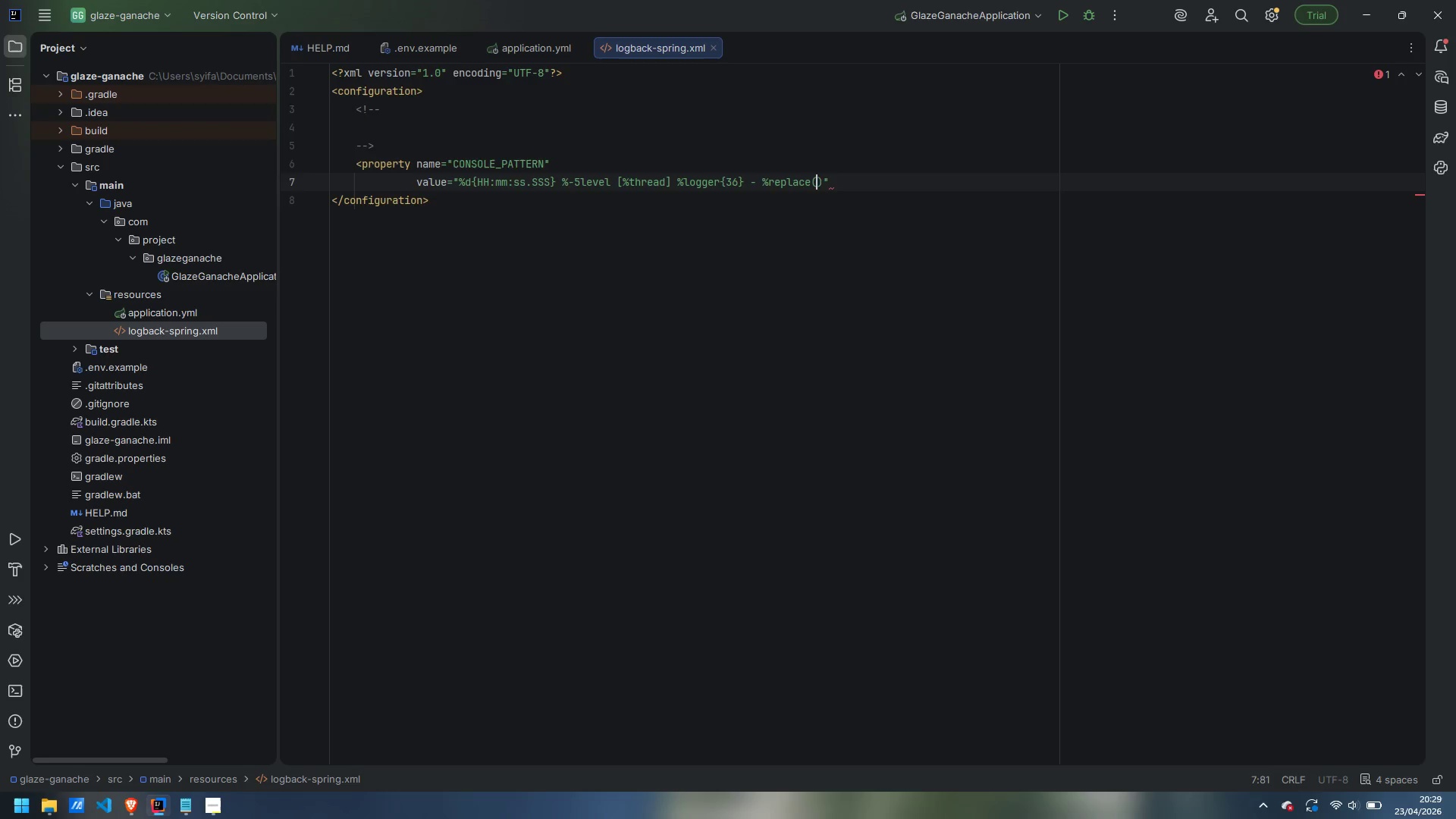 
type(%mgs)
key(Backspace)
key(Backspace)
type(sg)
 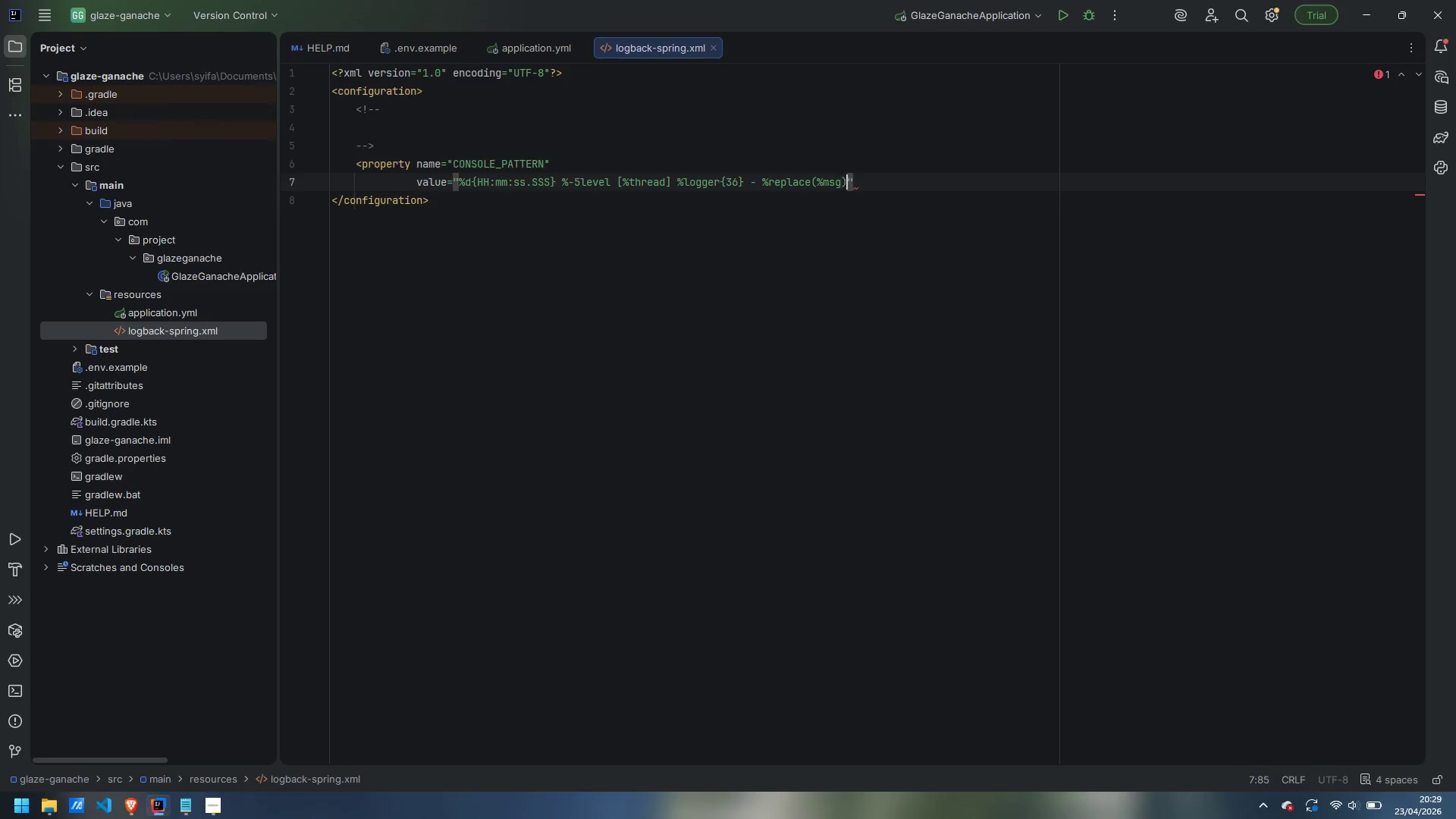 
key(ArrowRight)
 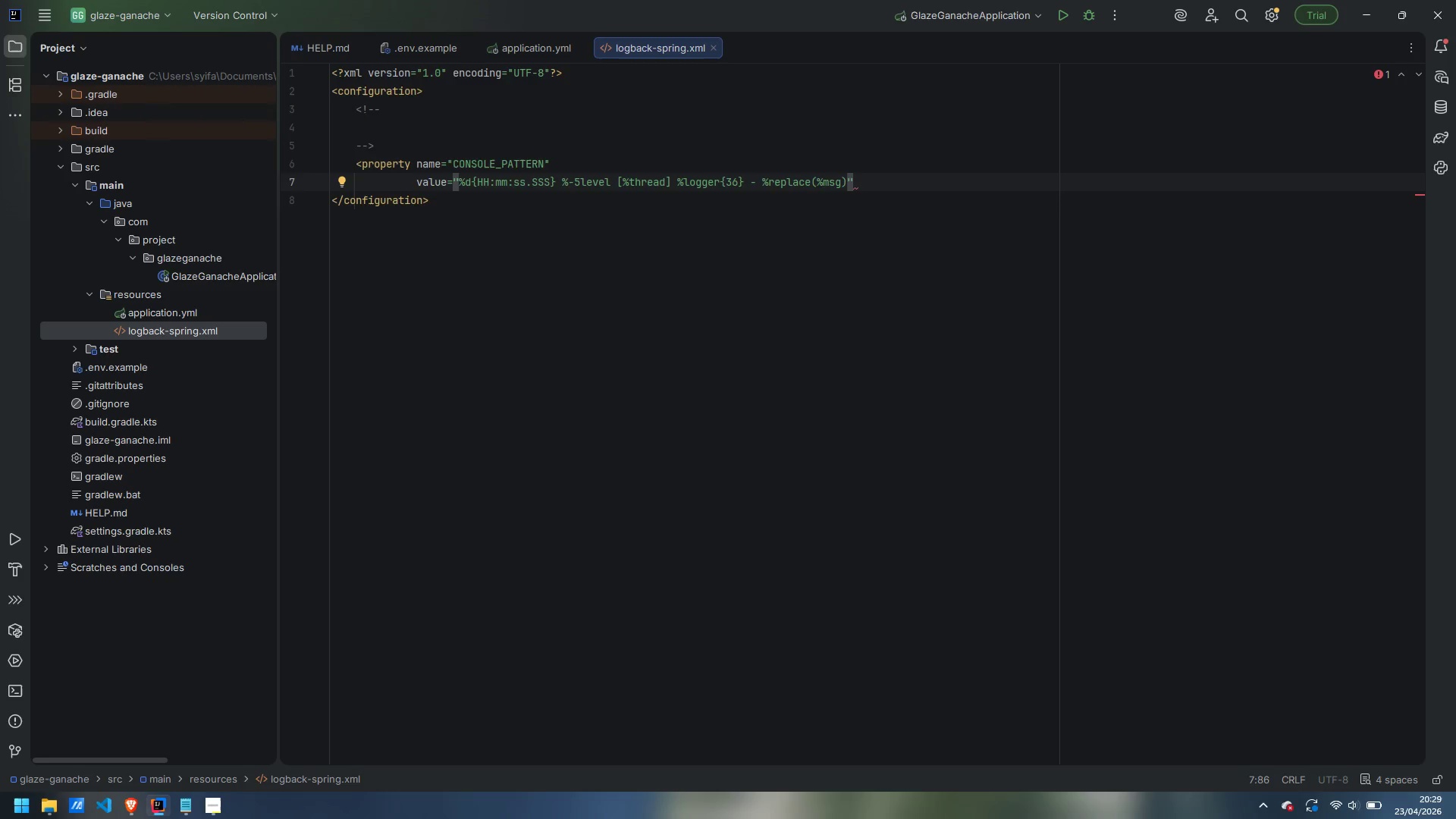 
key(Shift+BracketLeft)
 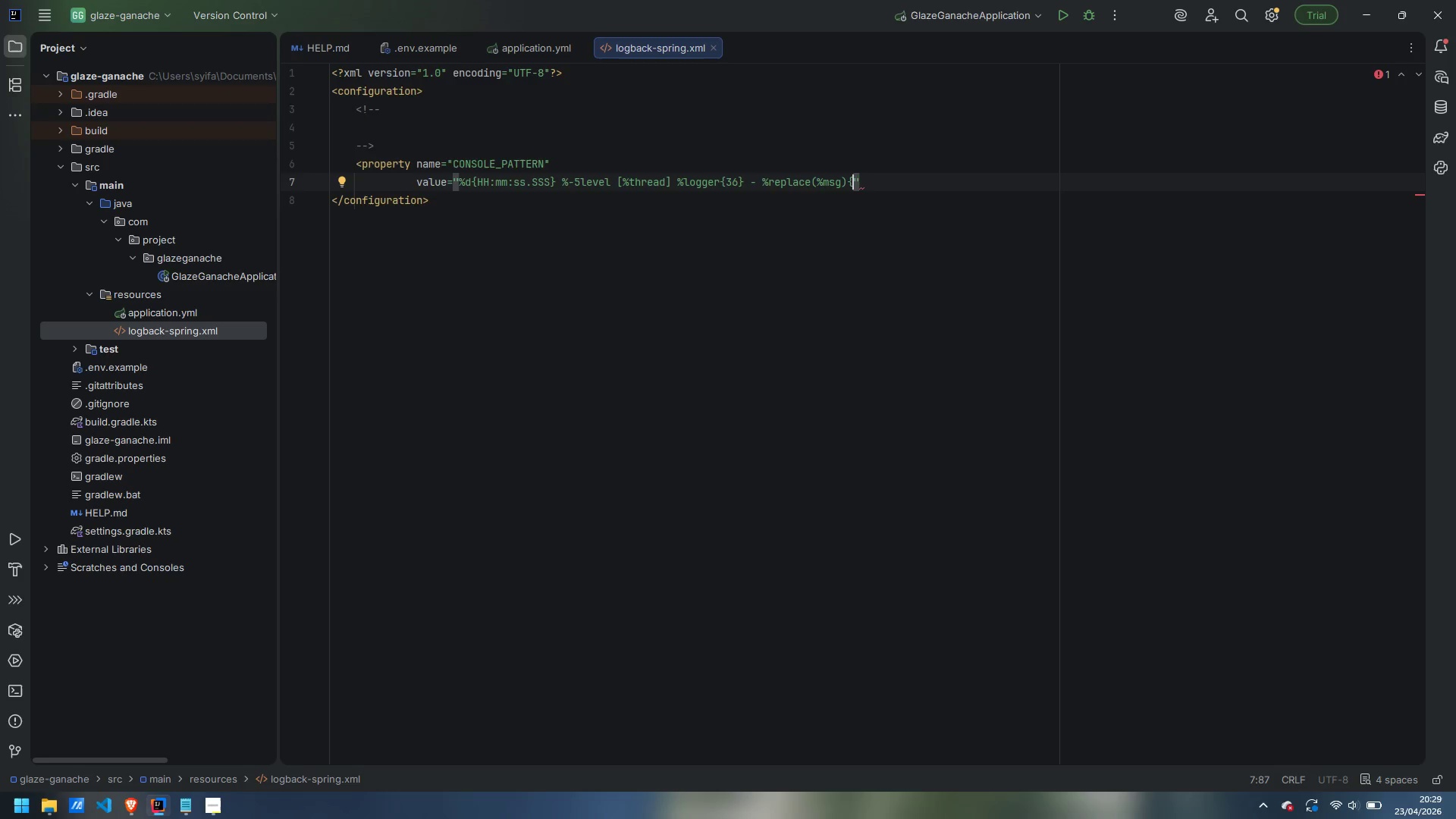 
key(Quote)
 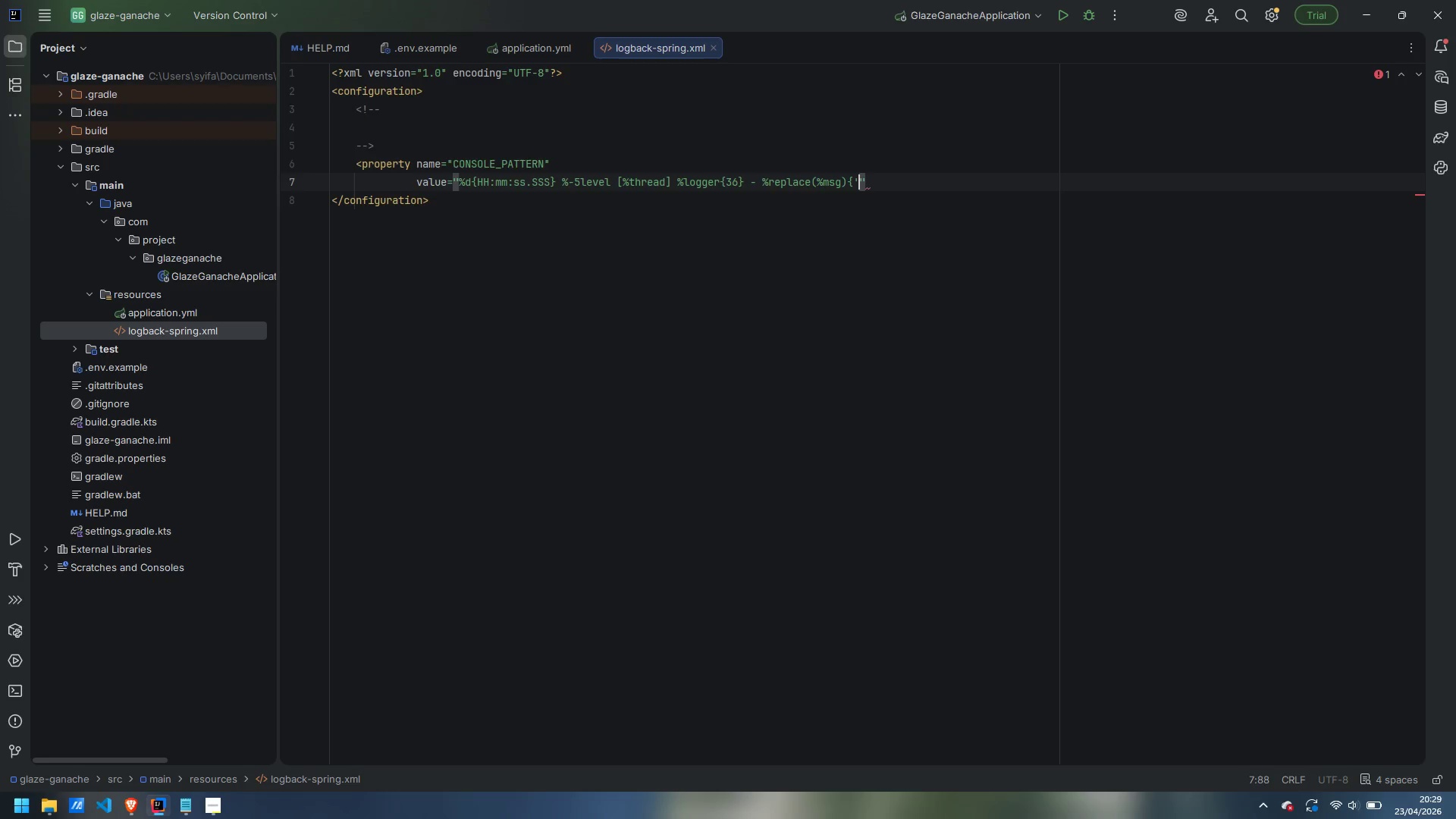 
key(Enter)
 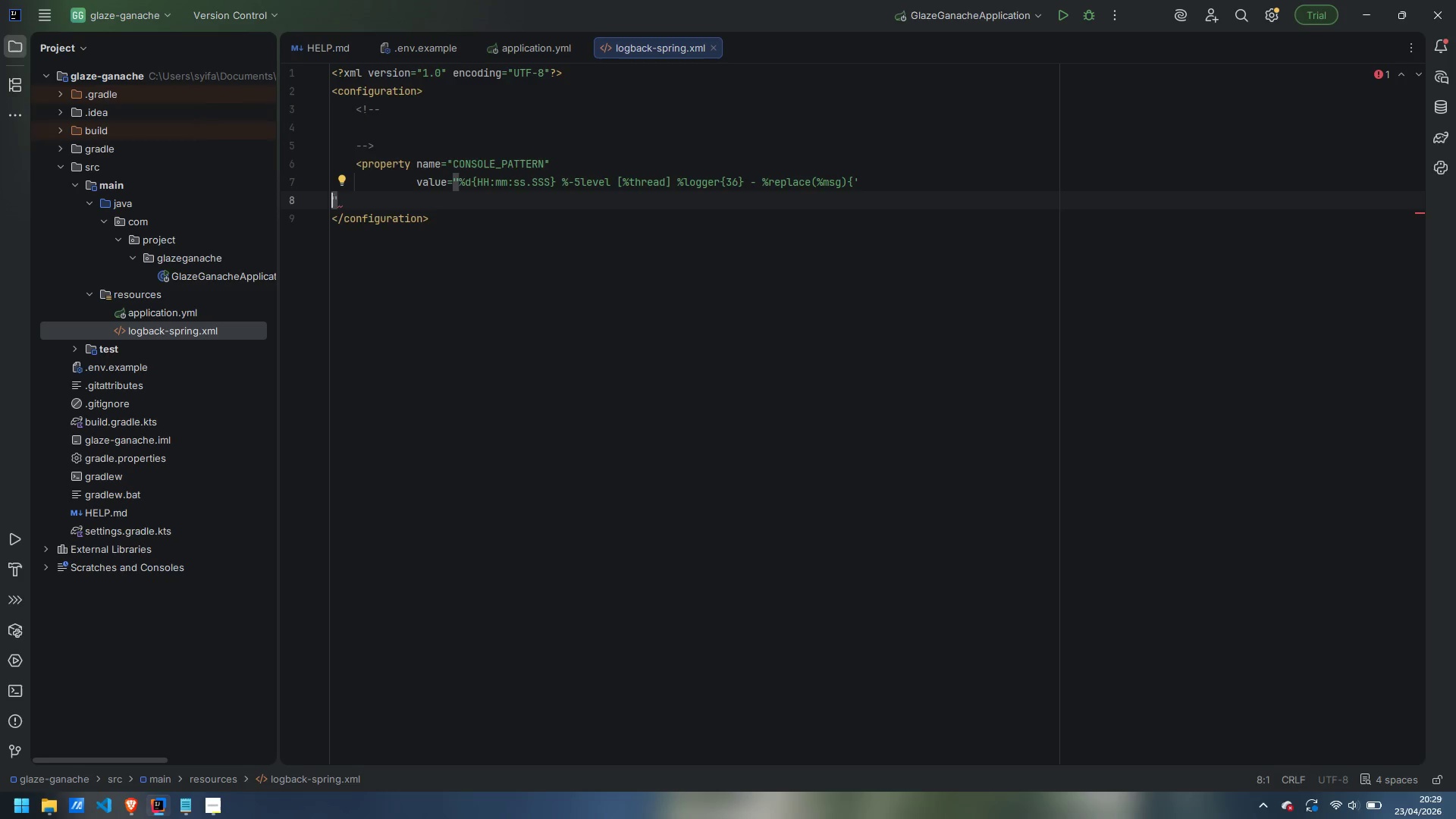 
key(Tab)
 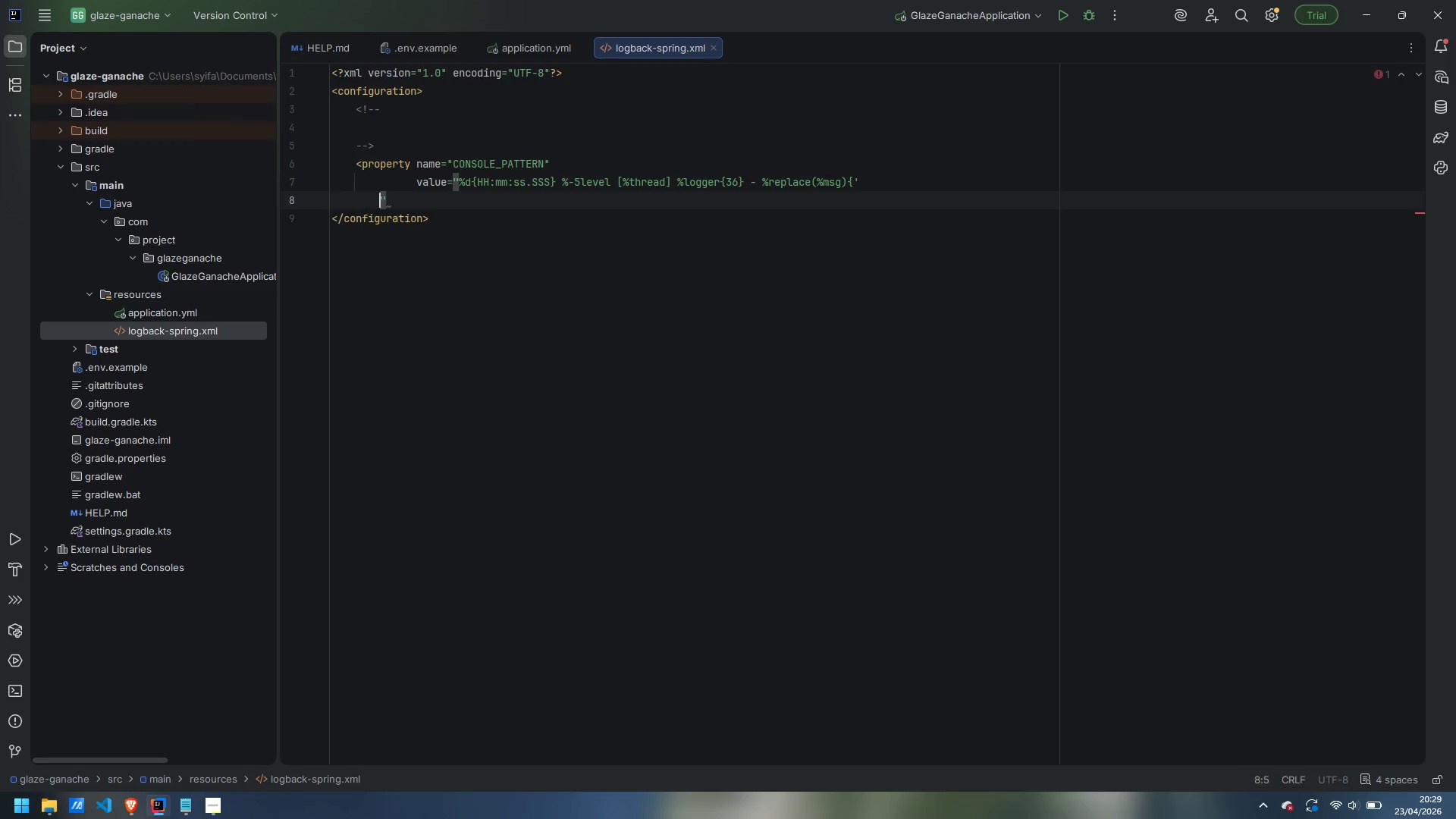 
key(Tab)
 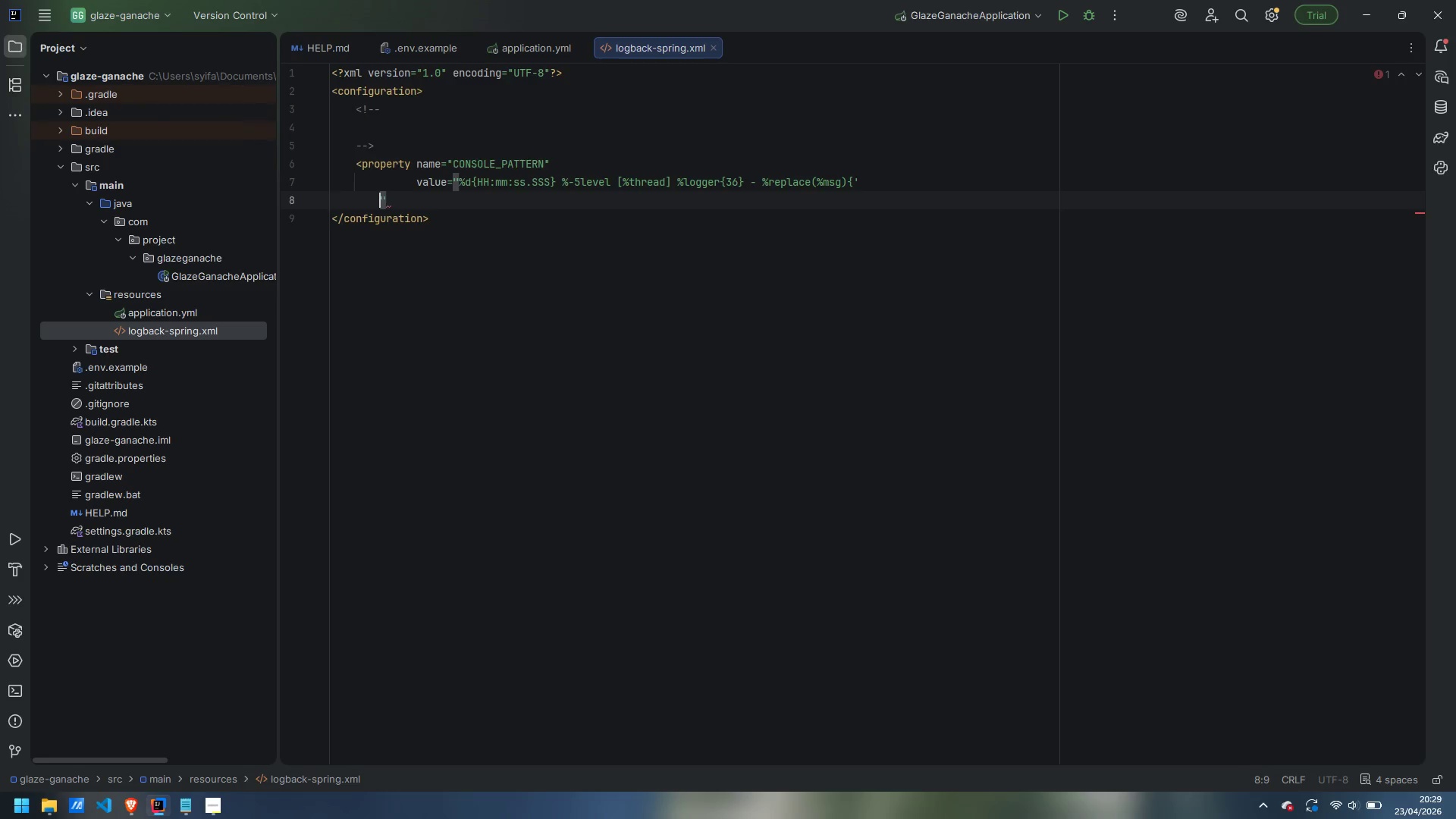 
key(Tab)
 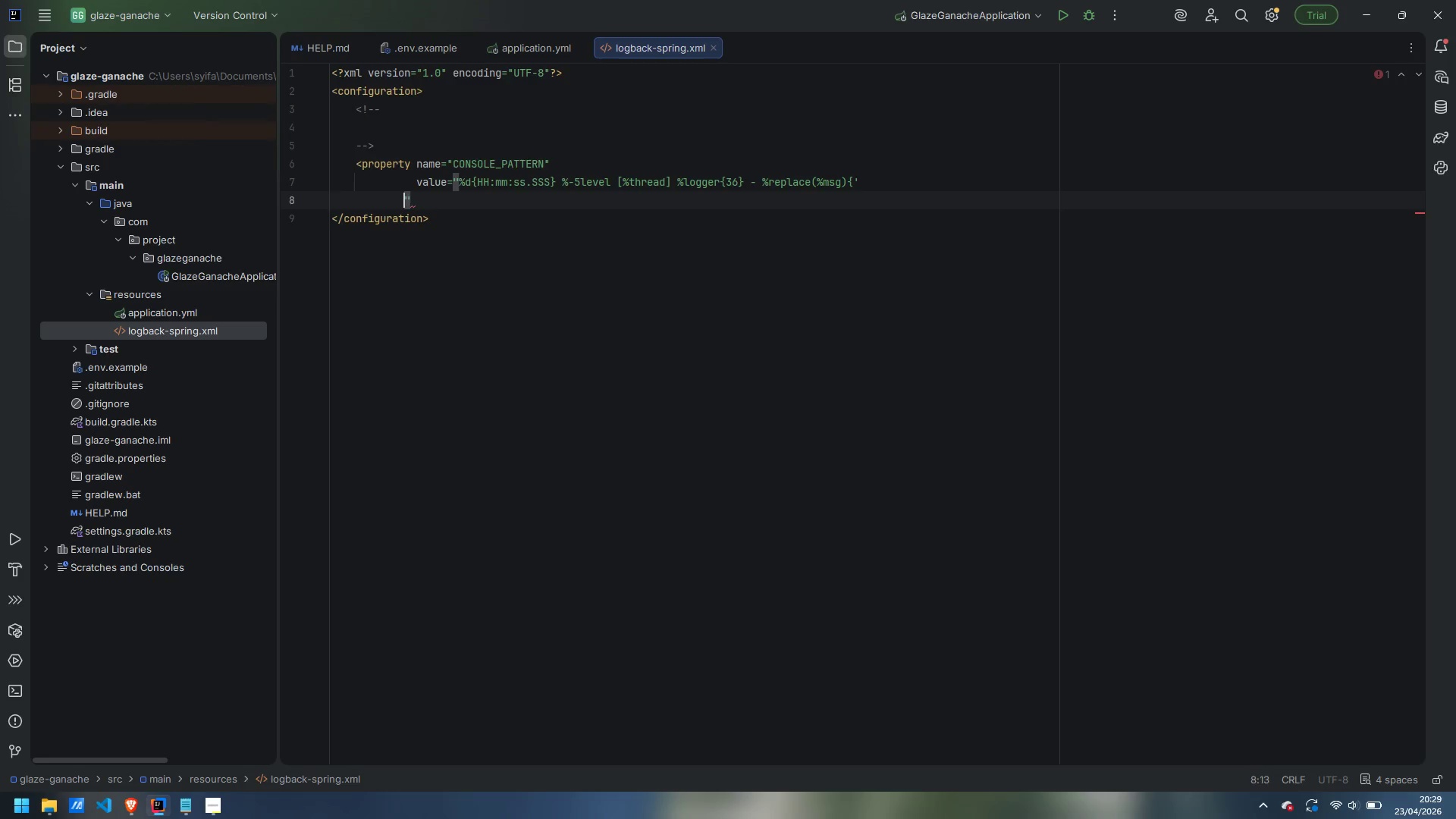 
key(Tab)
 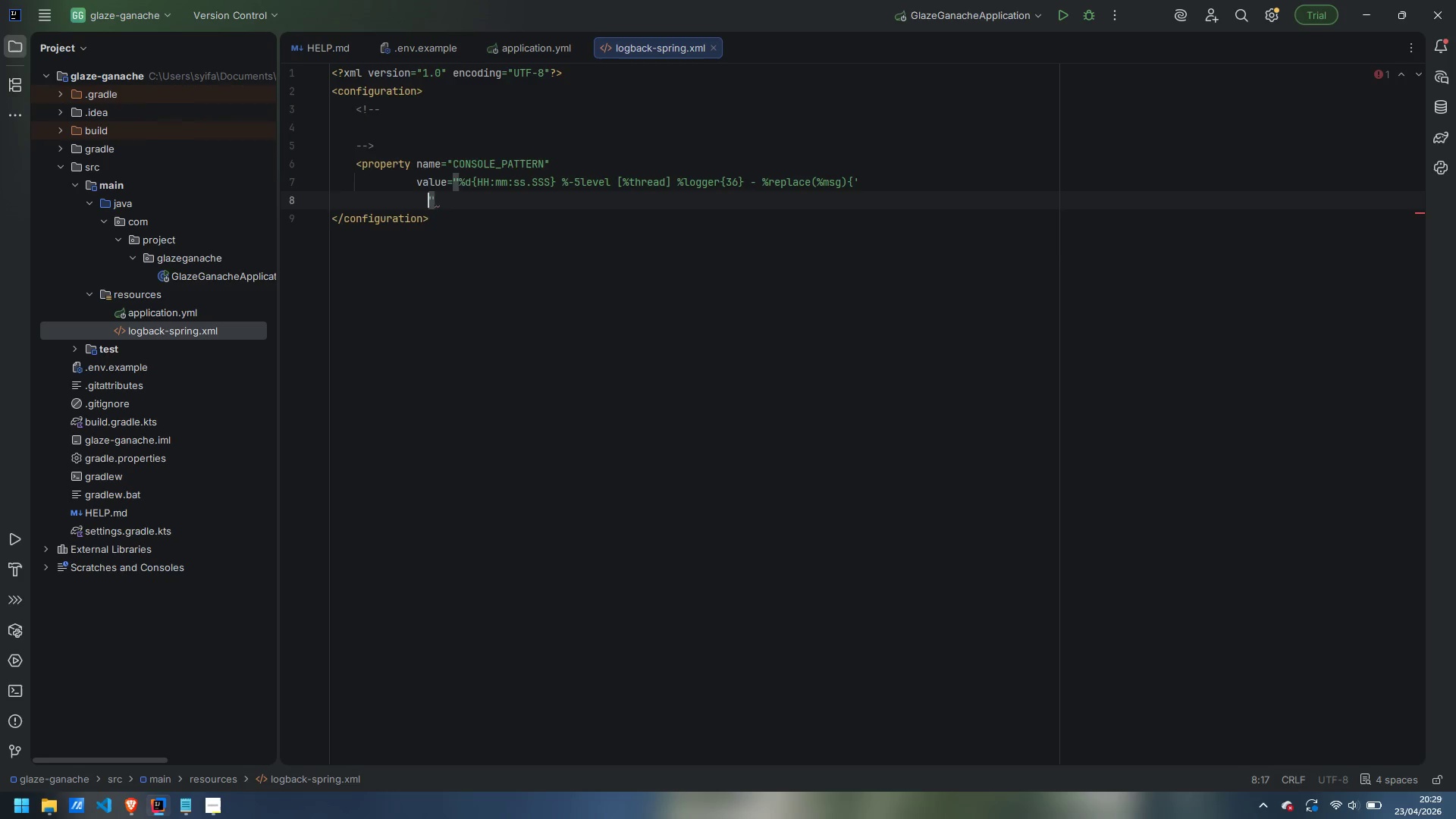 
key(Tab)
 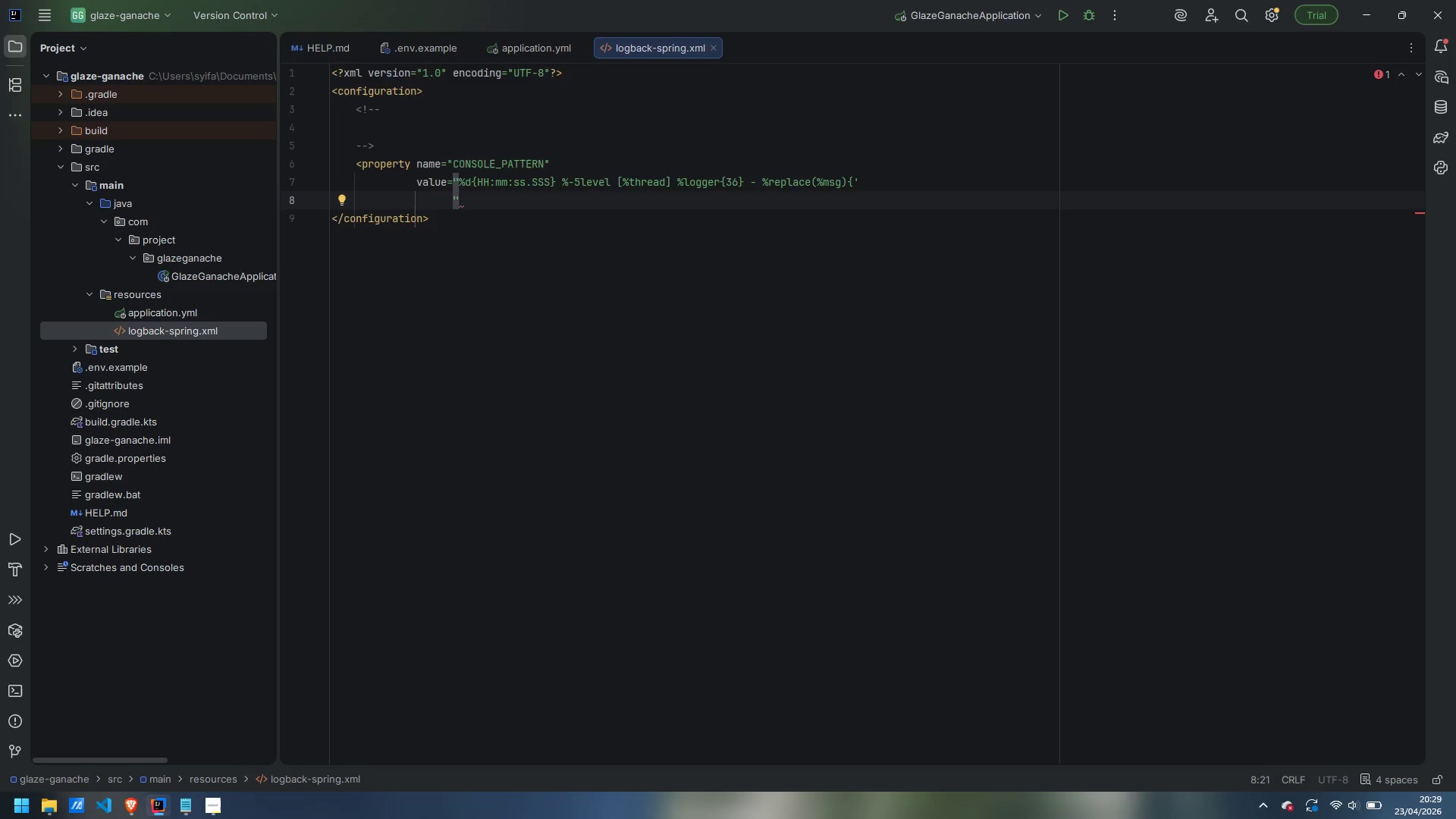 
key(Control+Z)
 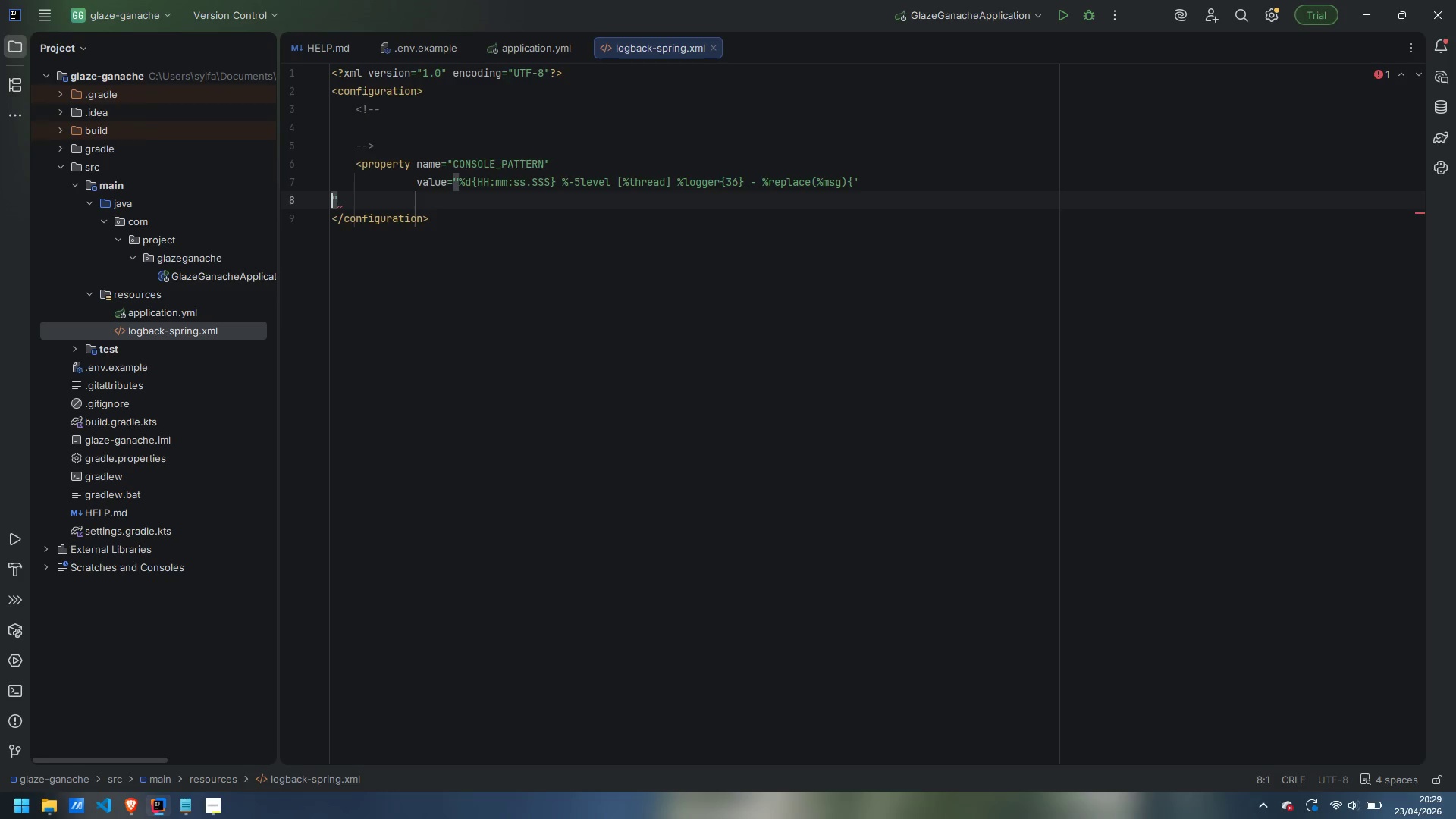 
key(Control+Z)
 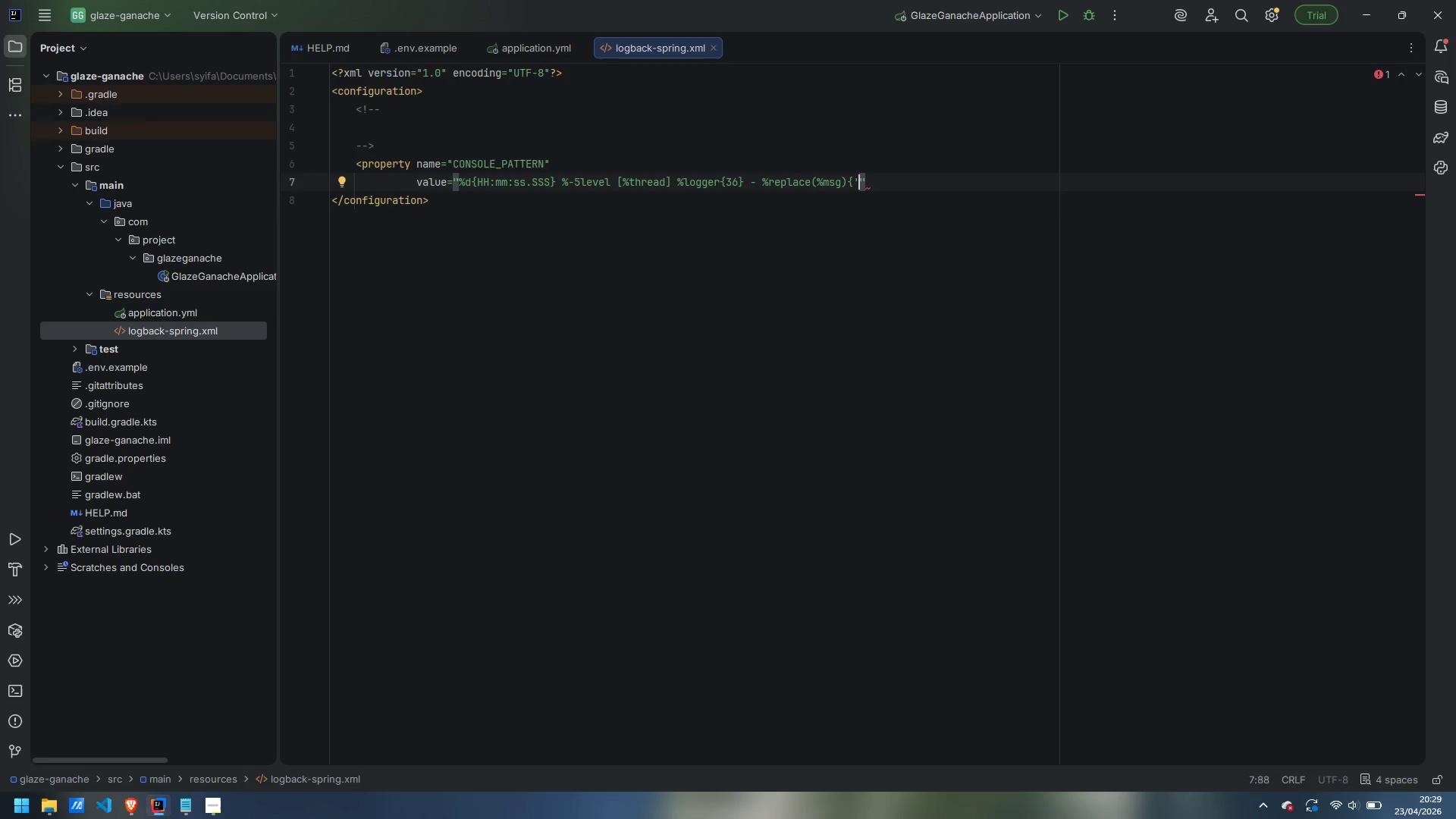 
type((scce)
key(Backspace)
key(Backspace)
key(Backspace)
key(Backspace)
type(access_token))
 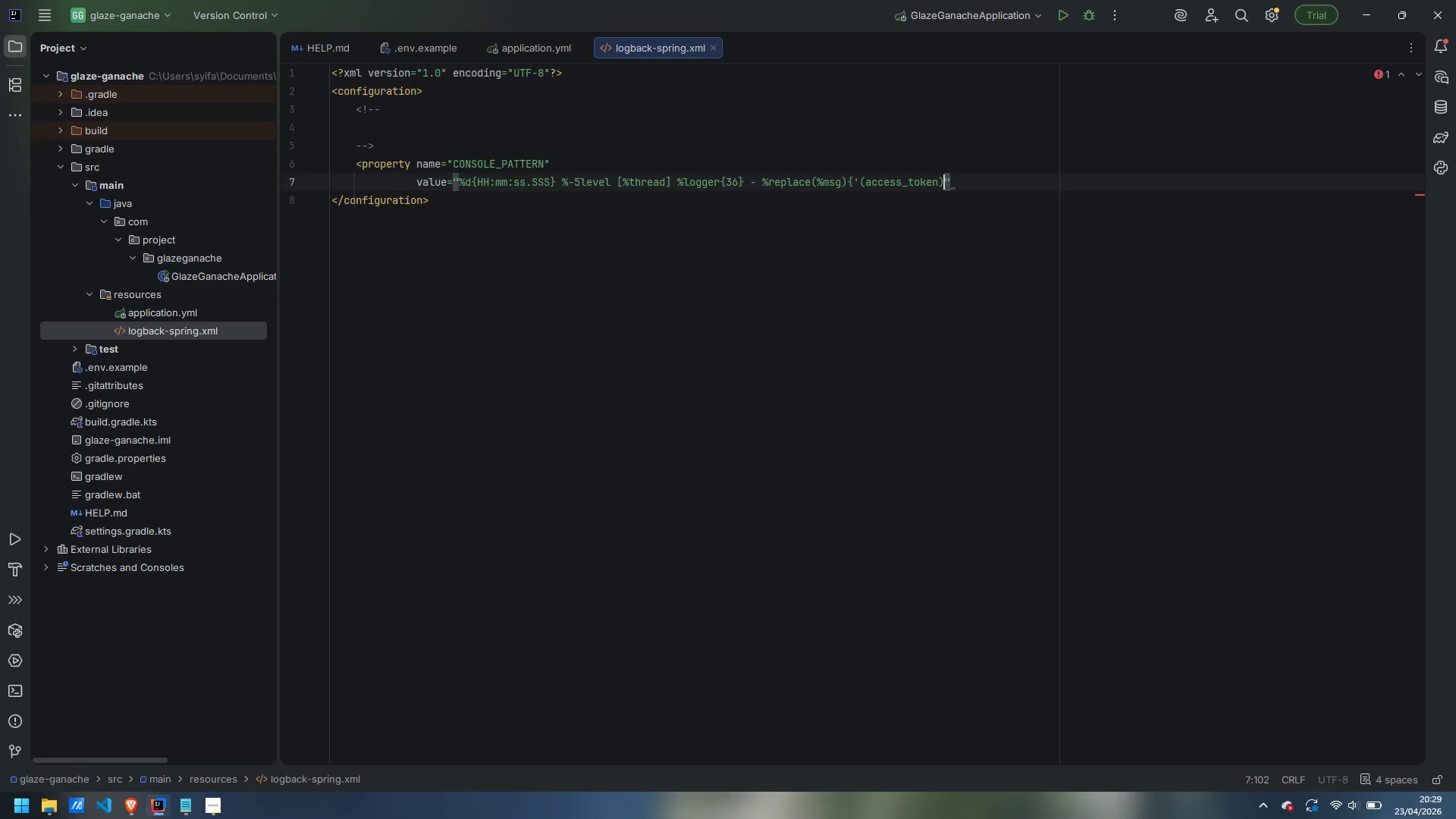 
key(ArrowLeft)
 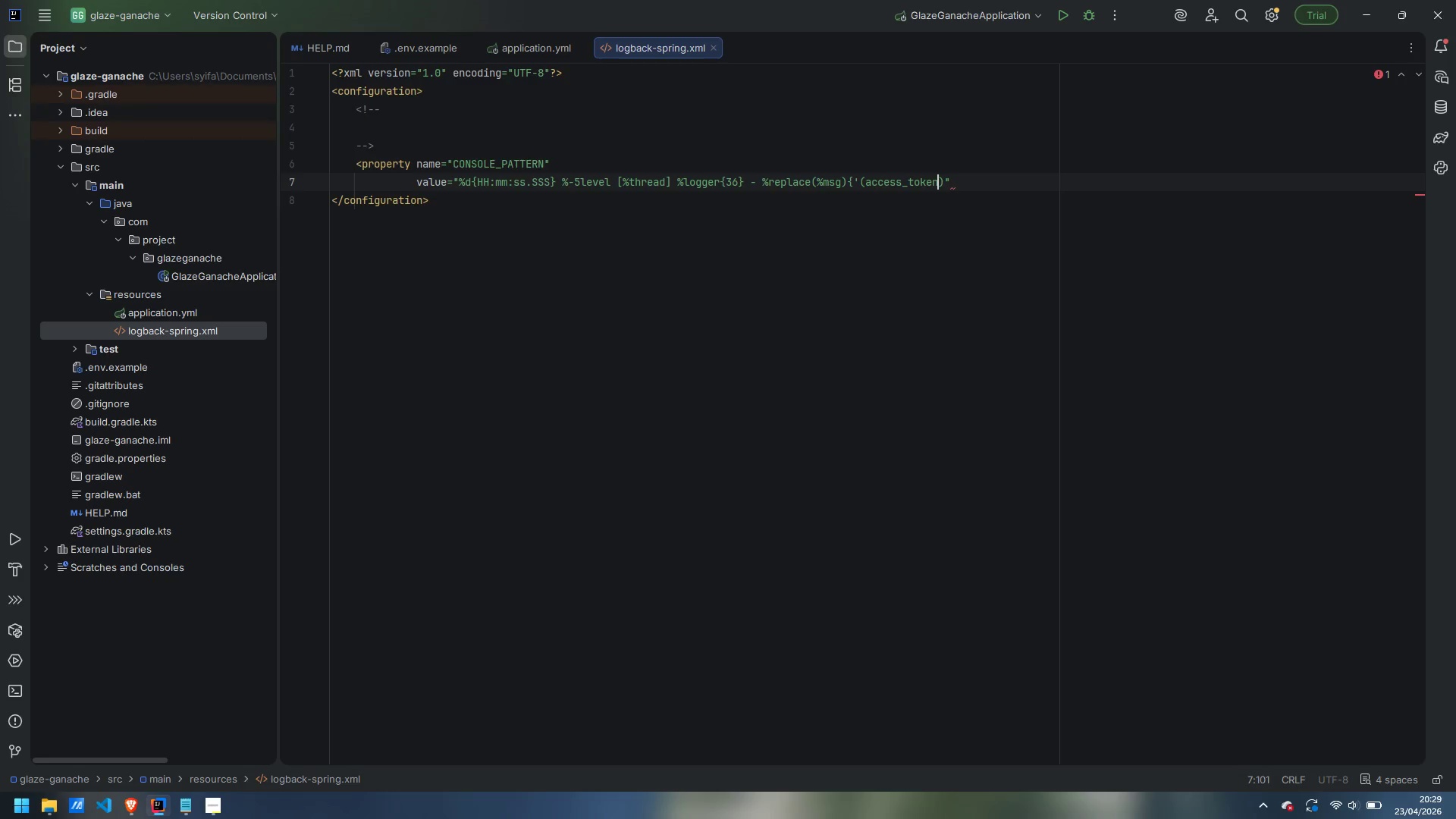 
type(|refresh_token|code|client_secret)
 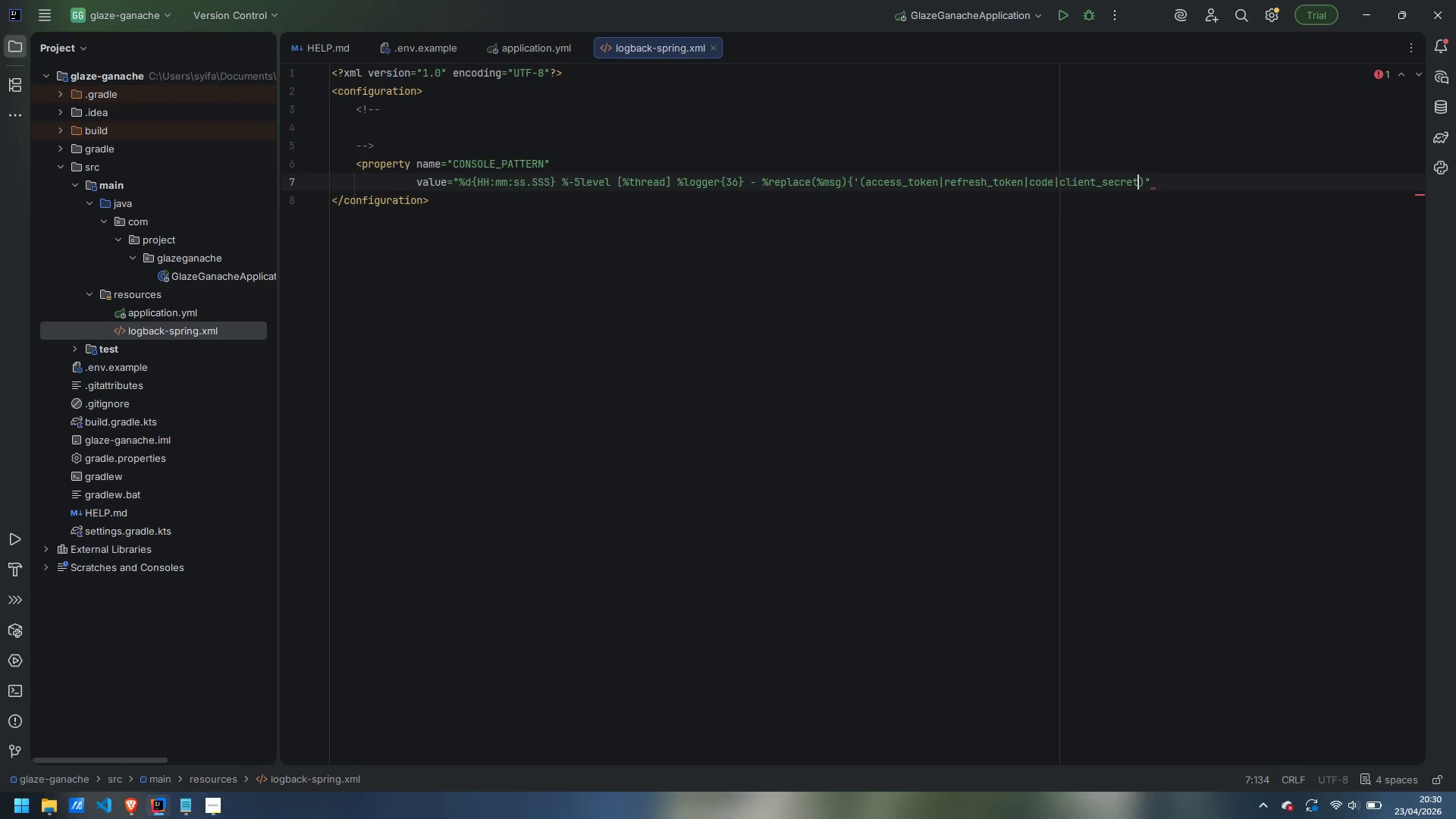 
key(ArrowRight)
 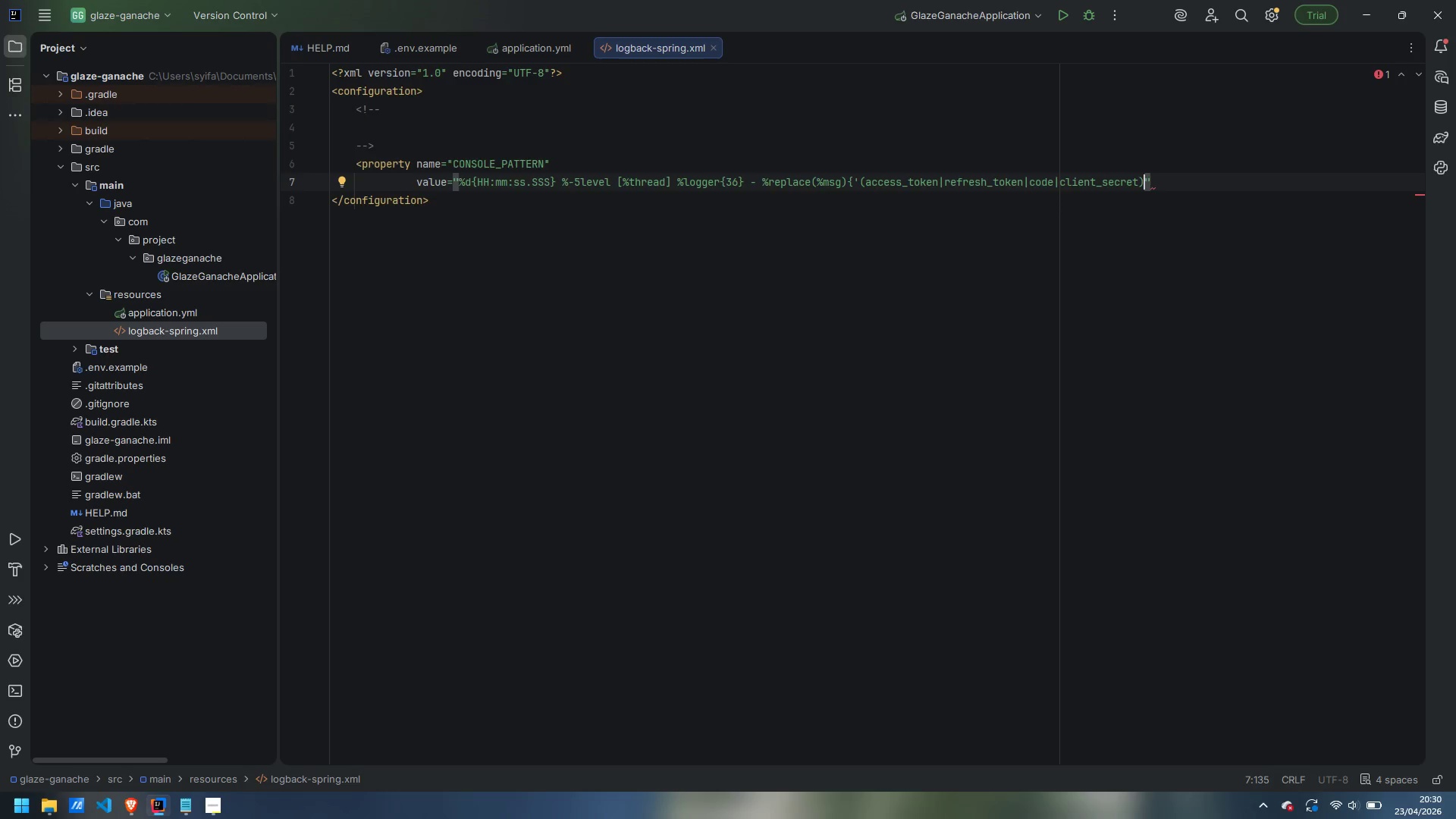 
wait(6.45)
 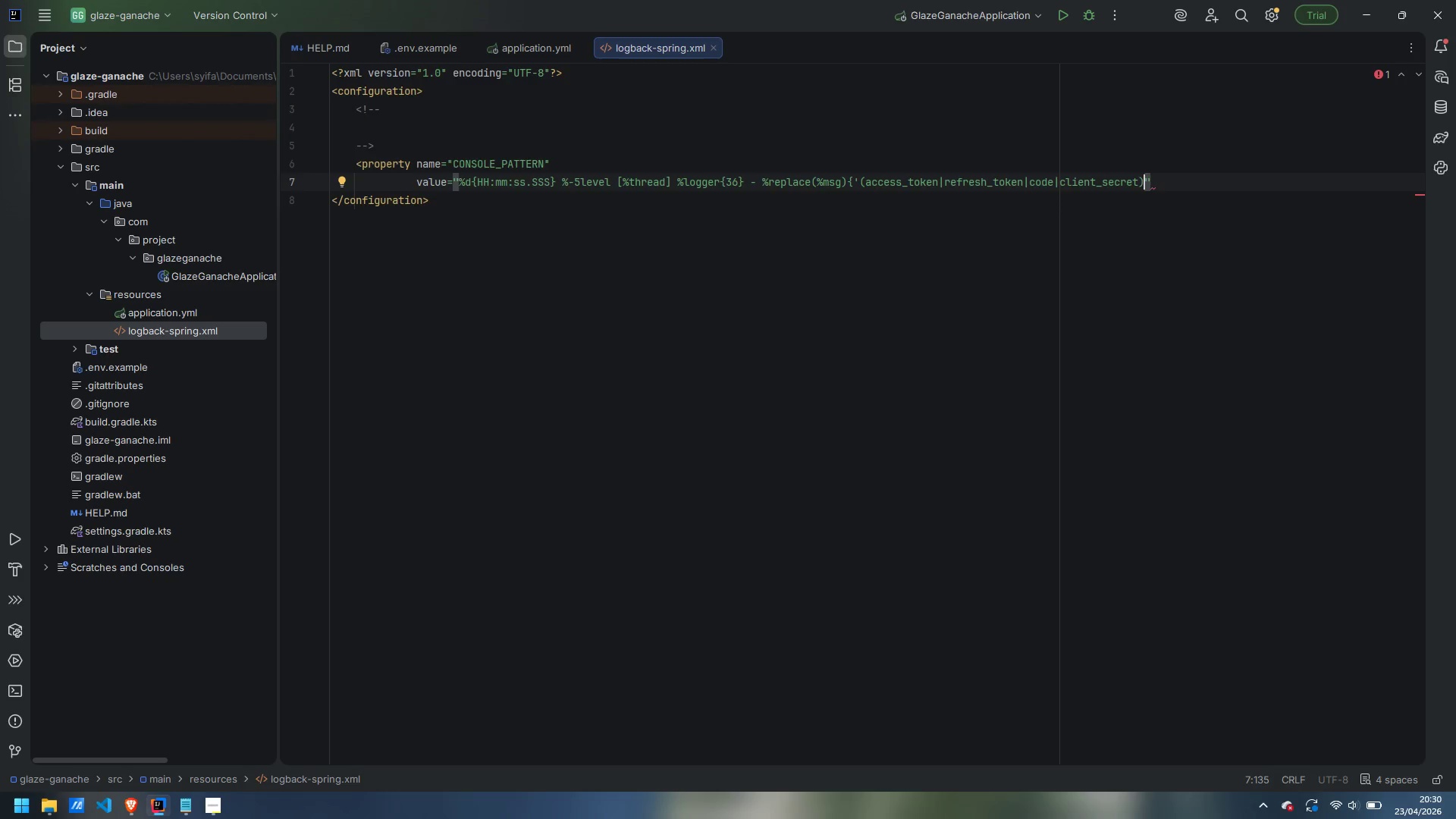 
type(=\S+', '$1=***REDACTED***)
 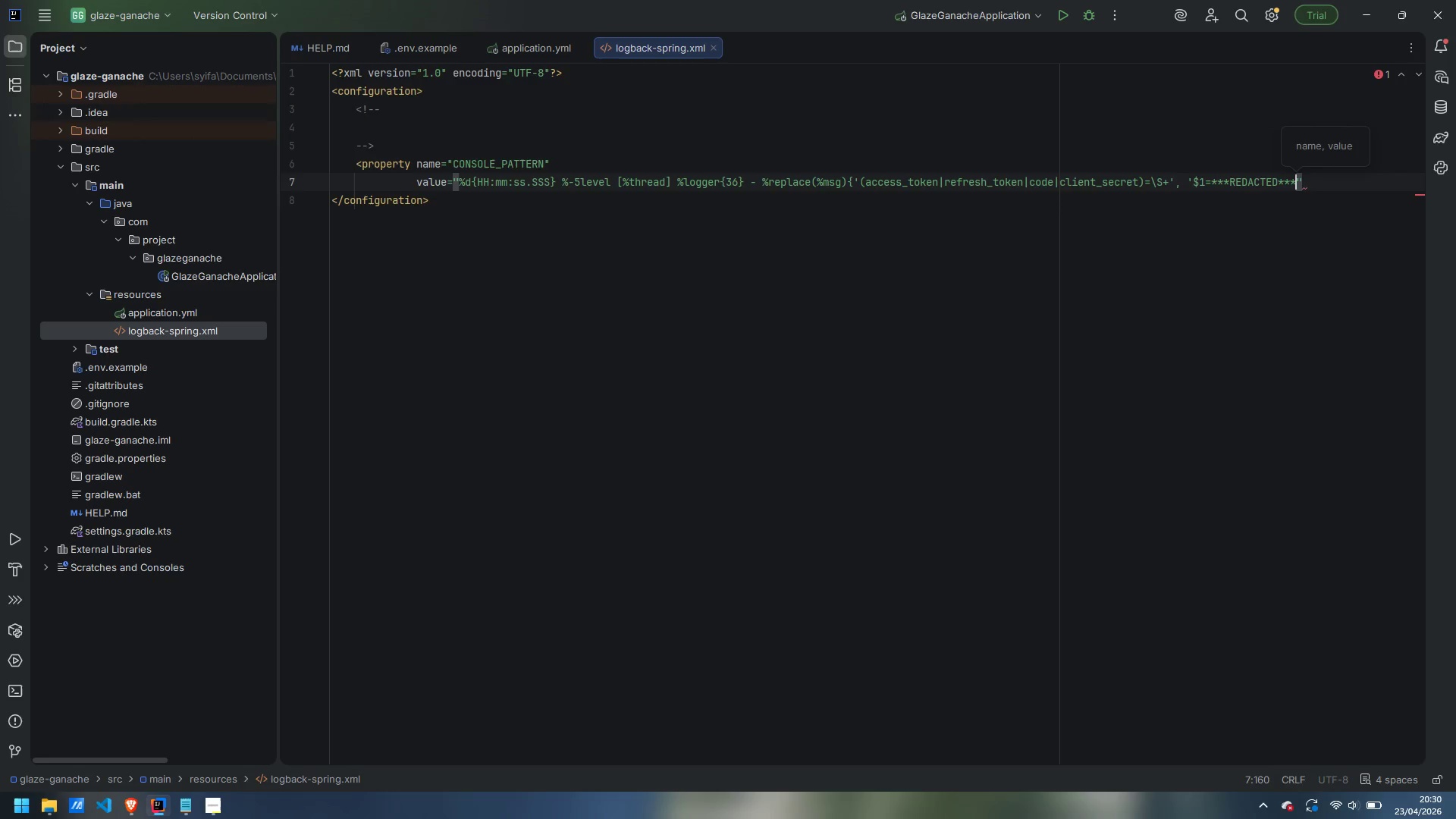 
key(Quote)
 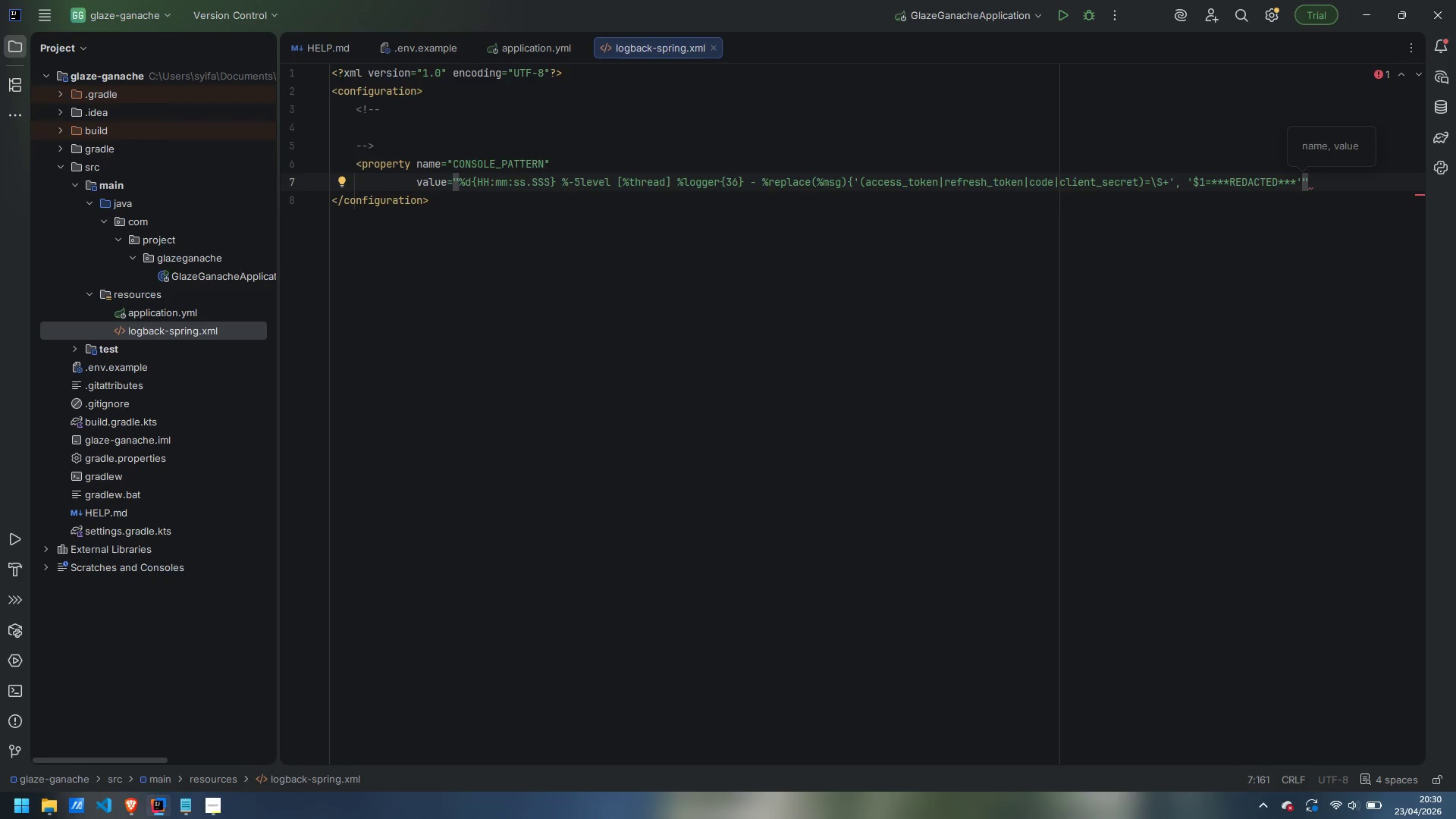 
key(Shift+BracketRight)
 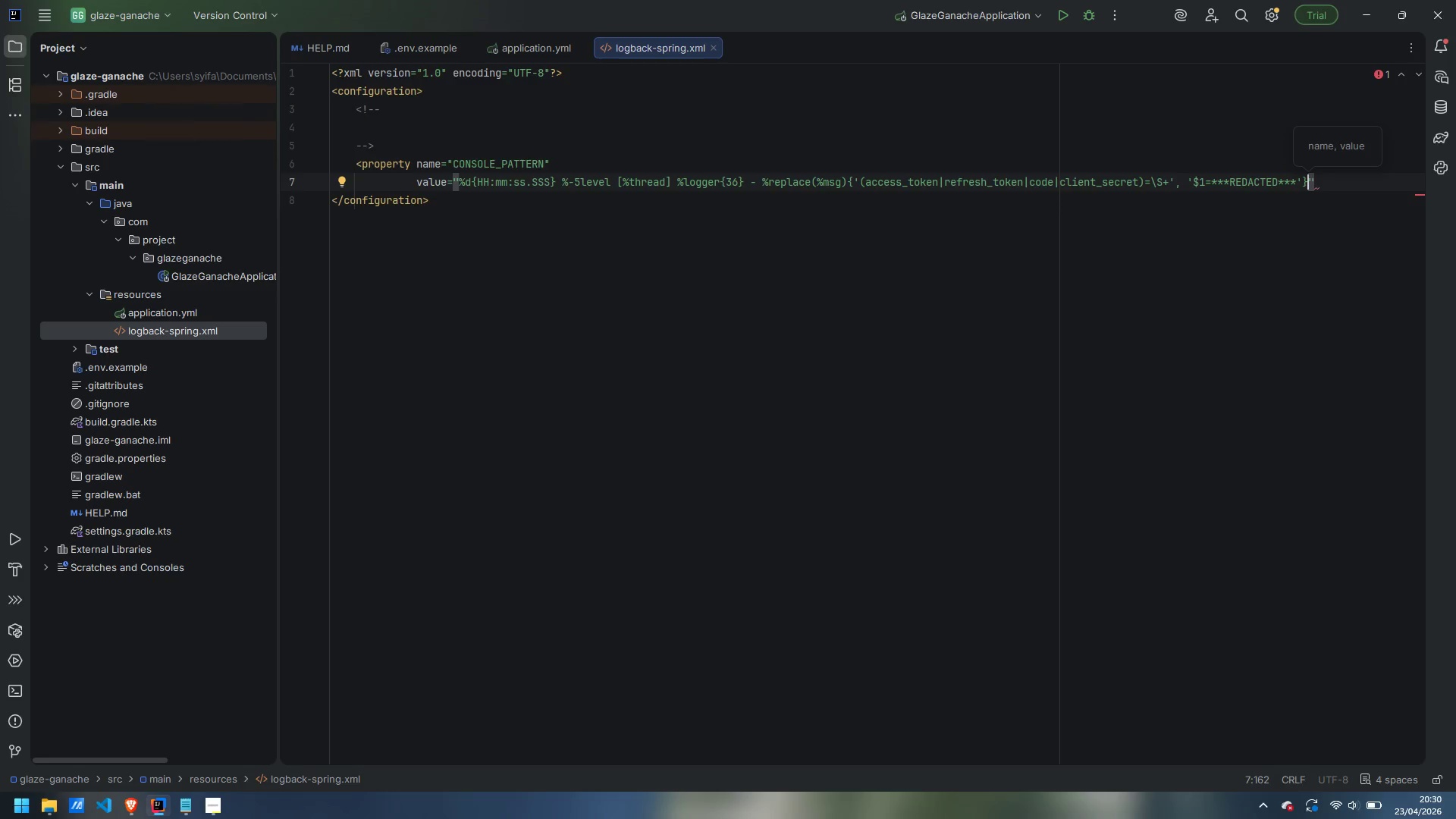 
key(Shift+5)
 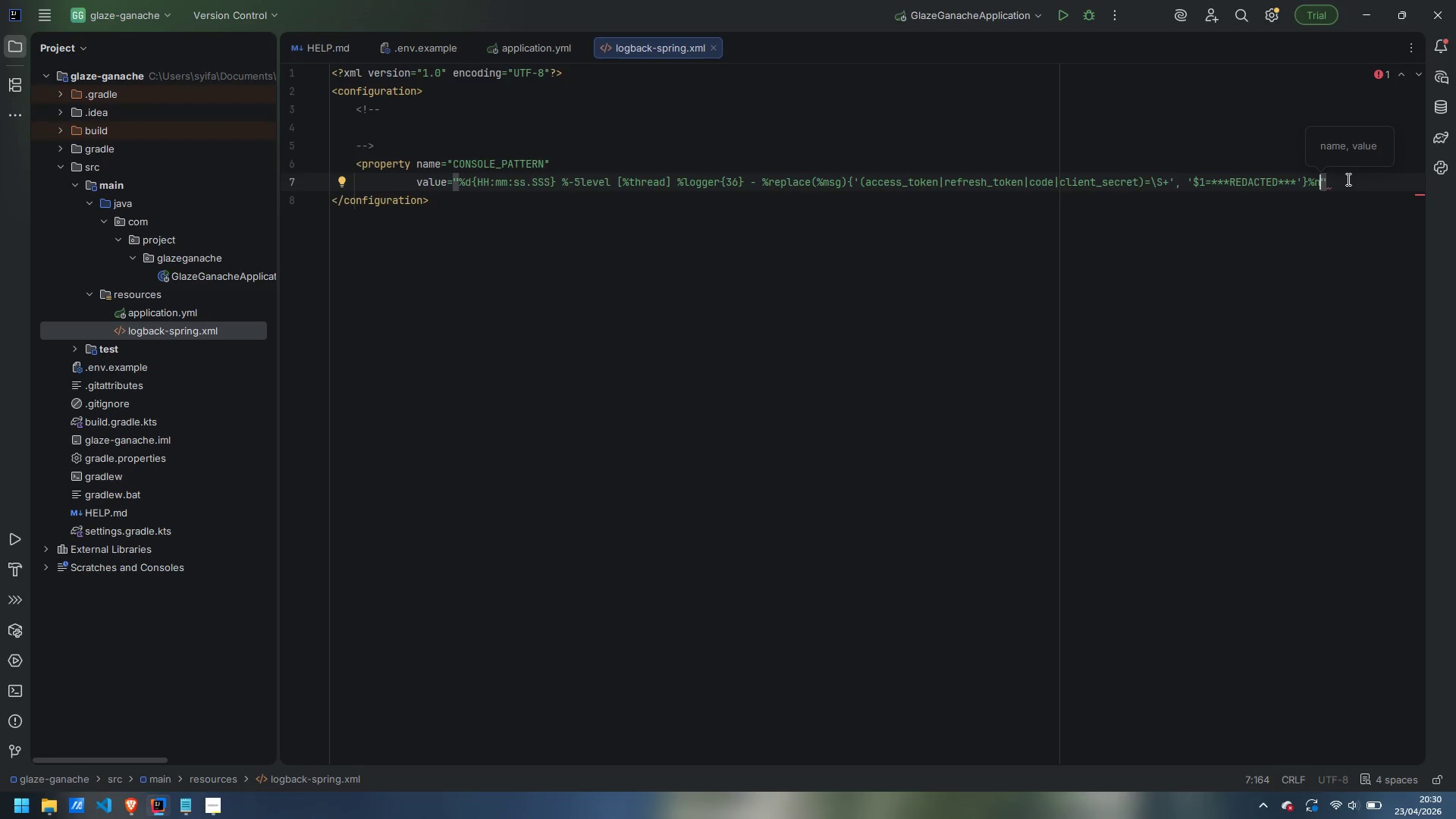 
wait(6.52)
 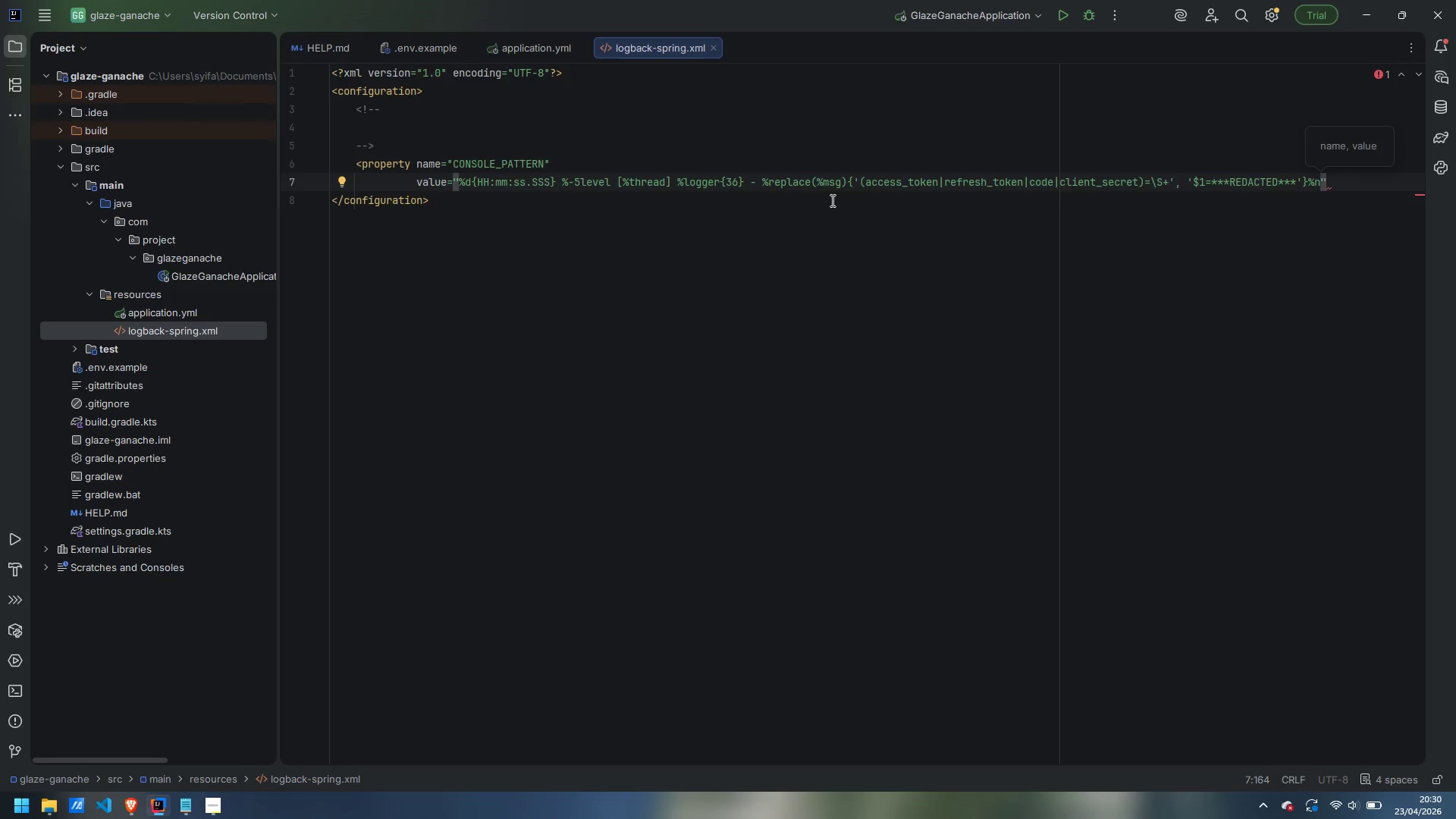 
left_click([1359, 188])
 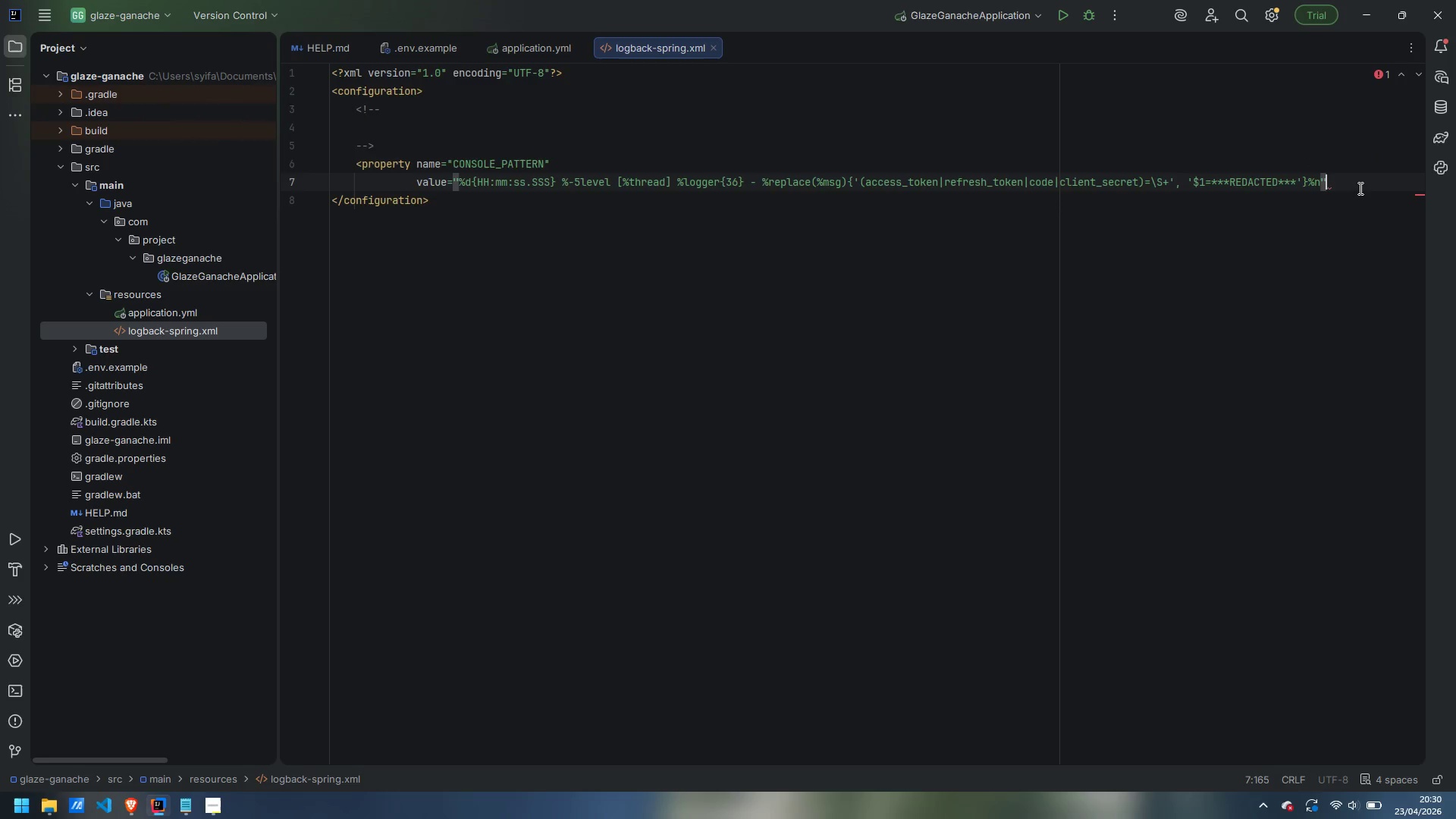 
key(Space)
 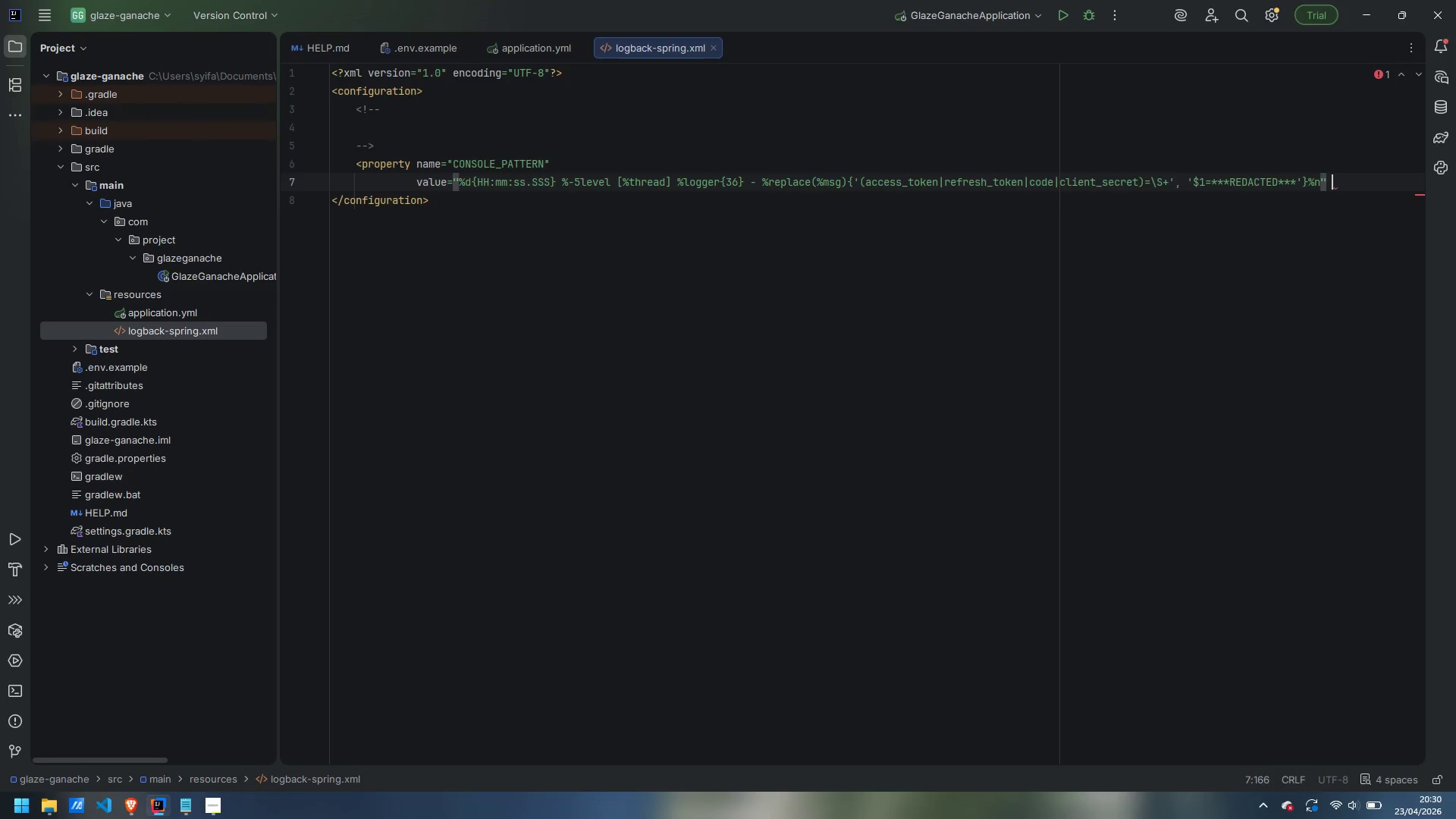 
key(Slash)
 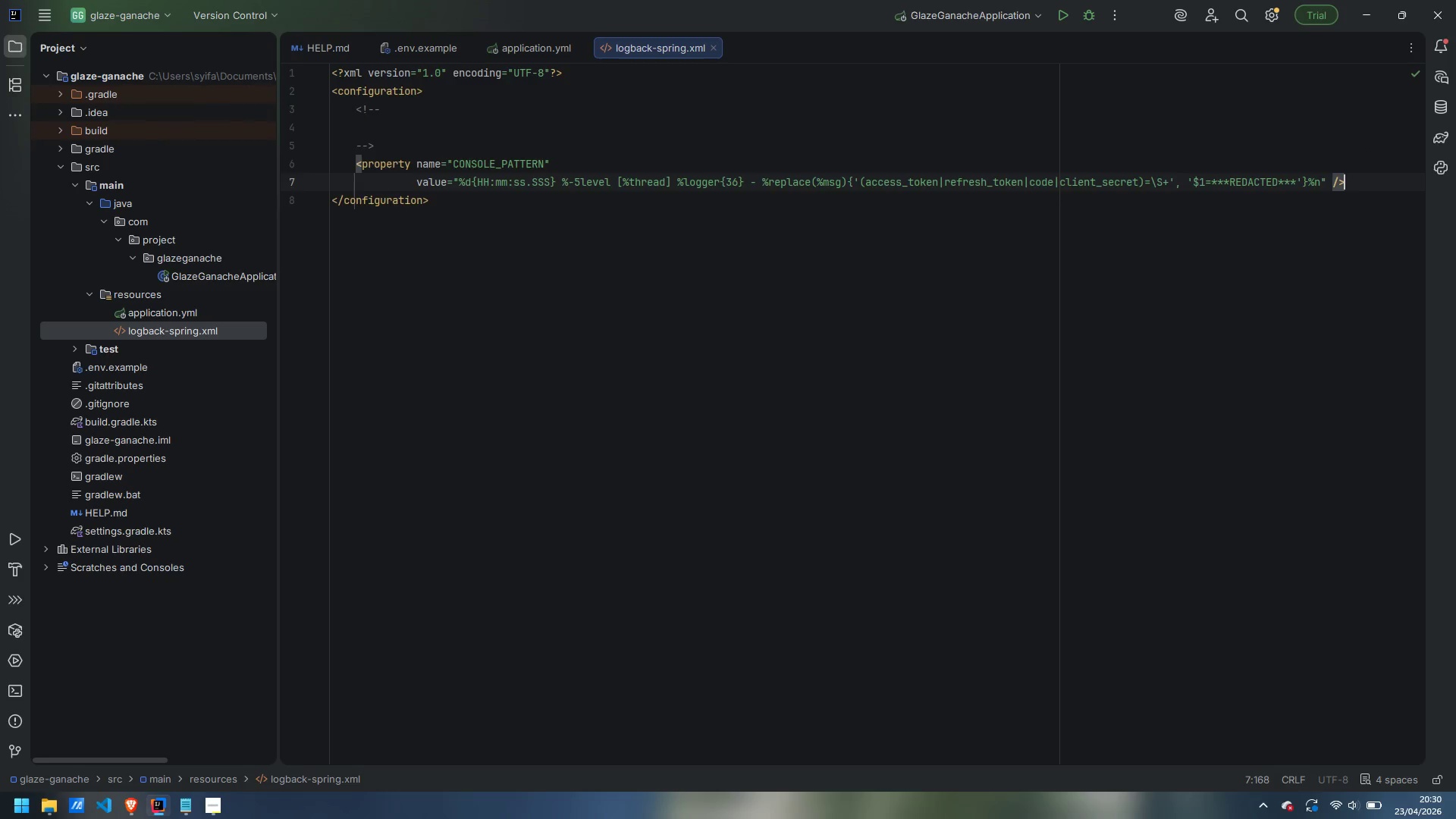 
key(Enter)
 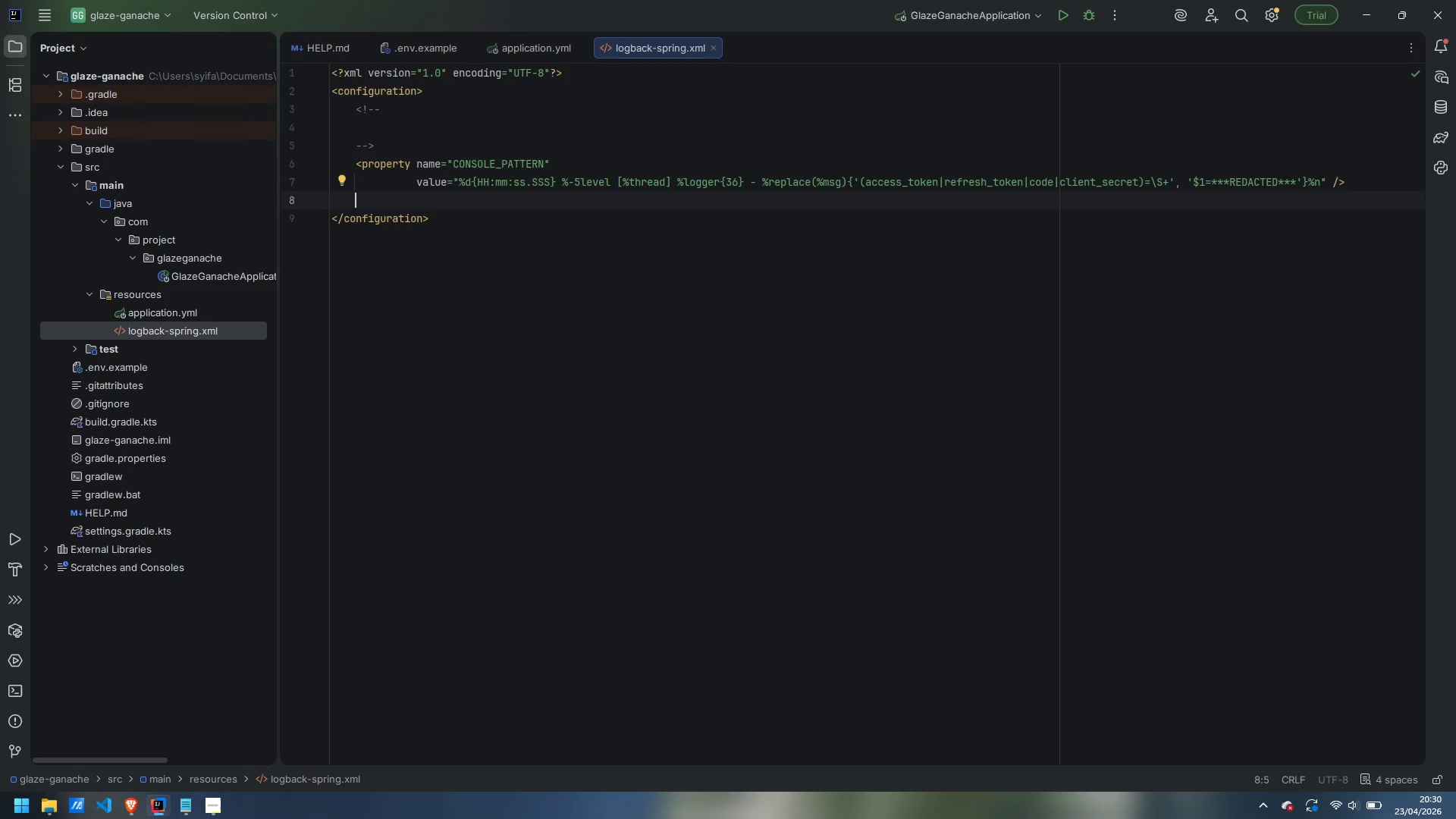 
key(Enter)
 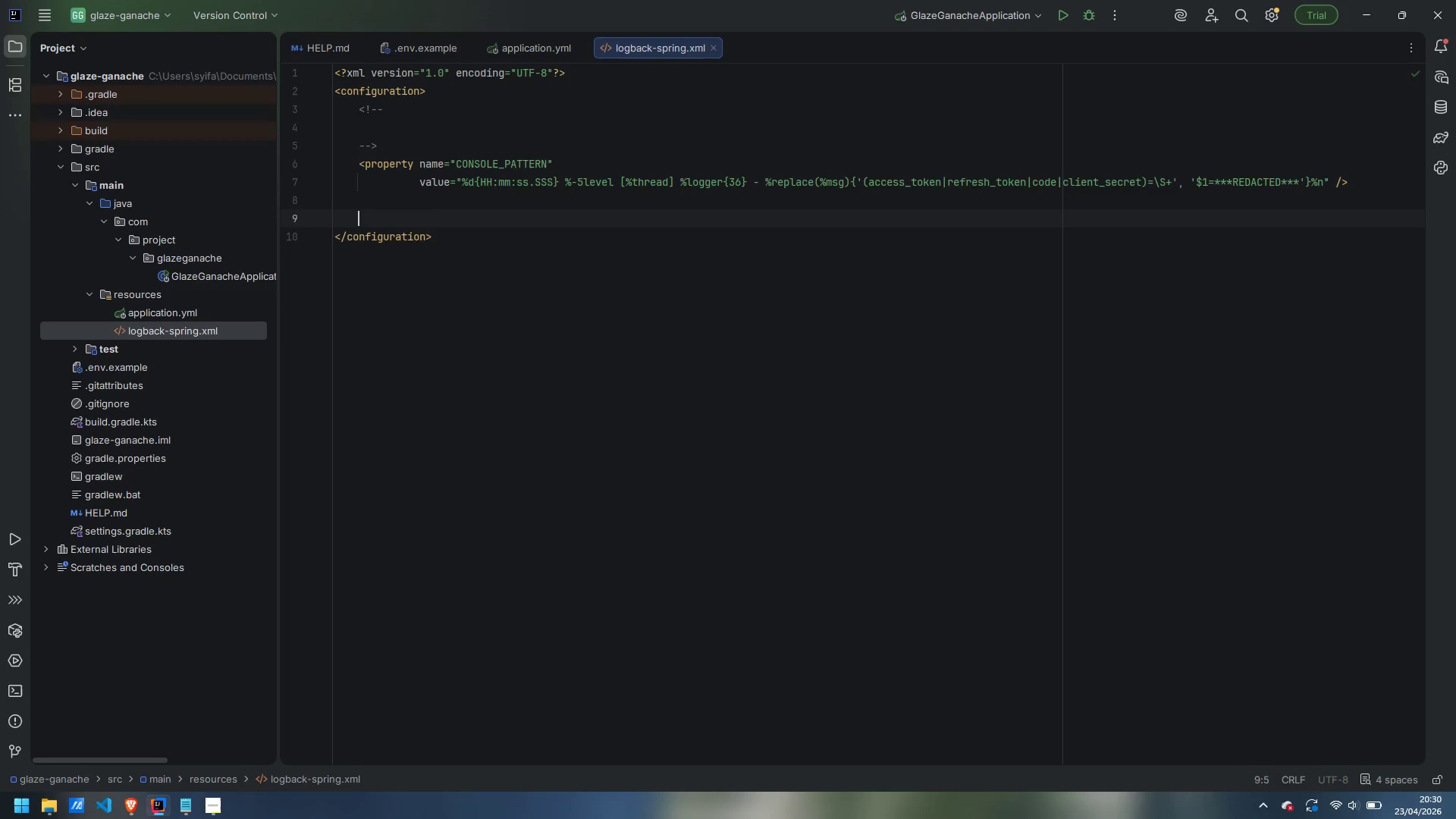 
type(<appender name=CONSOLE)
 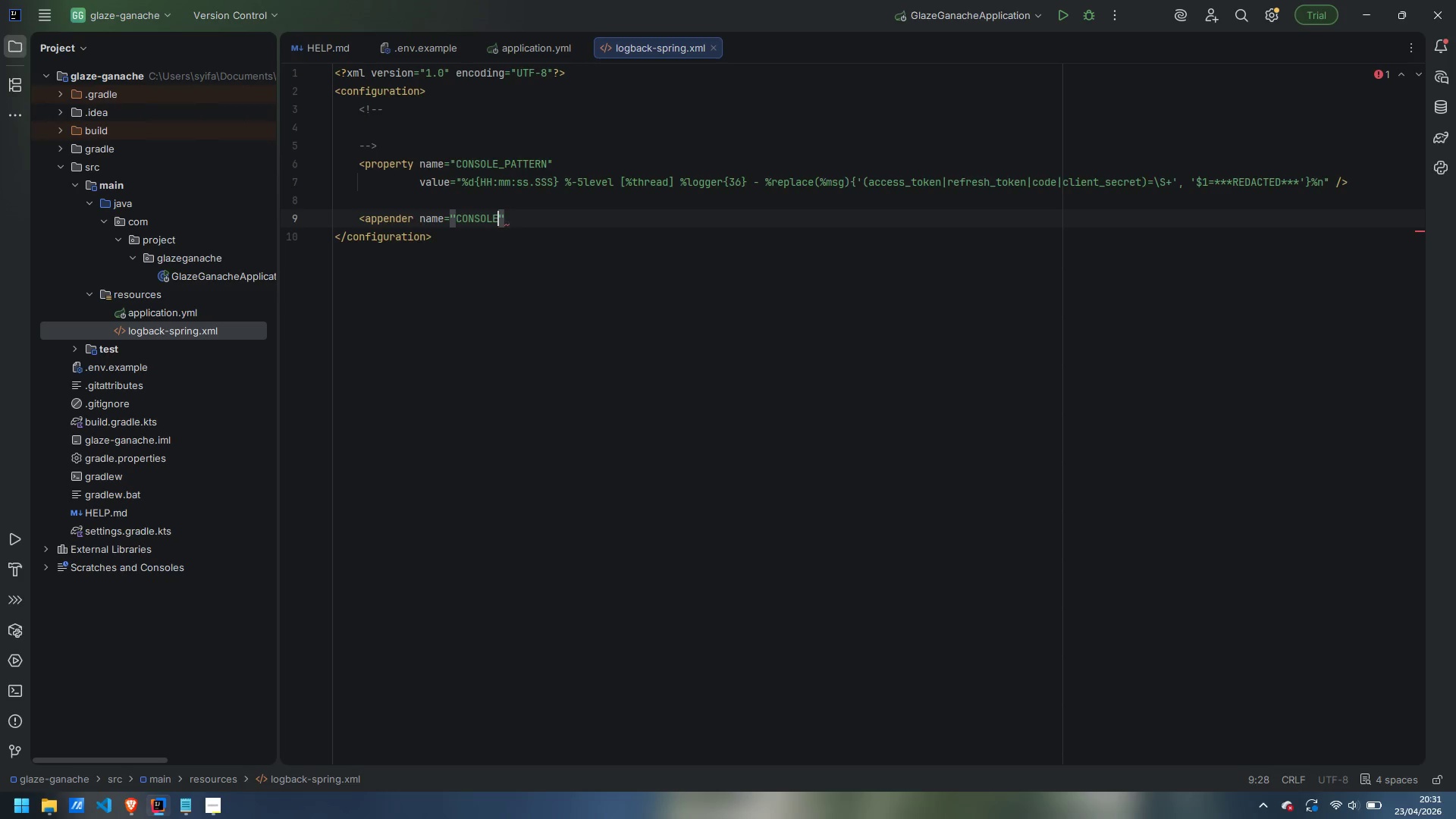 
key(ArrowRight)
 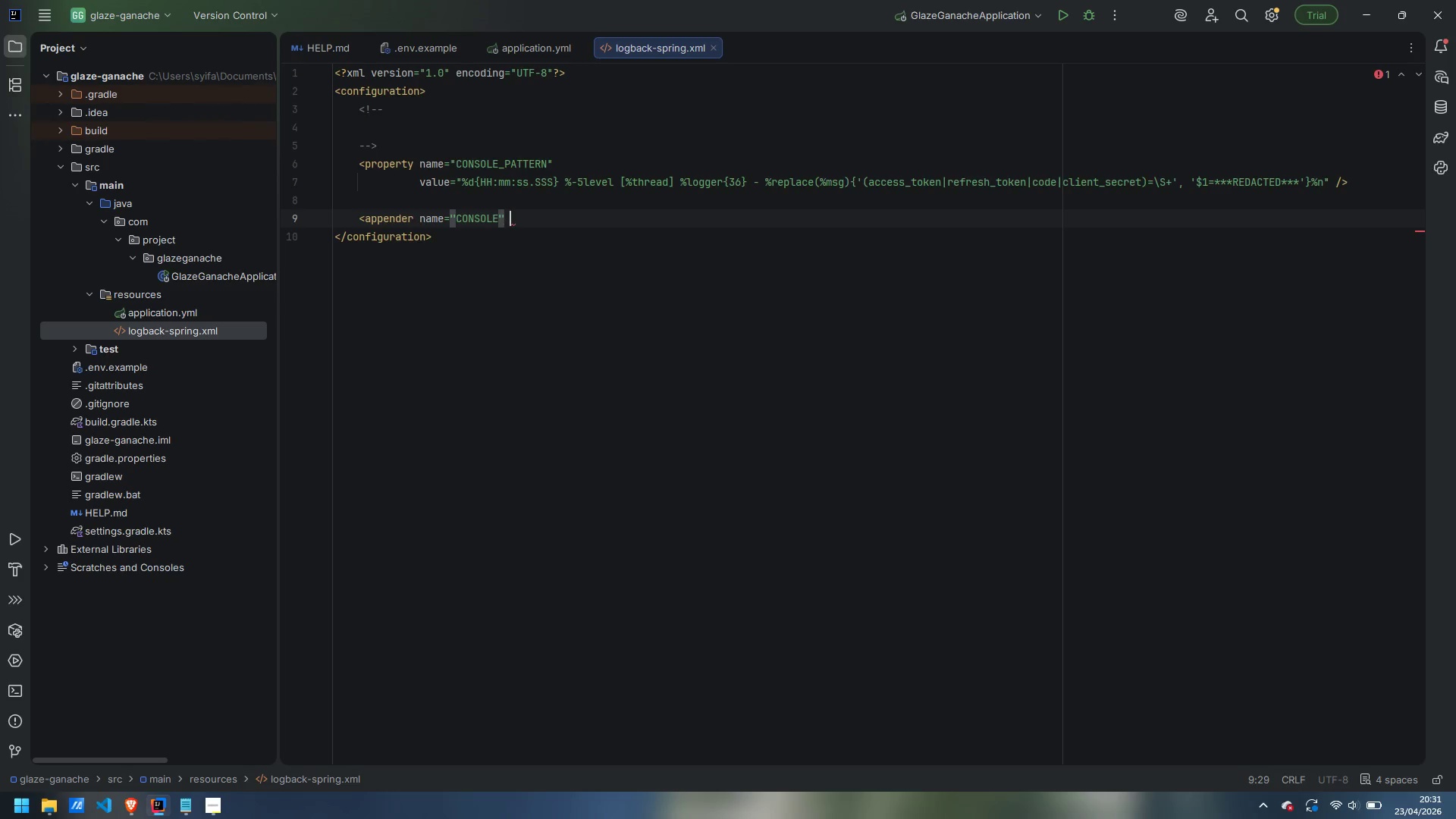 
type( class=ch.qos.logback.core.ConsoleAppender)
 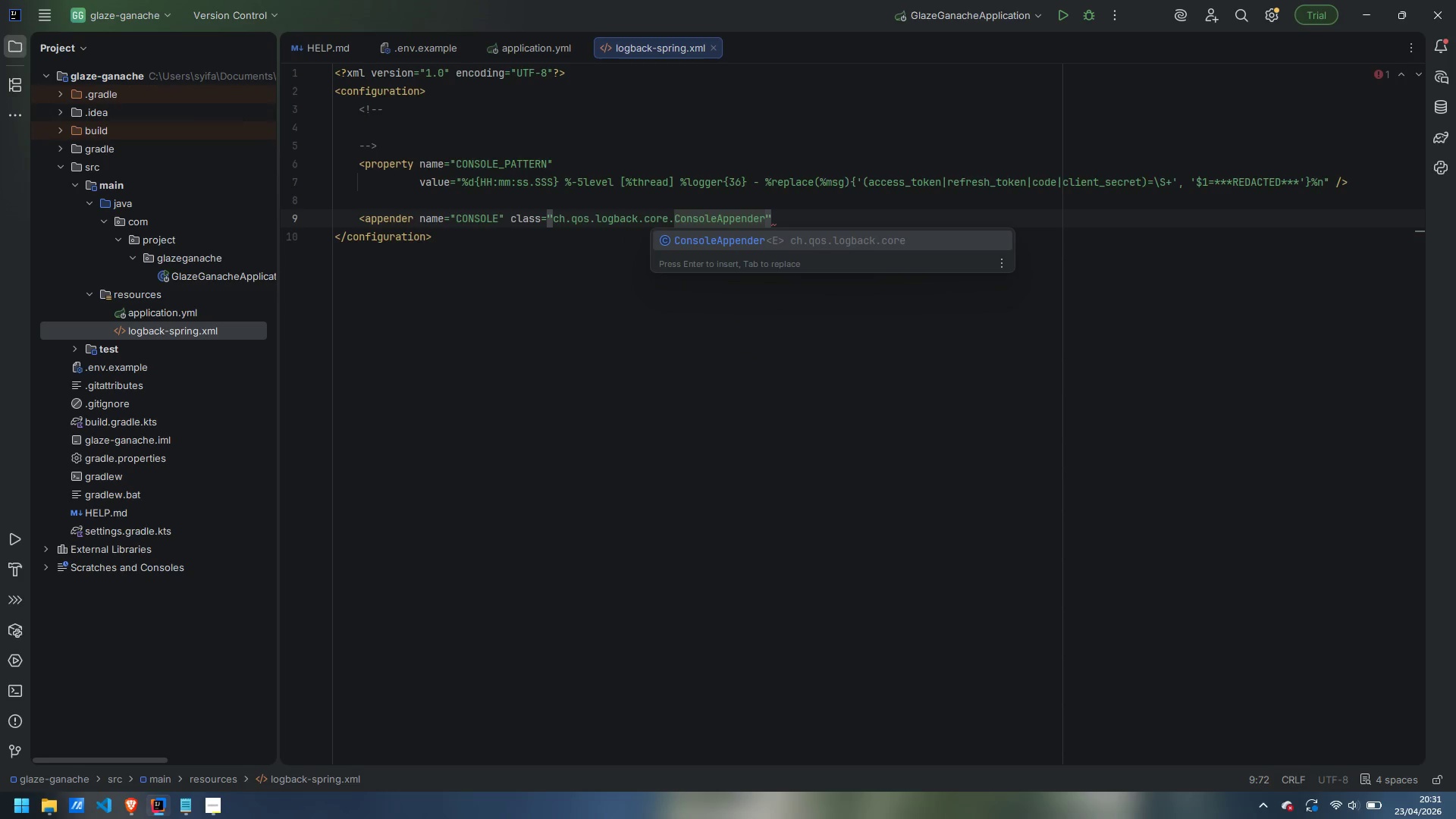 
key(ArrowRight)
 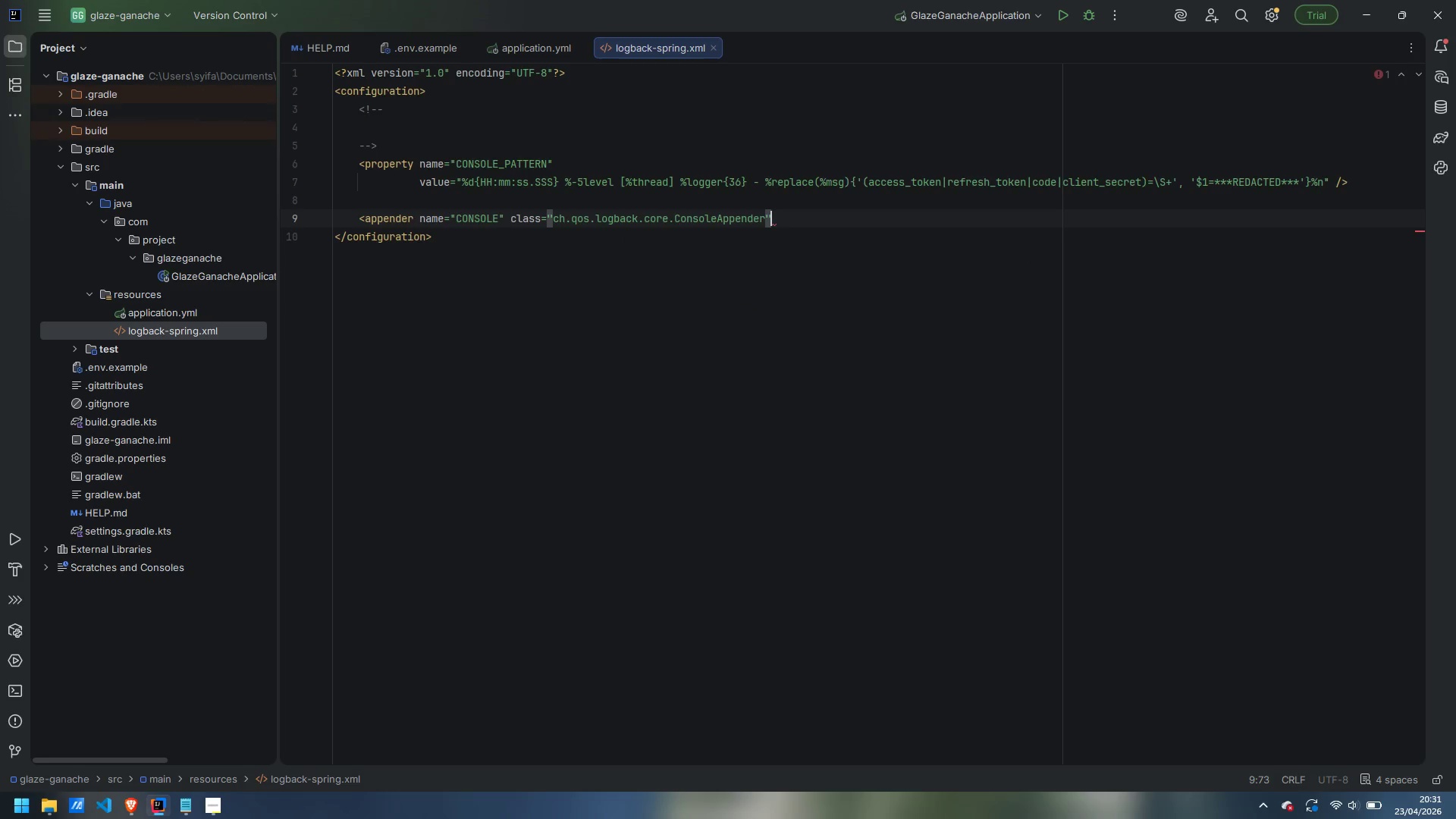 
key(Shift+Period)
 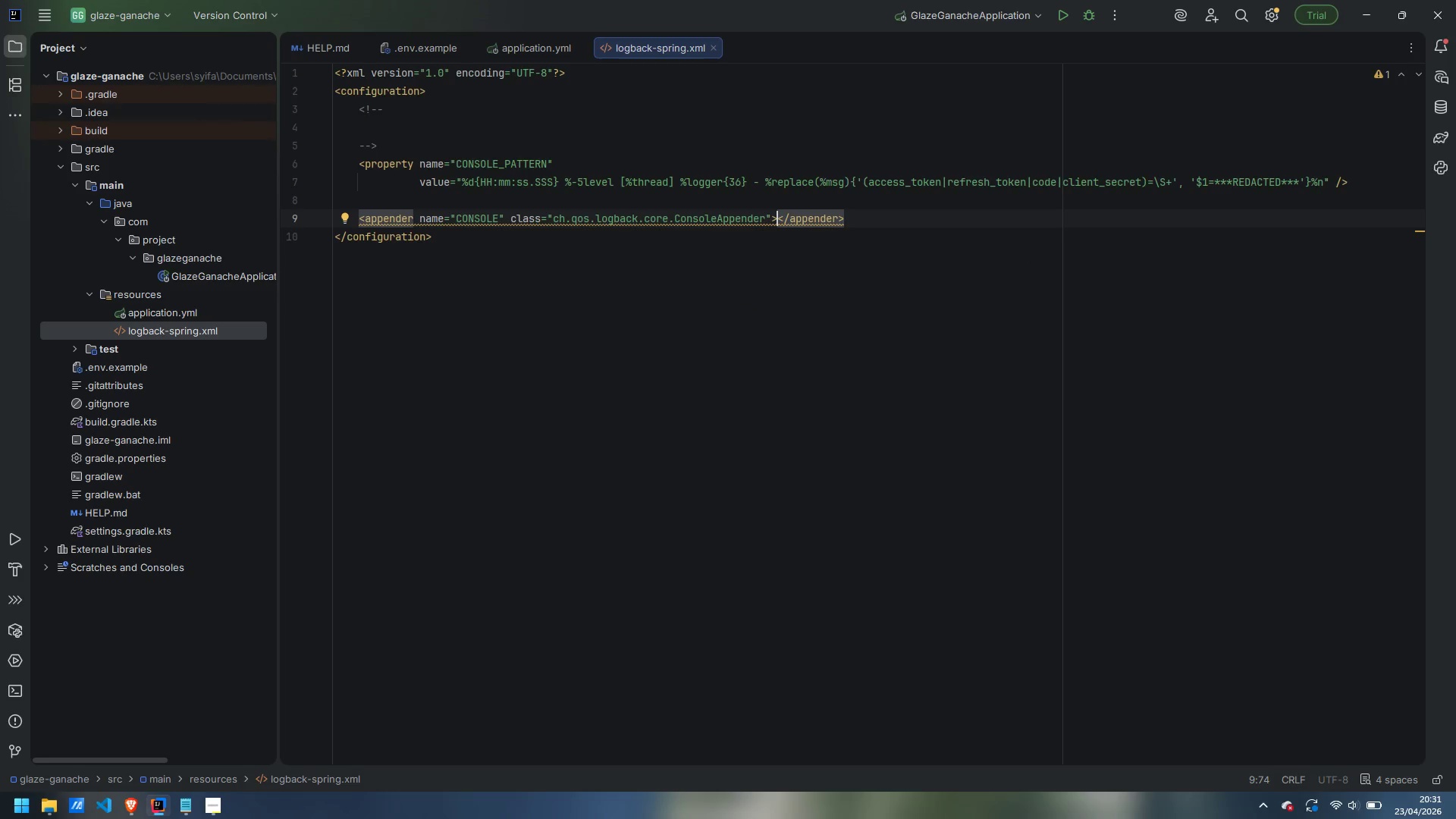 
key(Enter)
 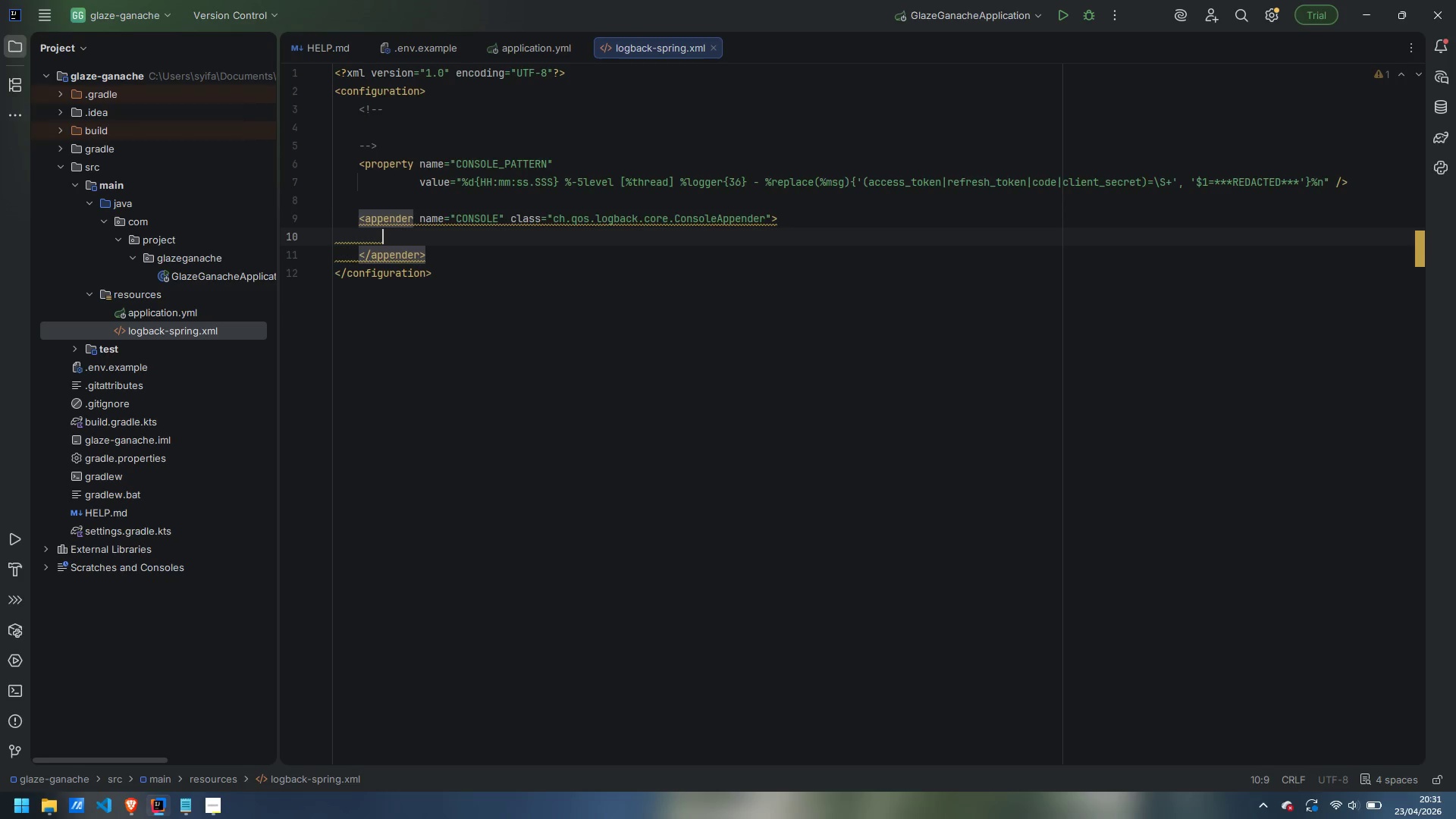 
type(<encoder>)
 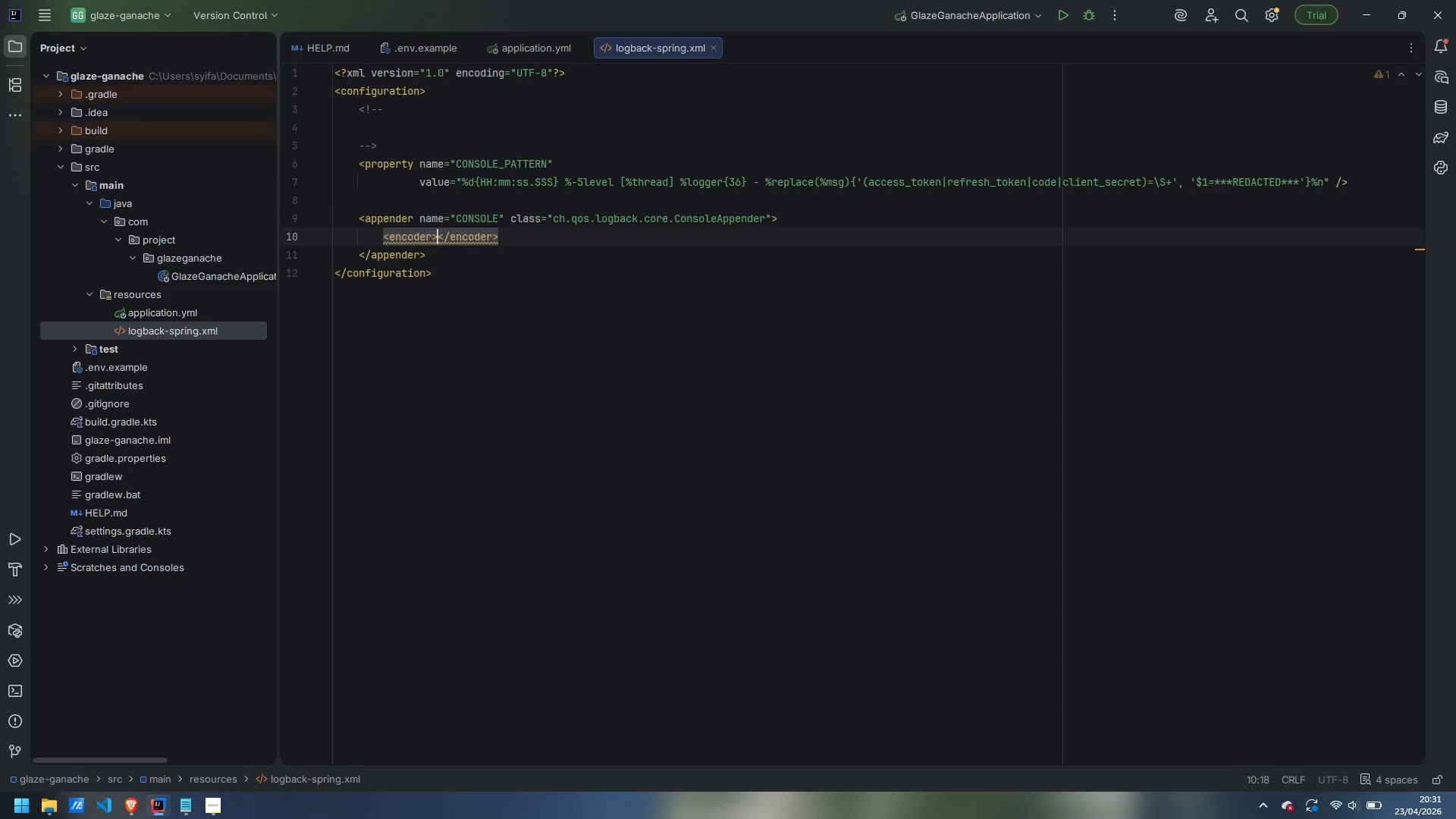 
key(Enter)
 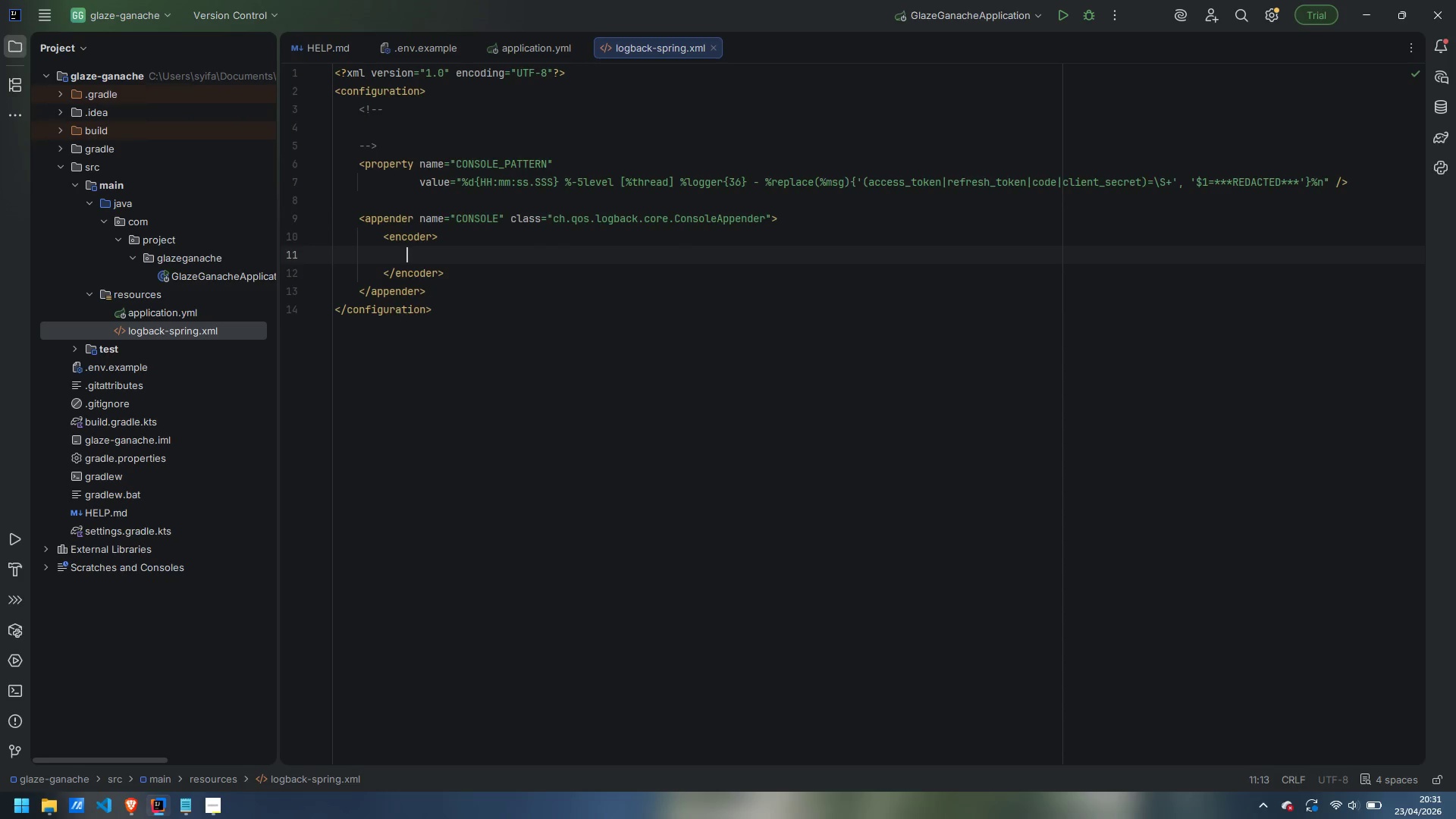 
type(<patternm)
key(Backspace)
key(Backspace)
type(n>${})
 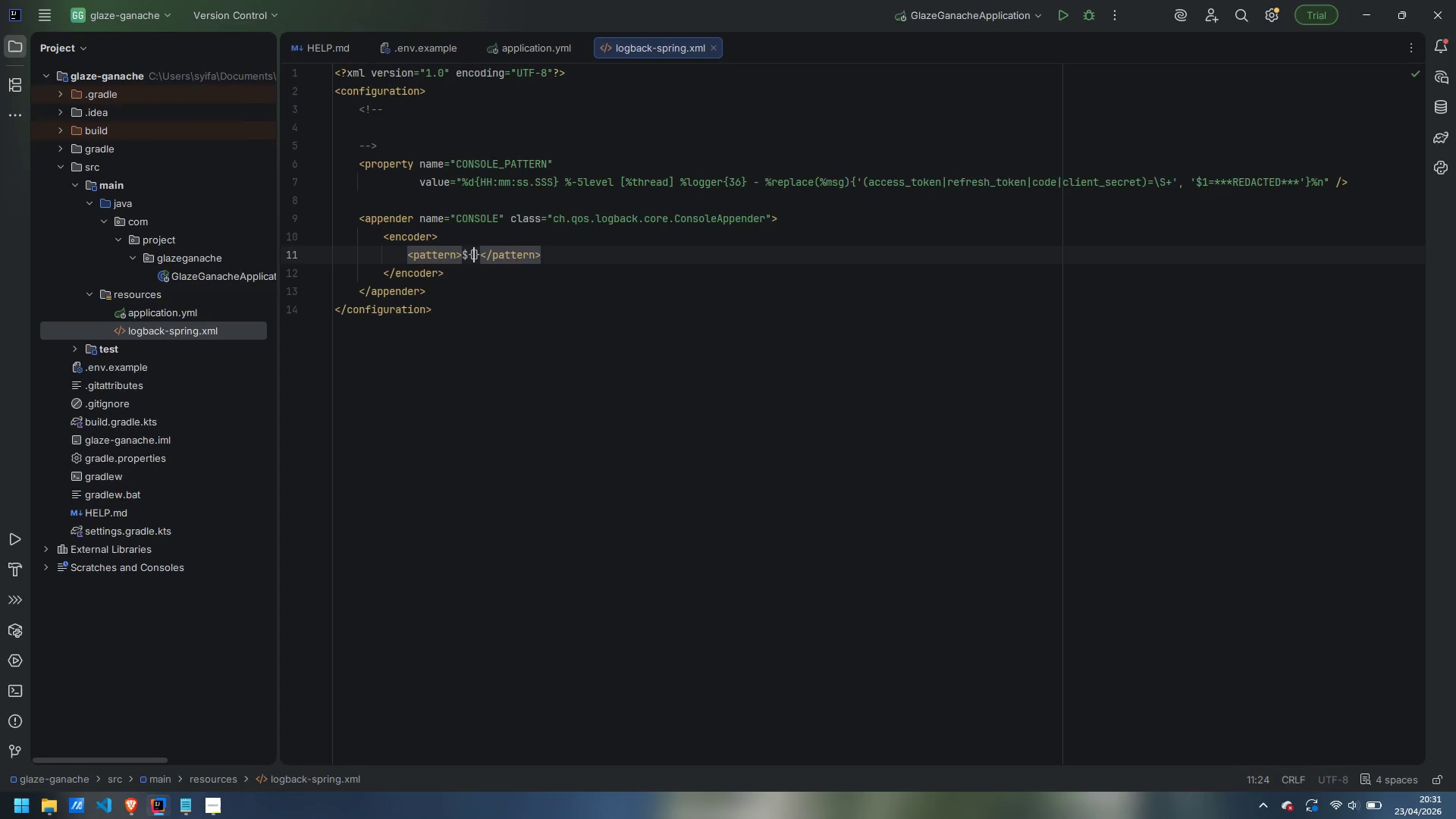 
 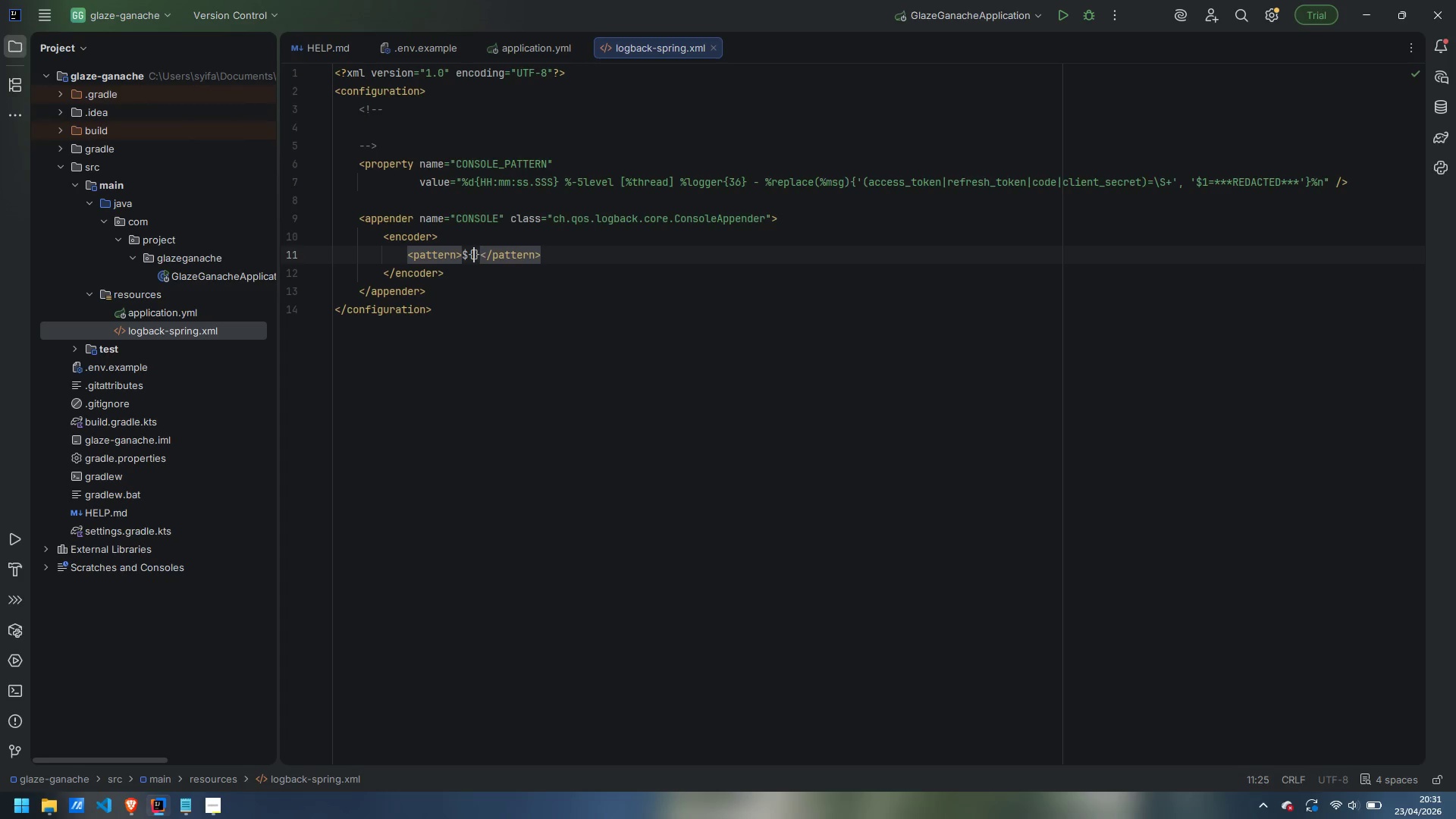 
key(ArrowLeft)
 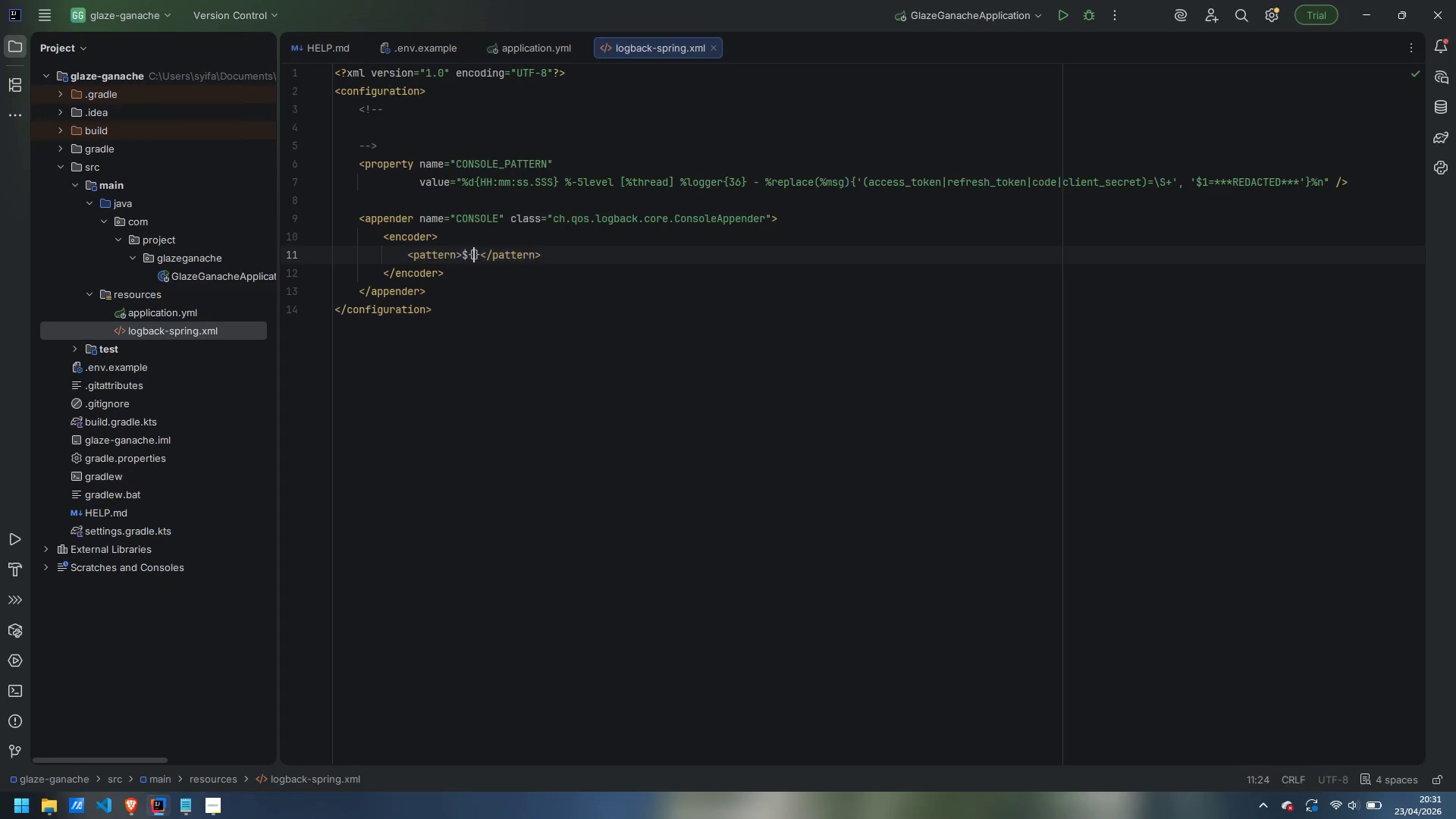 
type(CONSOLE_PATTERN)
 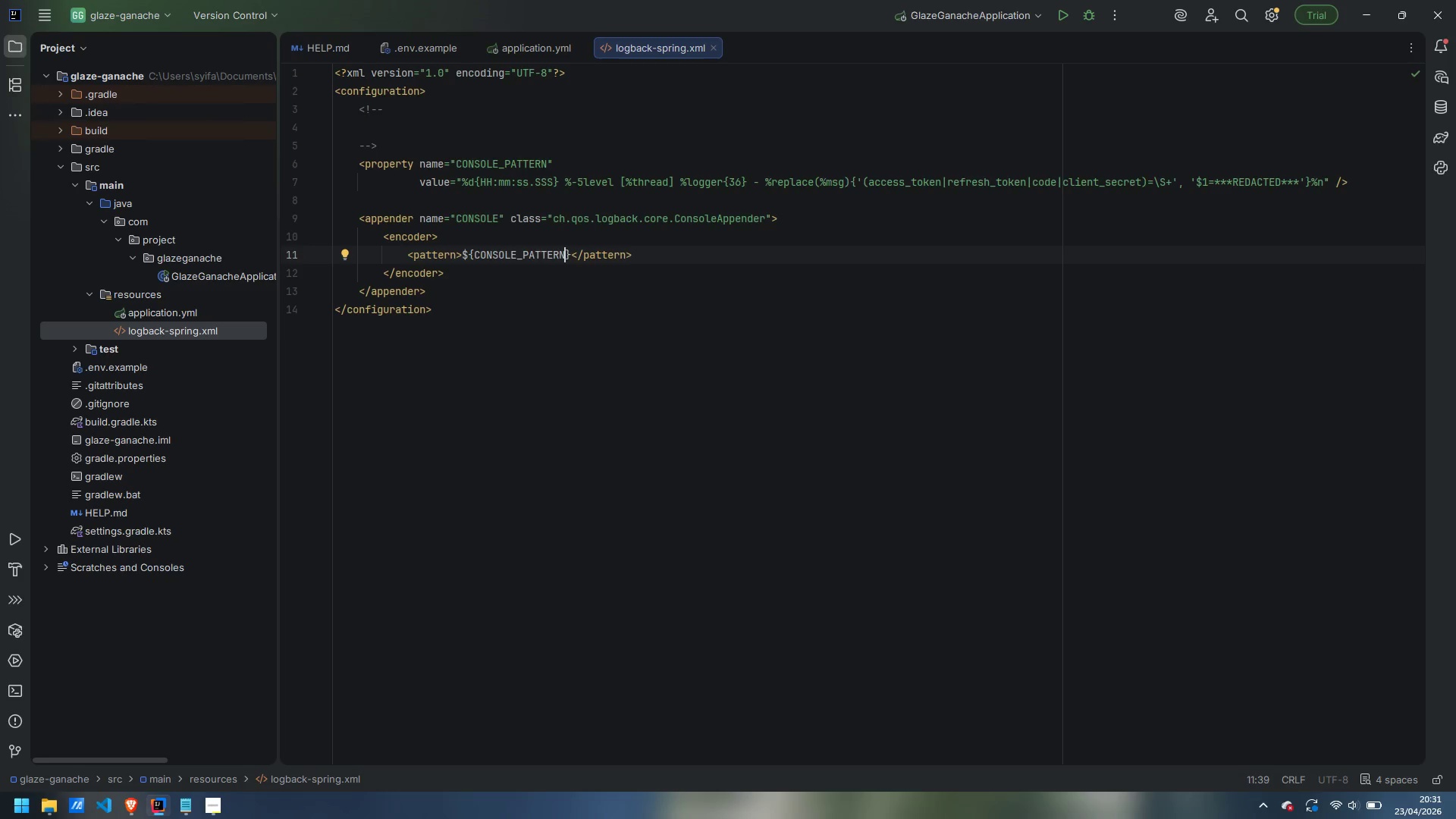 
key(ArrowDown)
 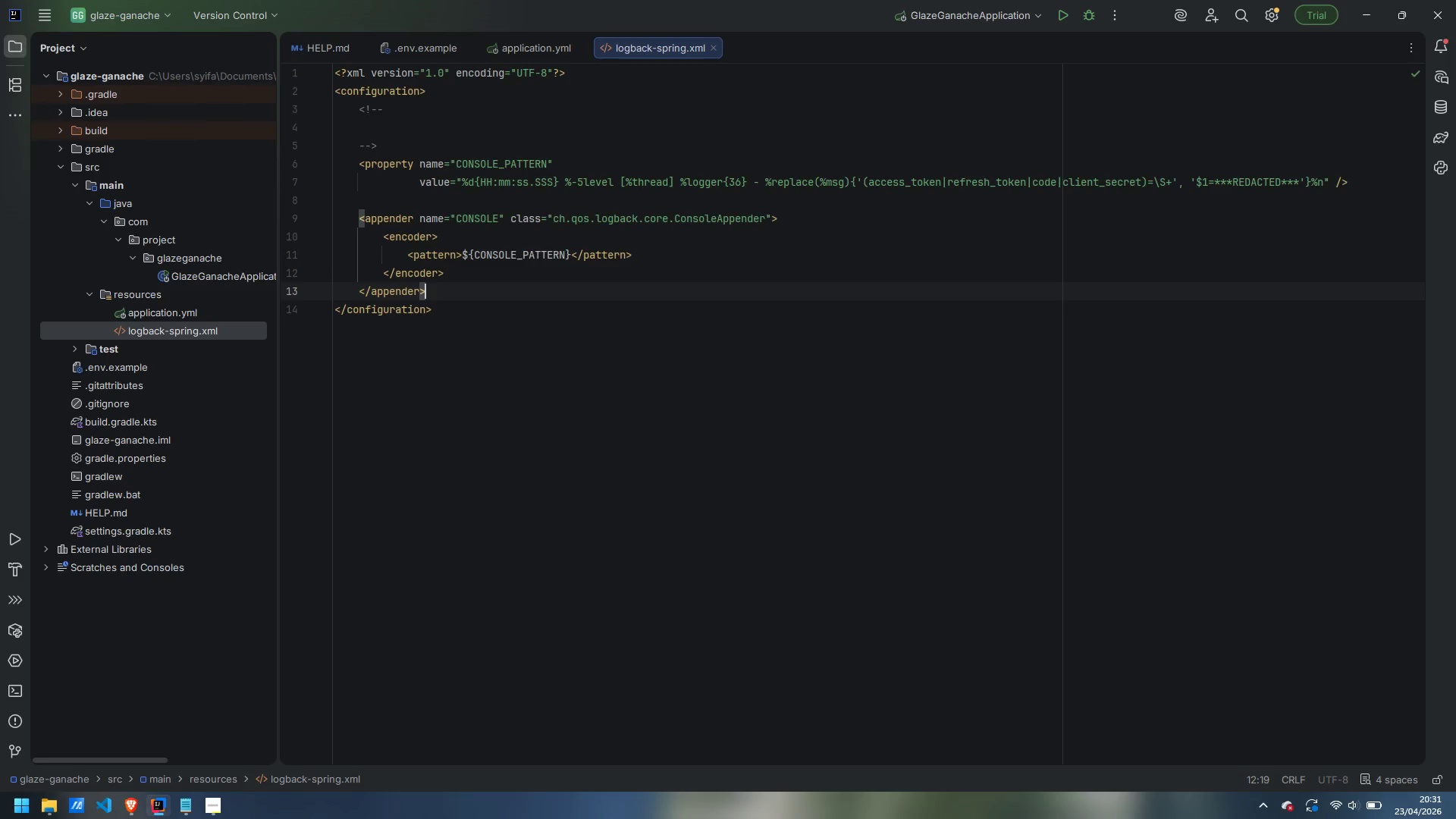 
key(ArrowDown)
 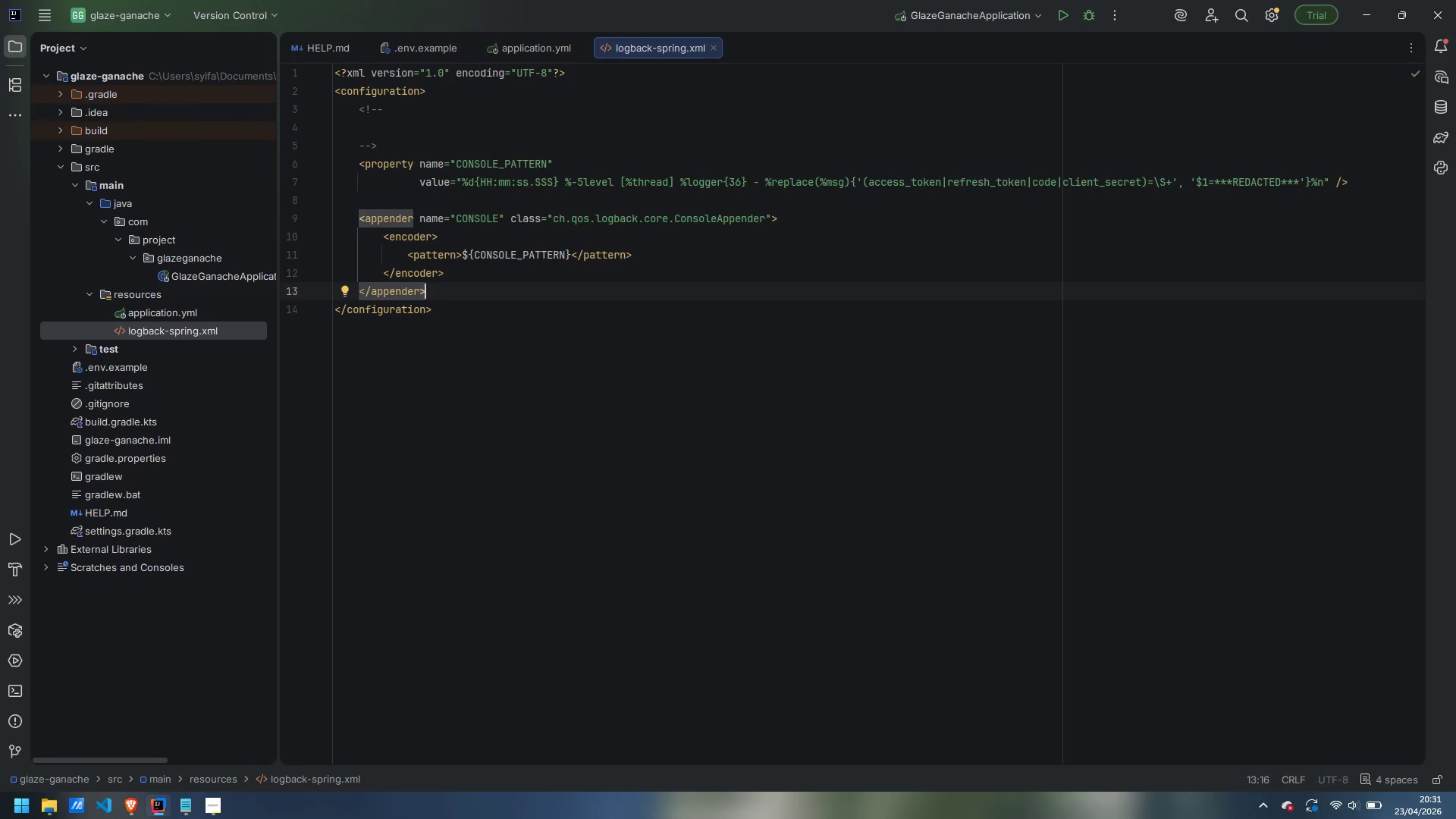 
key(Enter)
 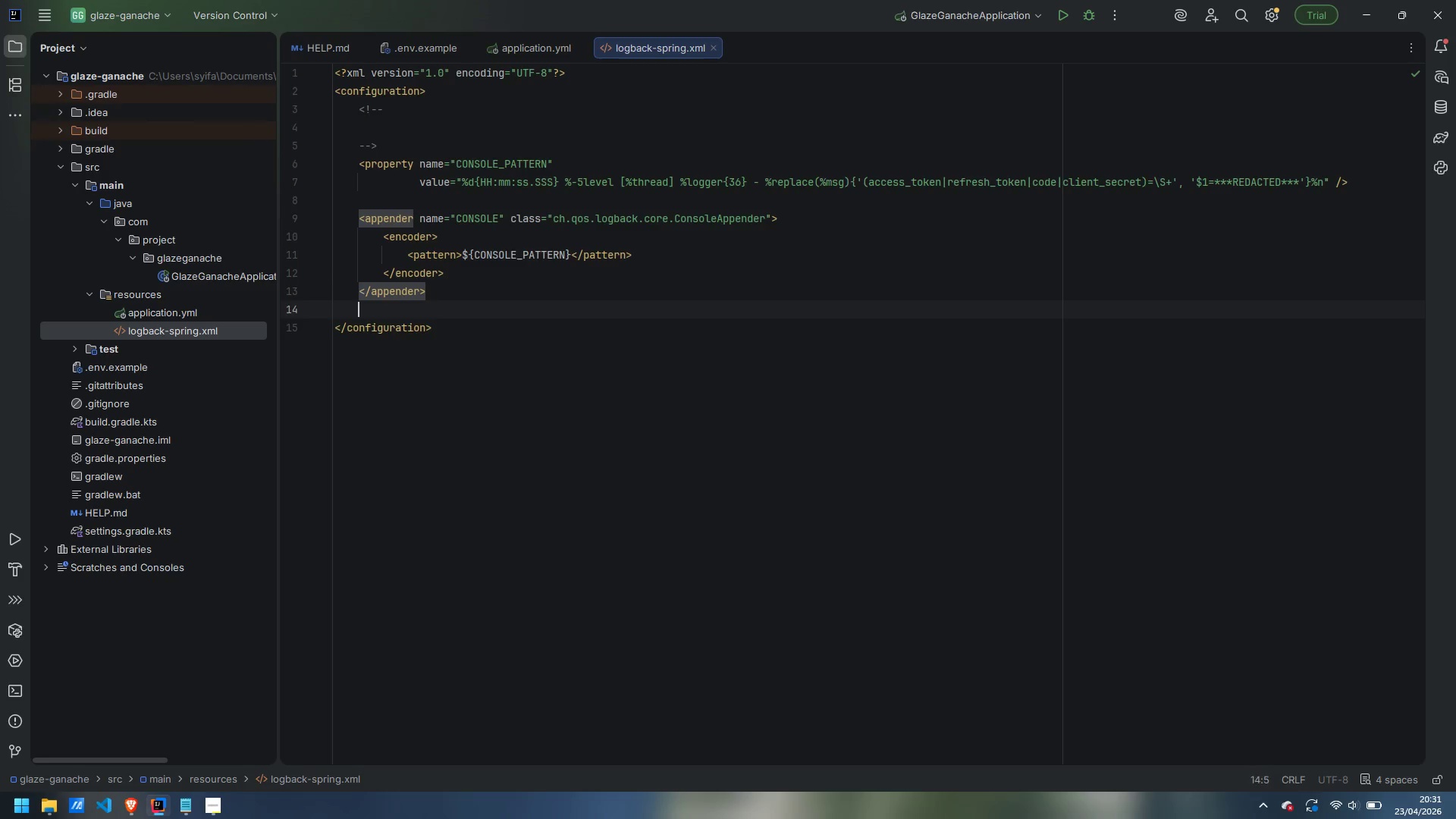 
key(Enter)
 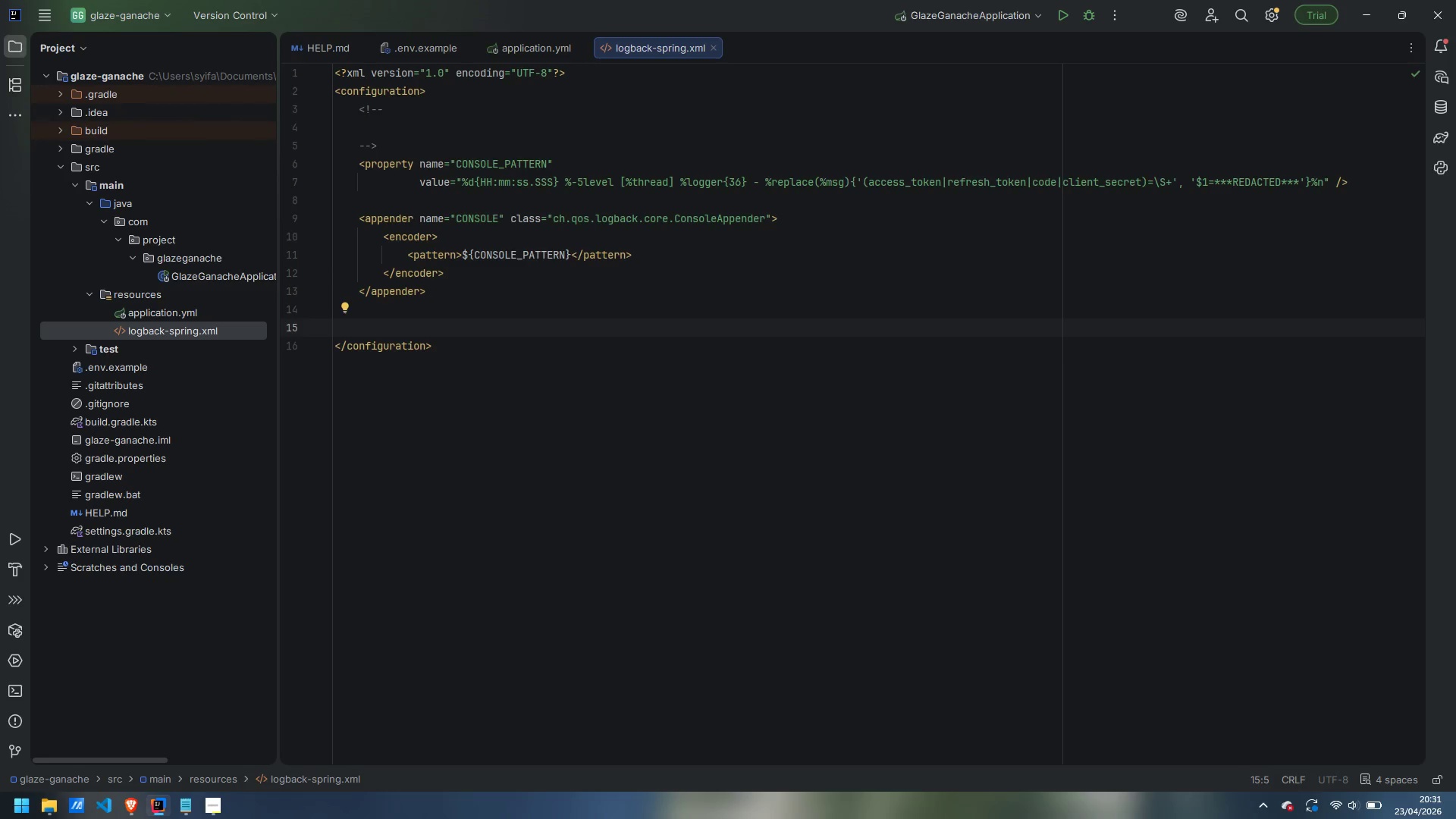 
type(<root level=INFO)
 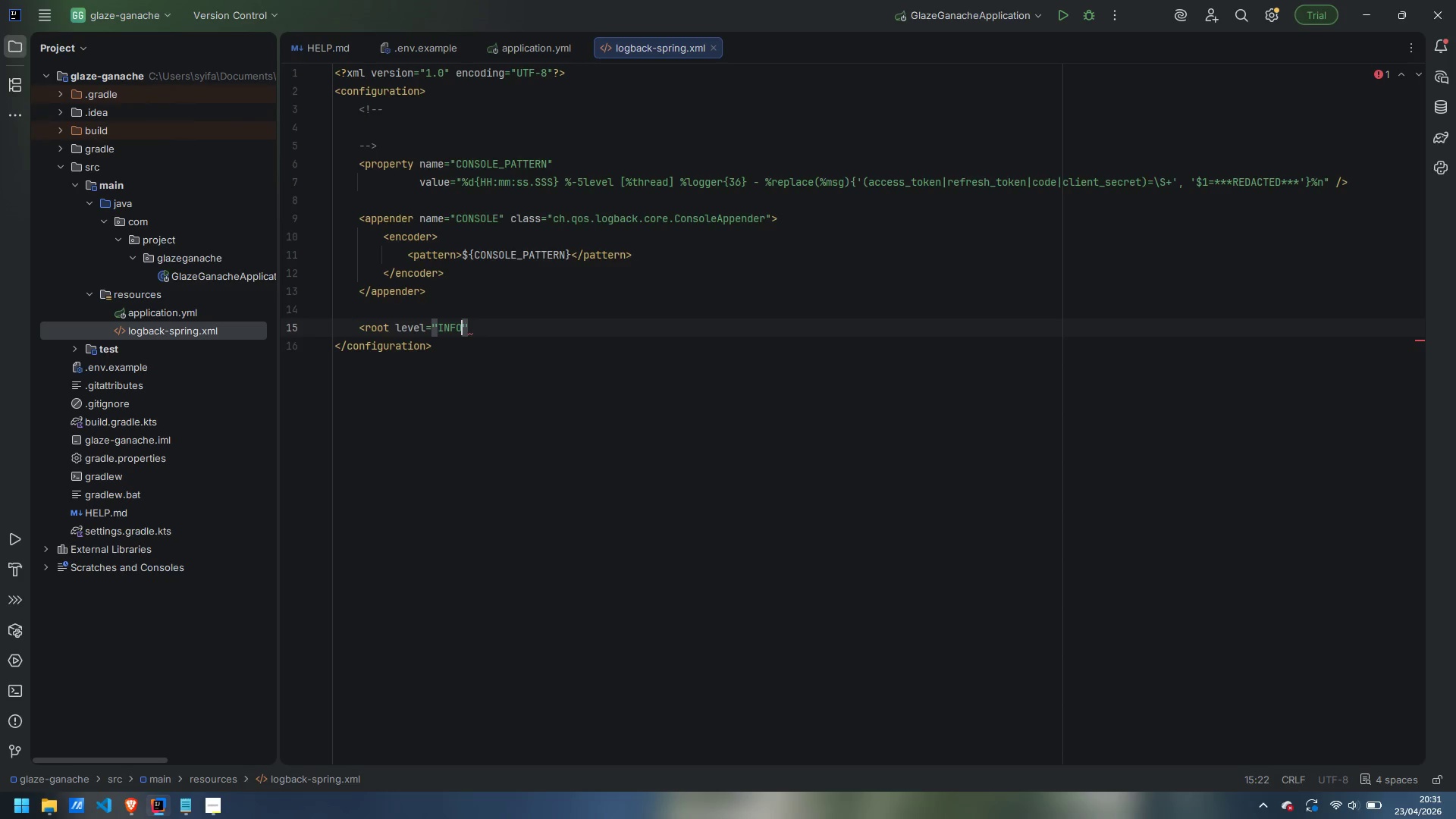 
key(ArrowRight)
 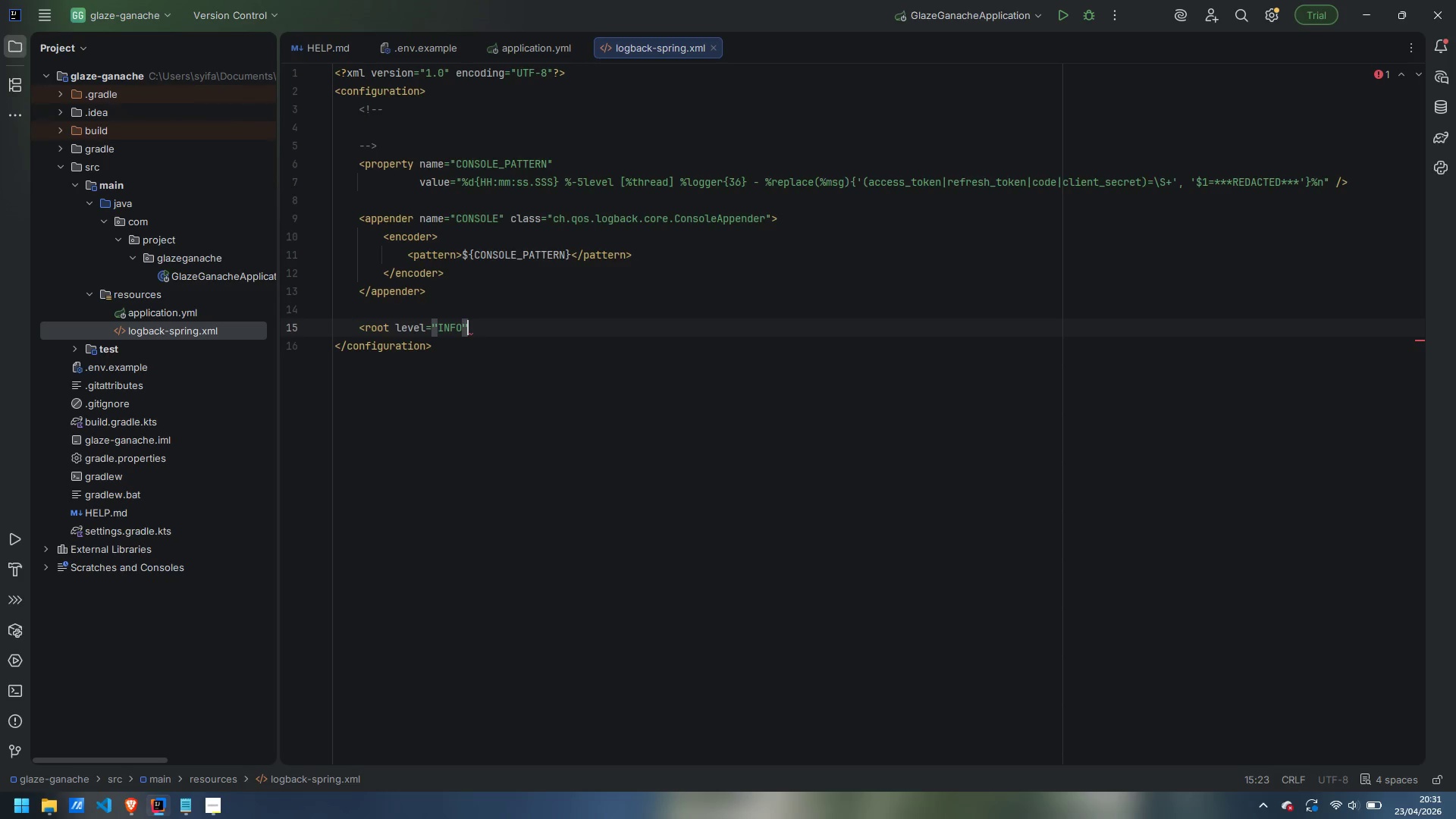 
key(Shift+Period)
 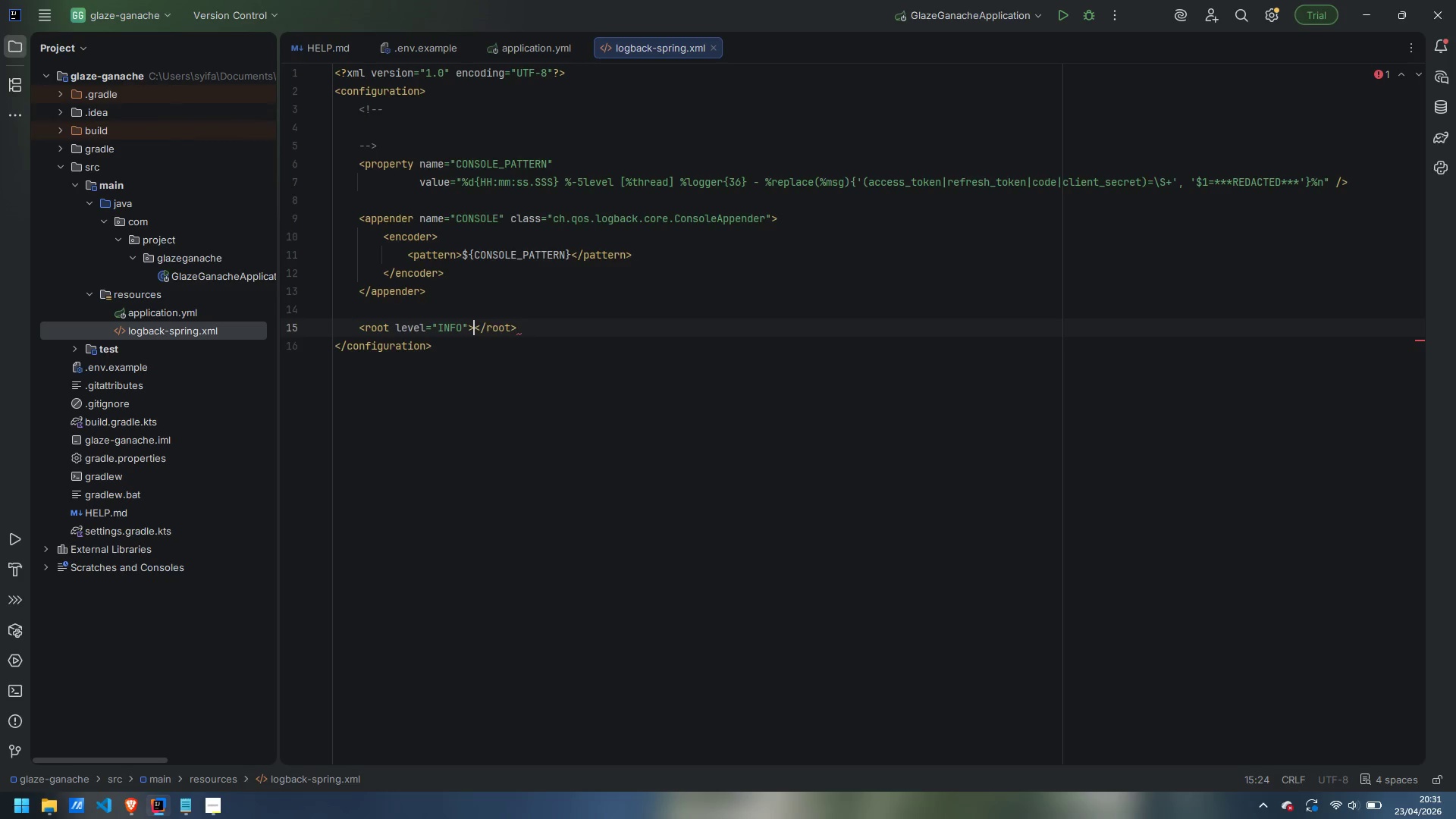 
key(Enter)
 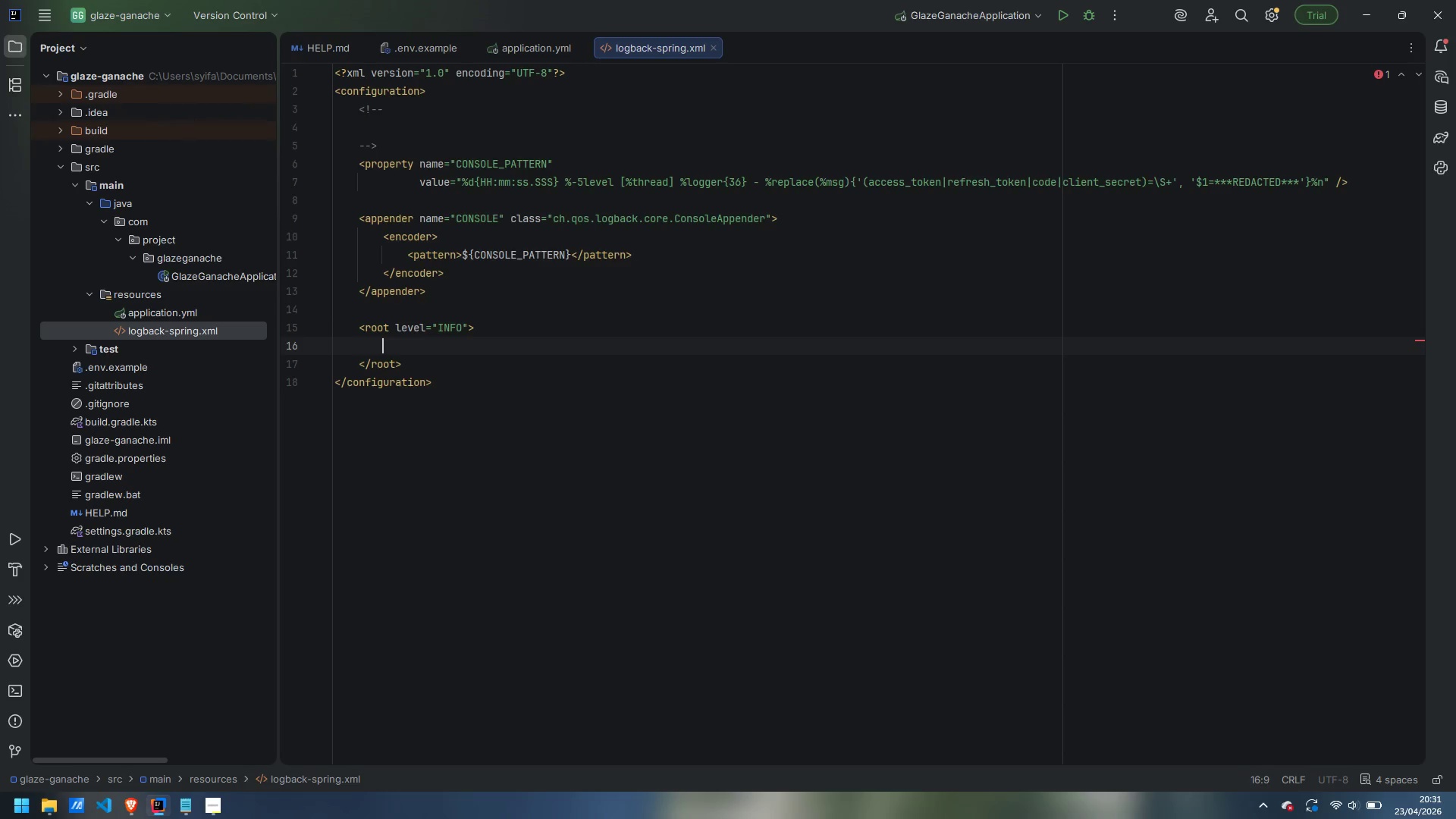 
type(<appender-ref ref=CONSOLE)
 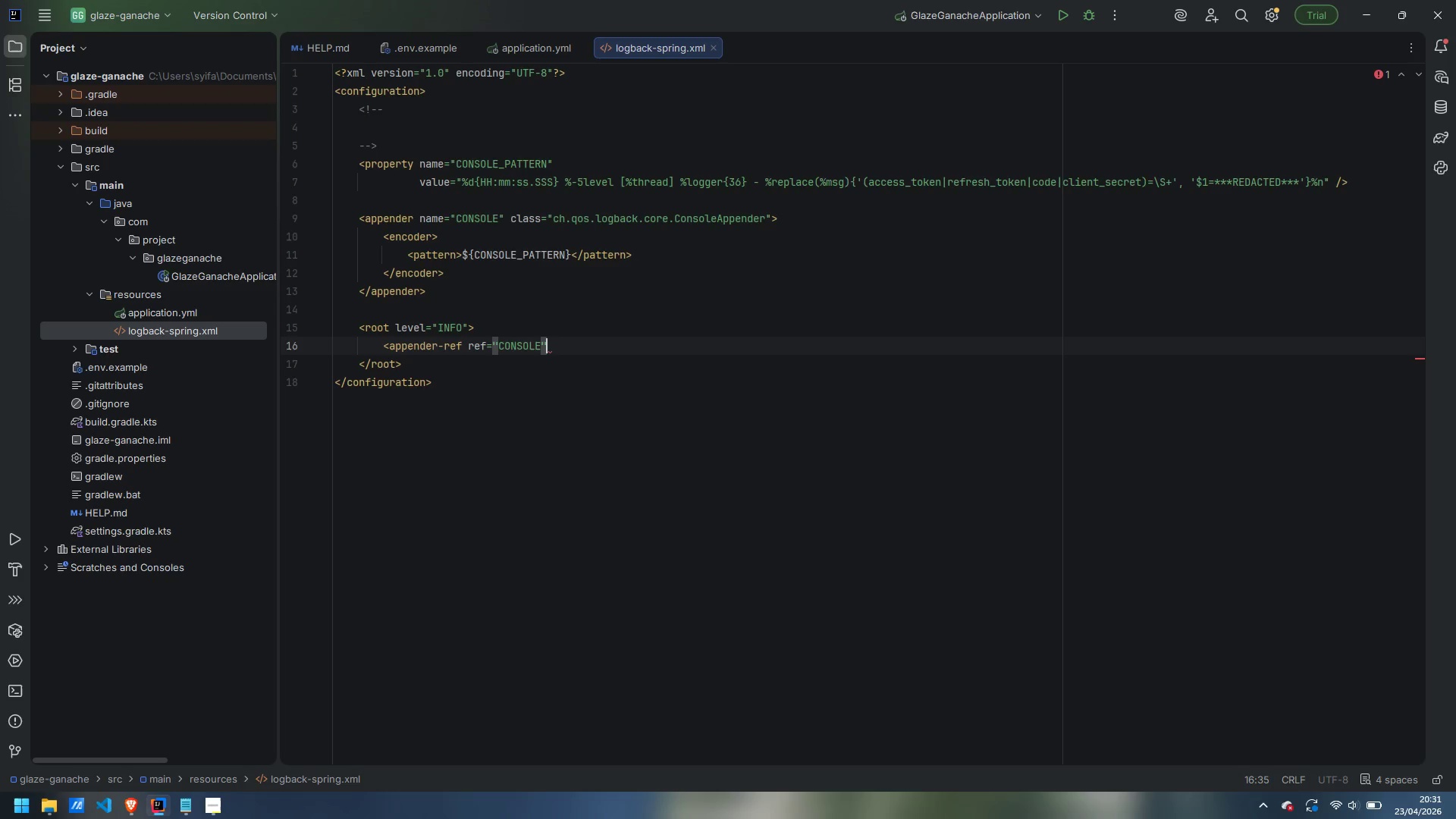 
 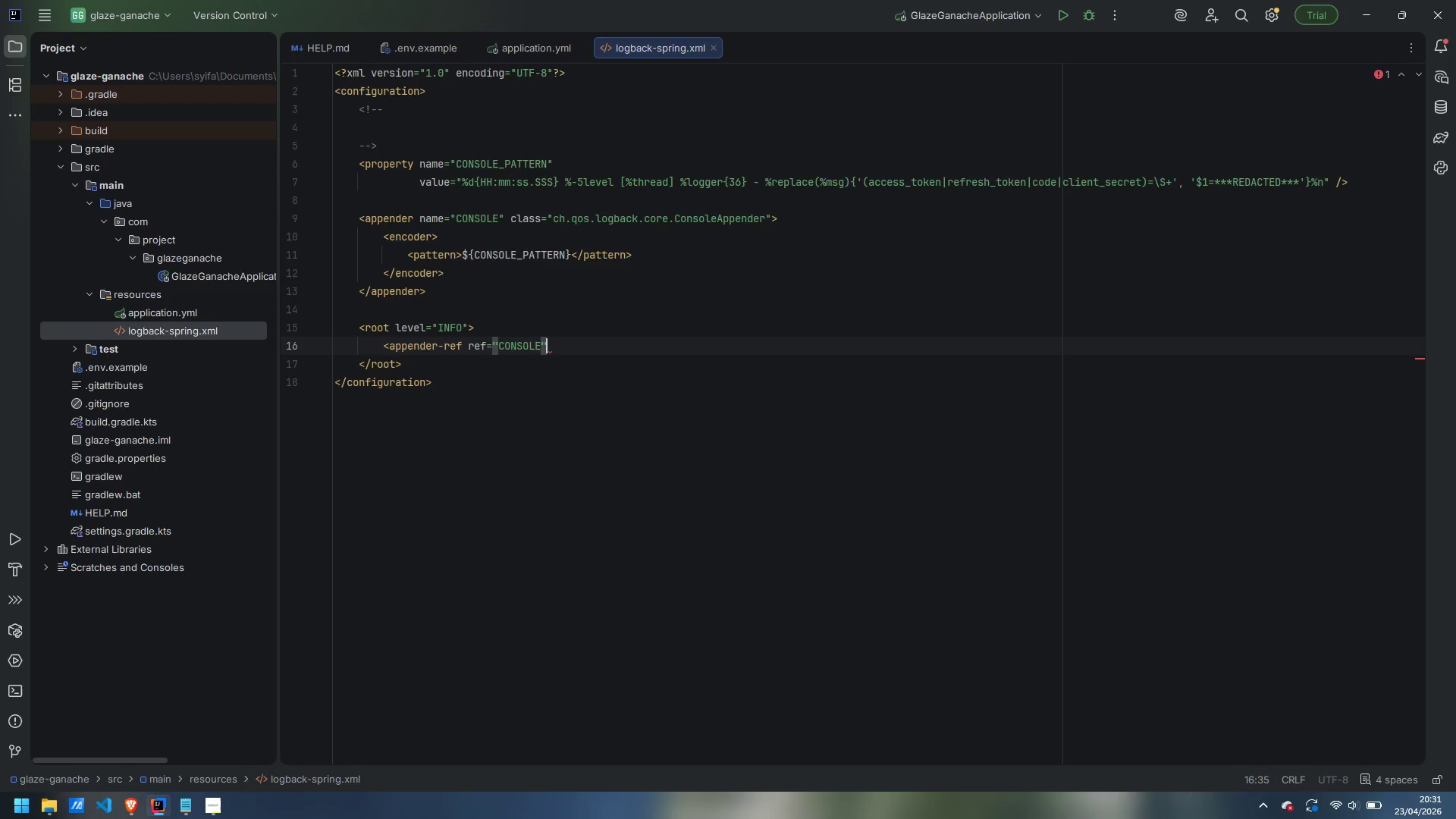 
key(ArrowRight)
 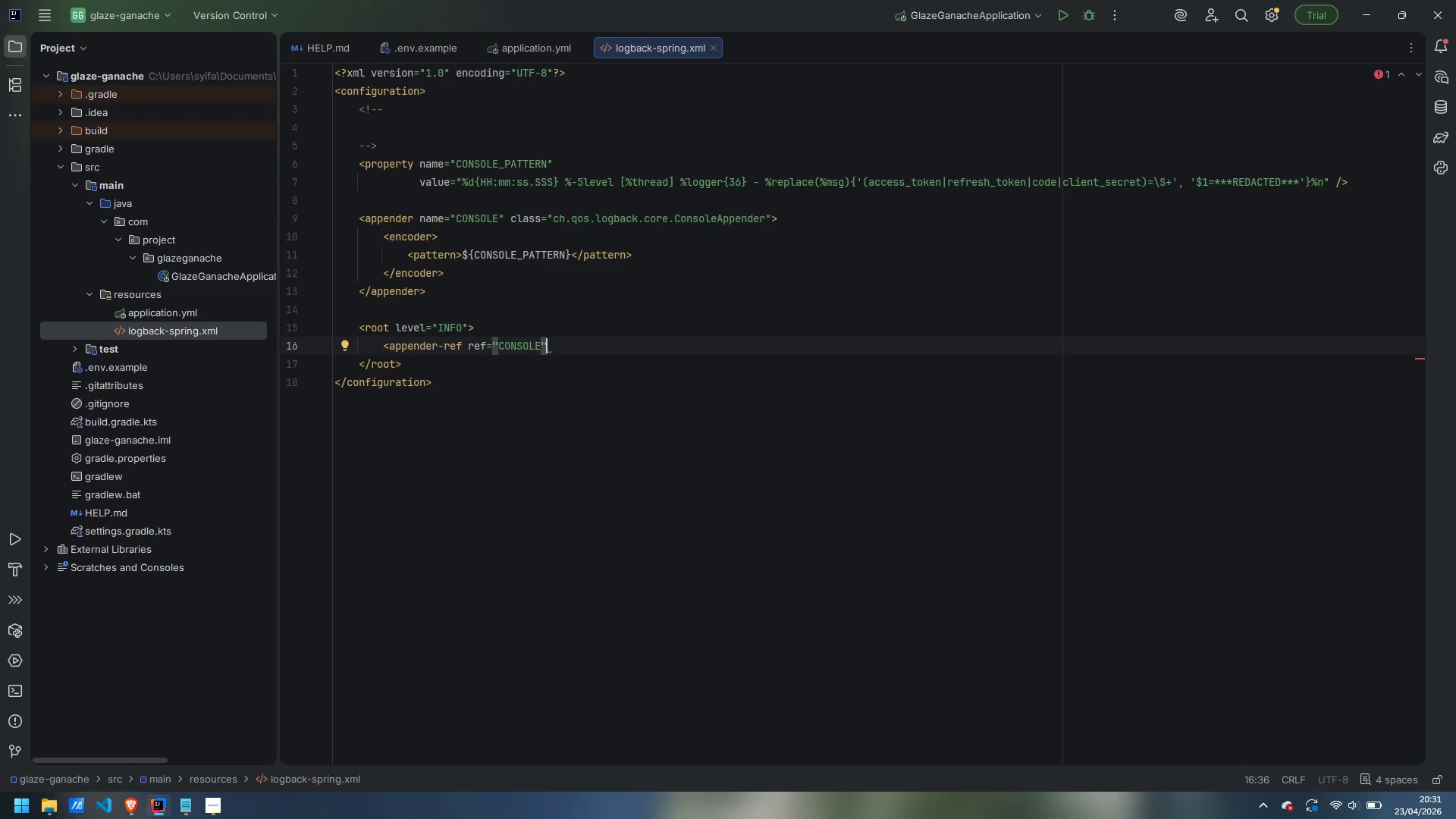 
key(Space)
 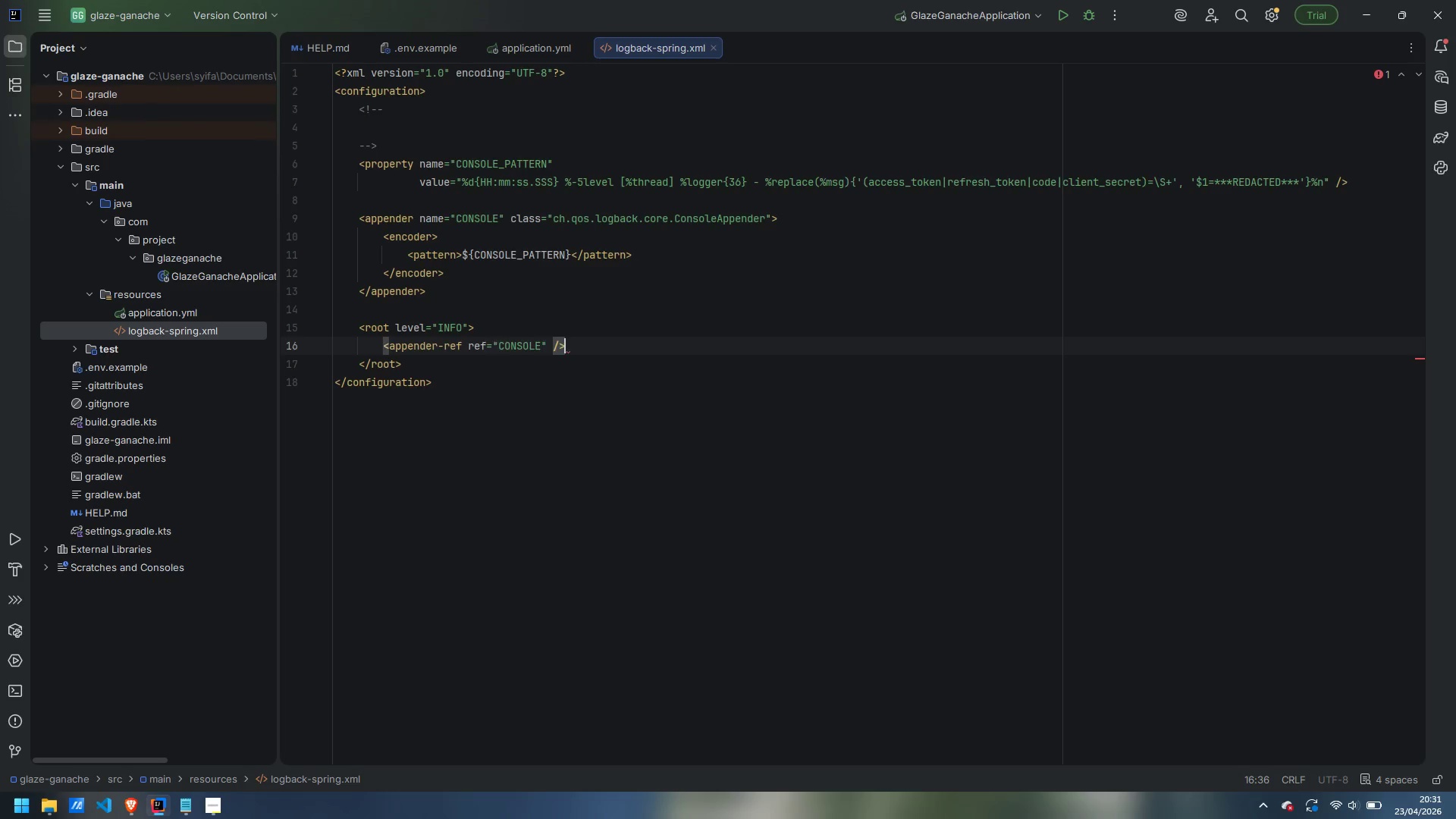 
key(Slash)
 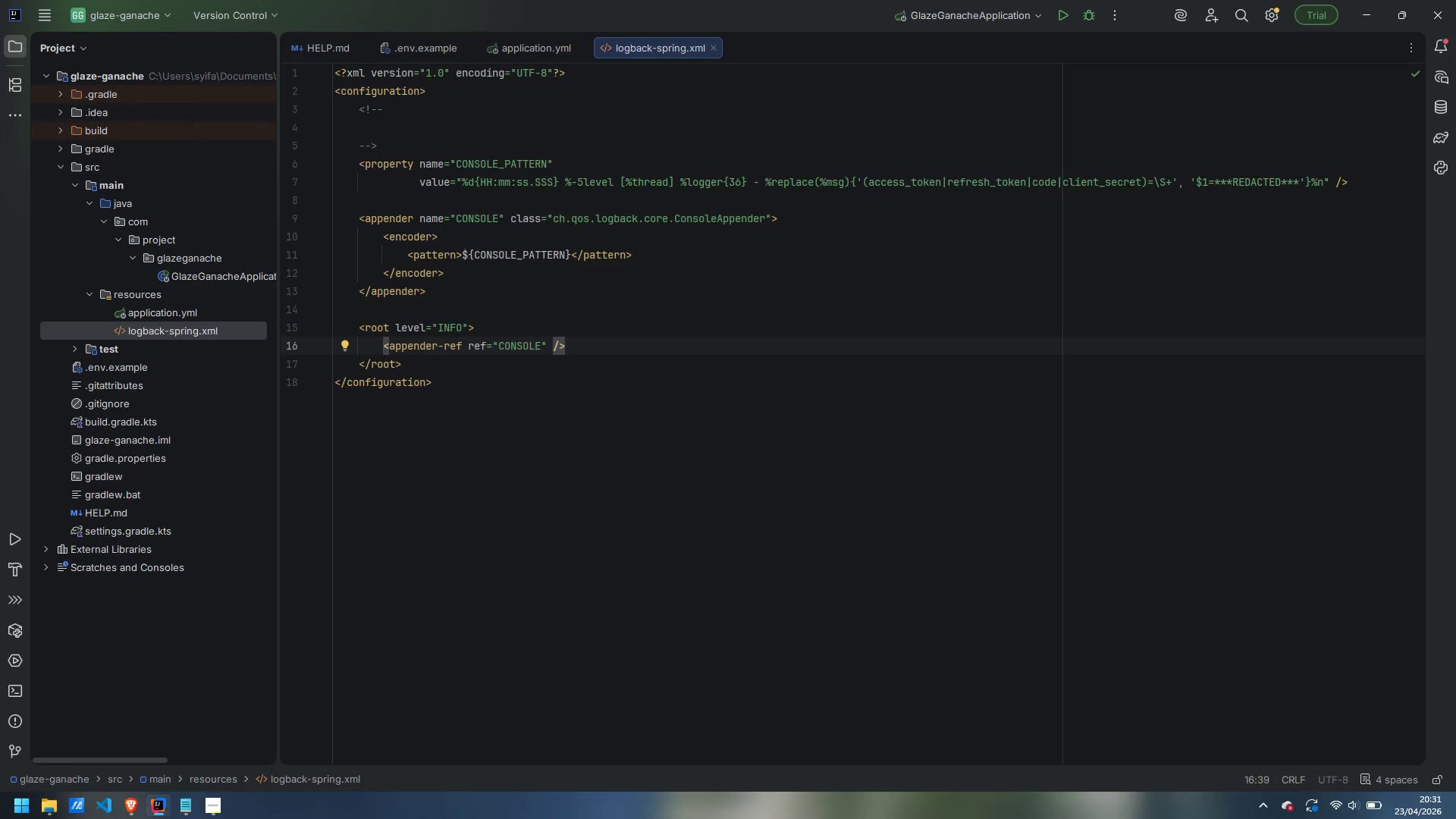 
key(ArrowDown)
 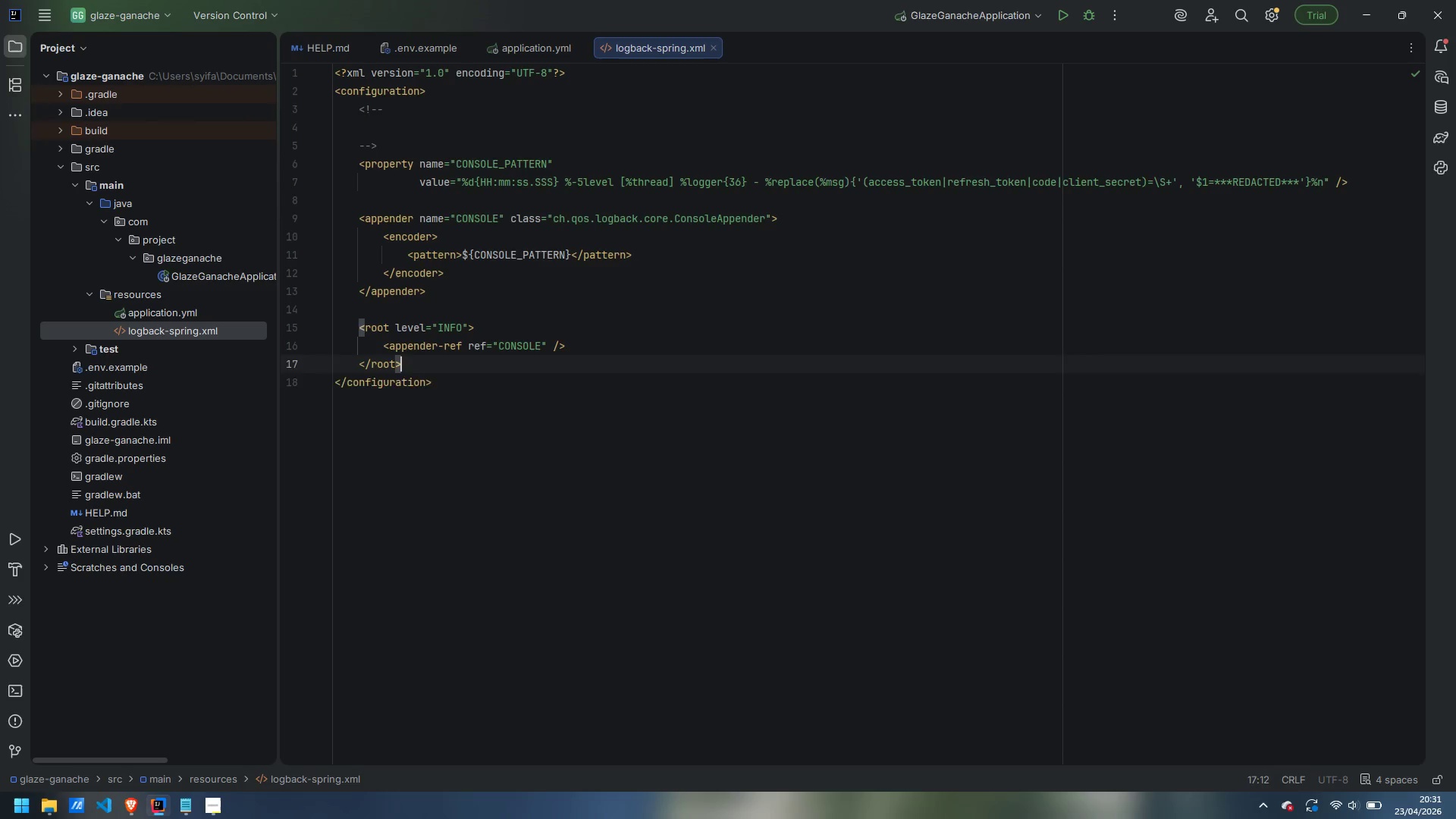 
key(Enter)
 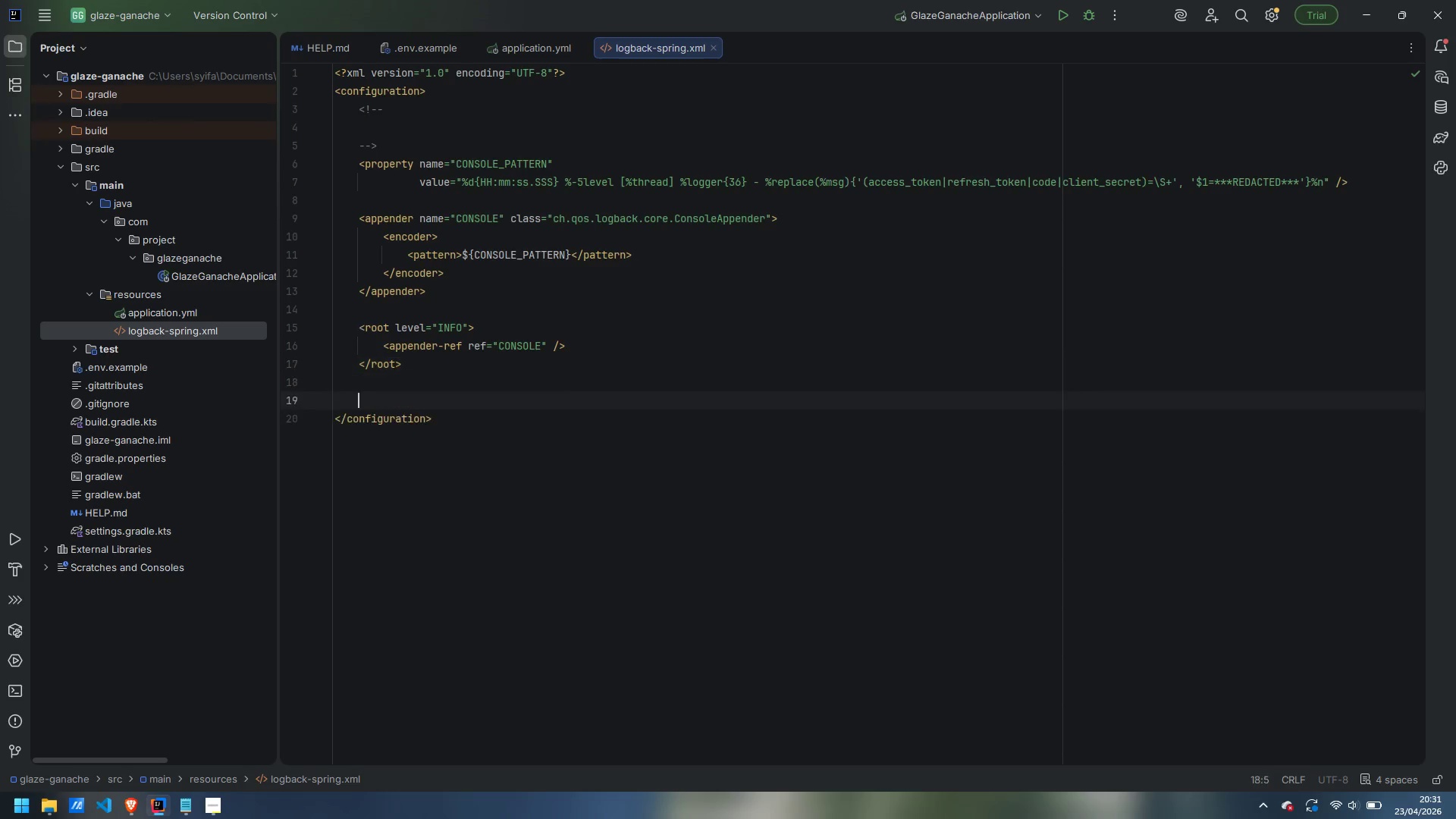 
key(Enter)
 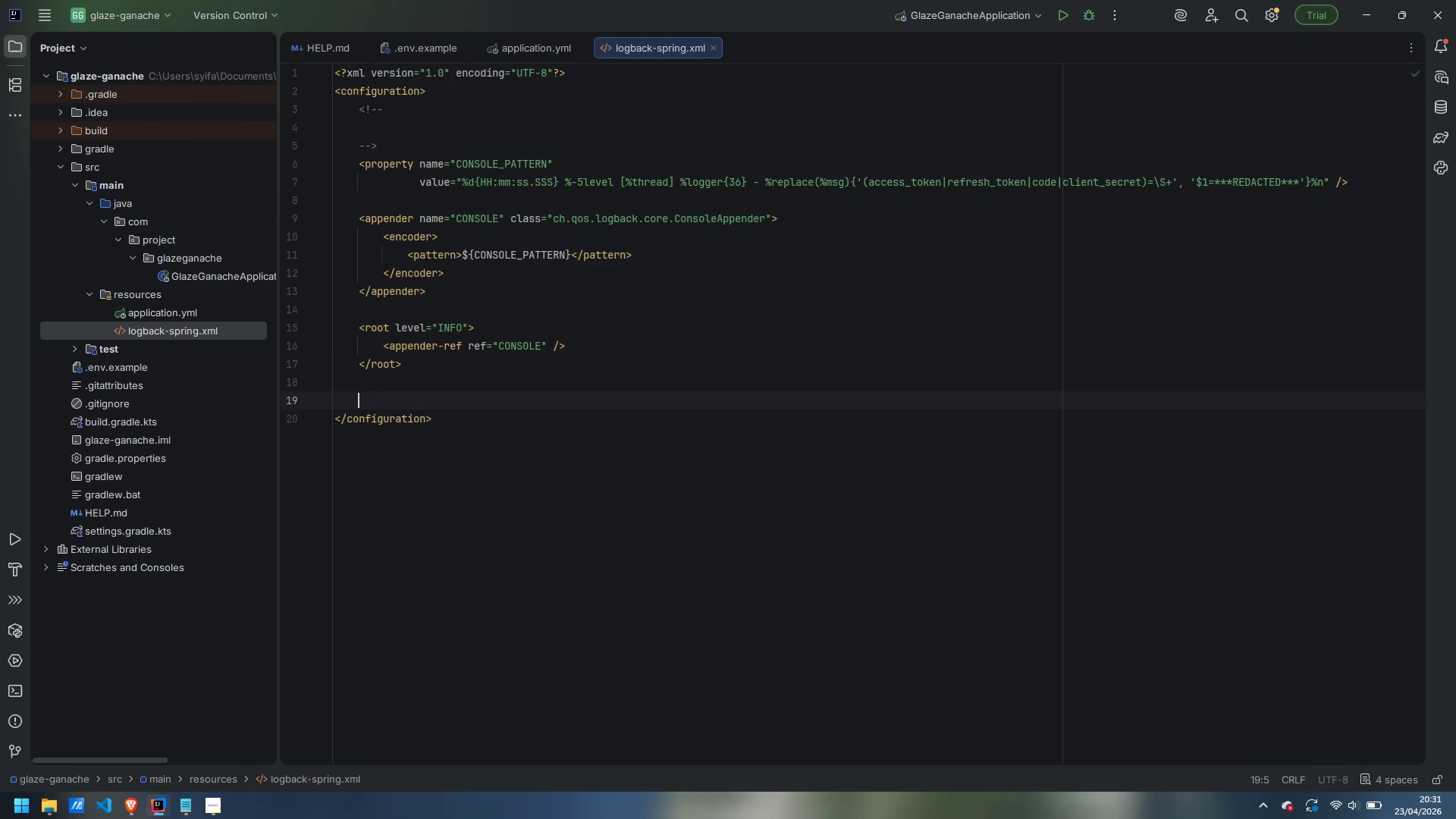 
type(<logger name=com.project.glazehav)
key(Backspace)
key(Backspace)
key(Backspace)
type(ganache)
 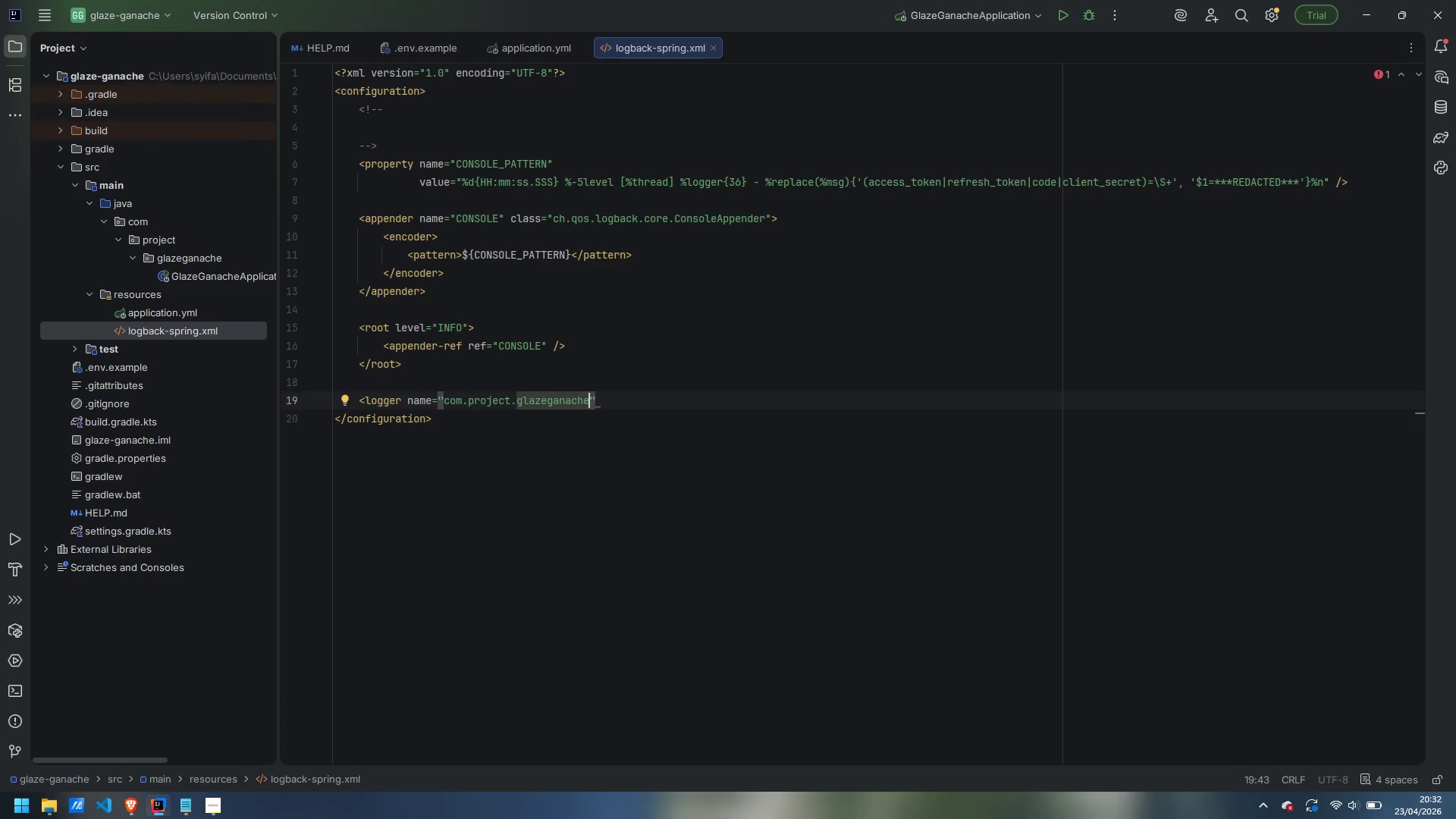 
key(ArrowRight)
 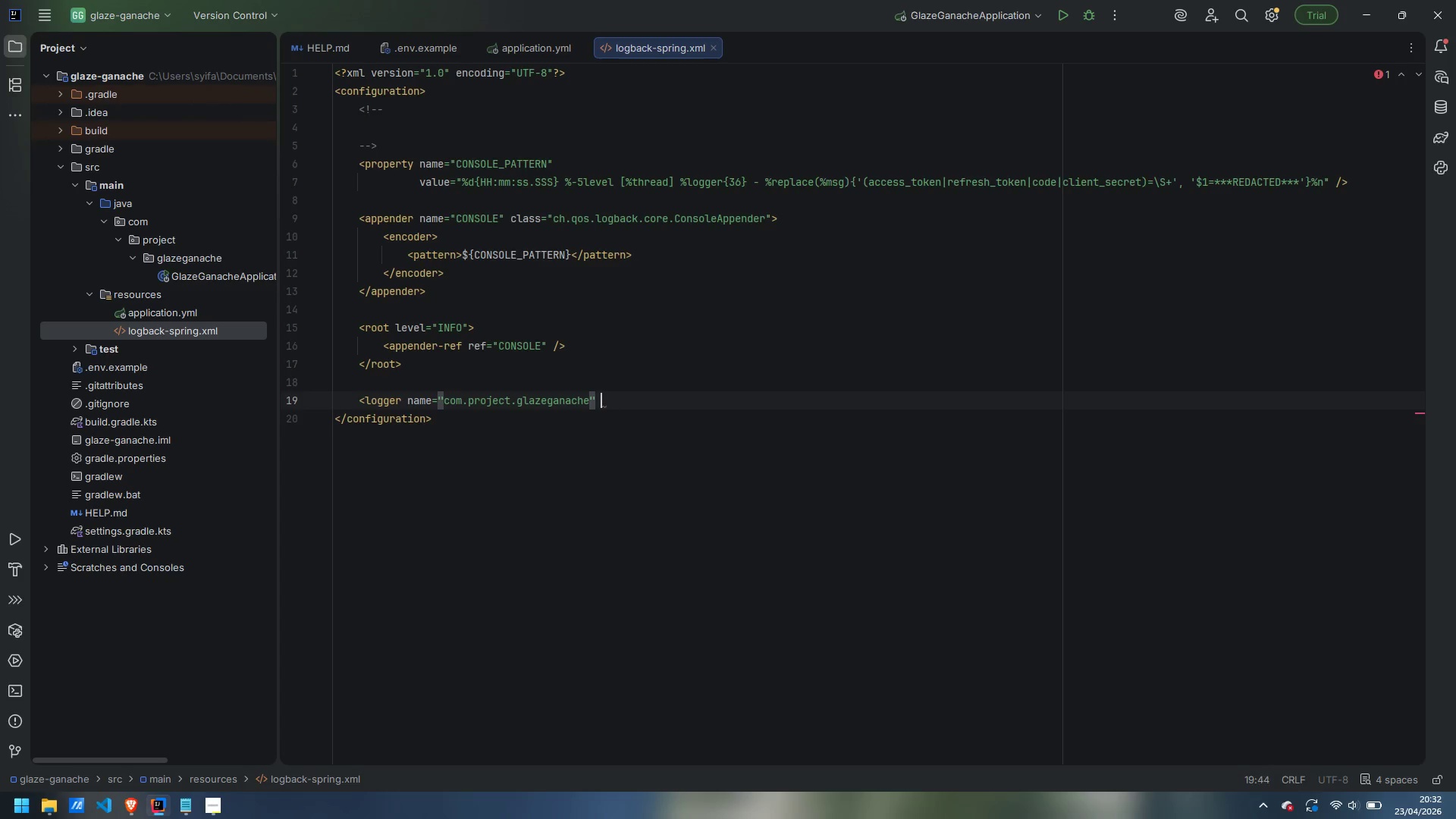 
type( level )
key(Backspace)
type(=DEBUG)
 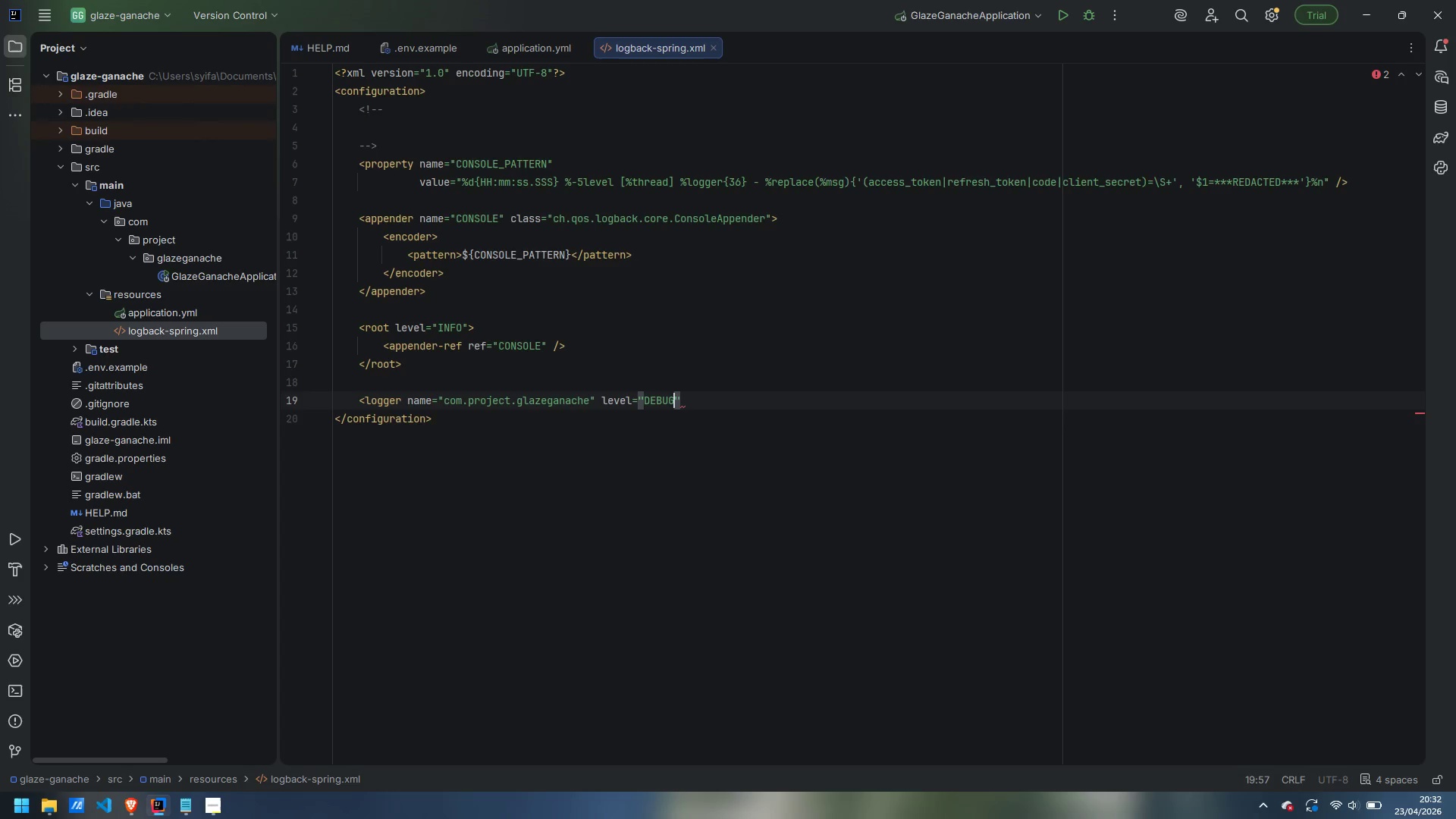 
key(ArrowRight)
 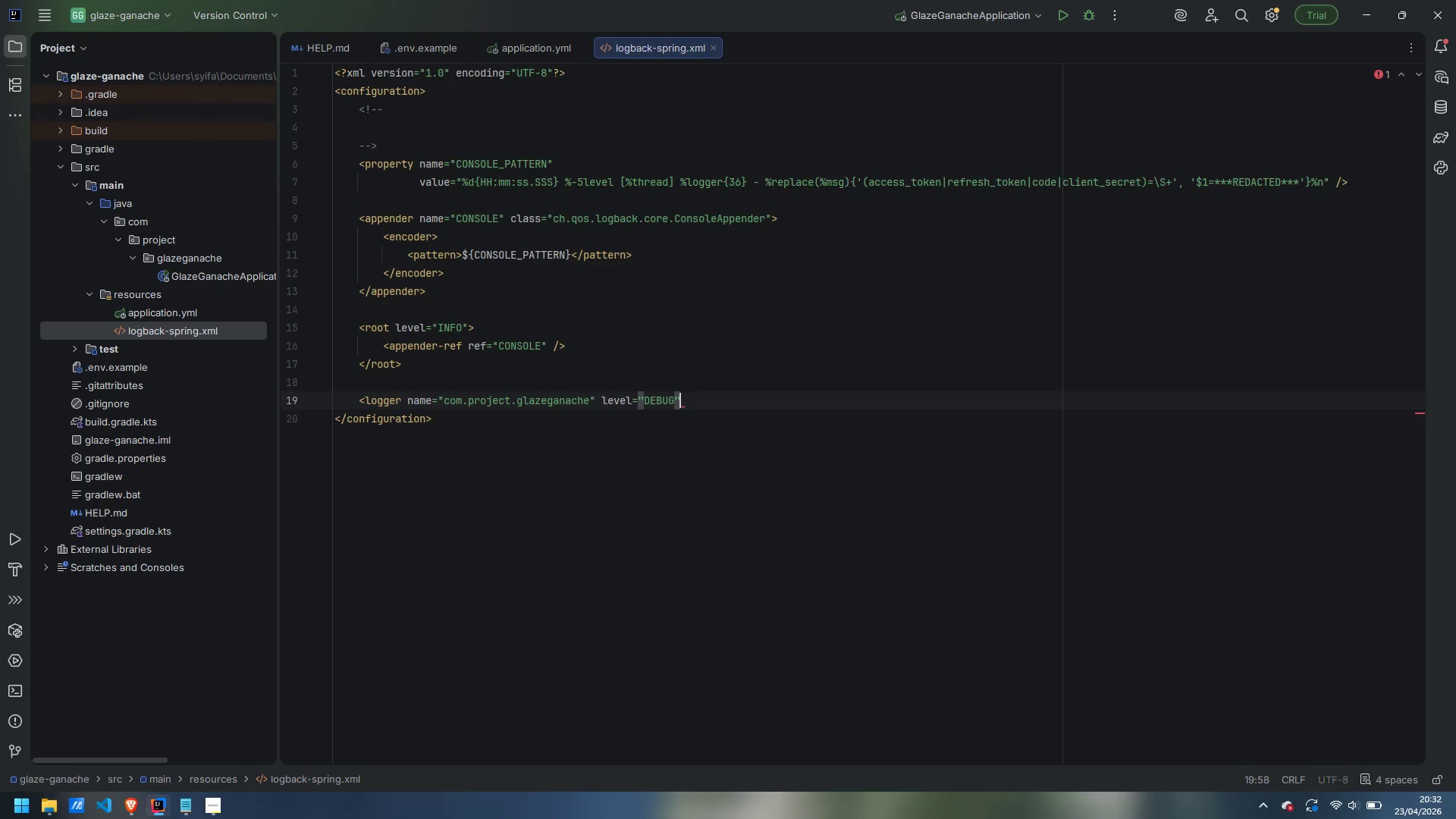 
key(Space)
 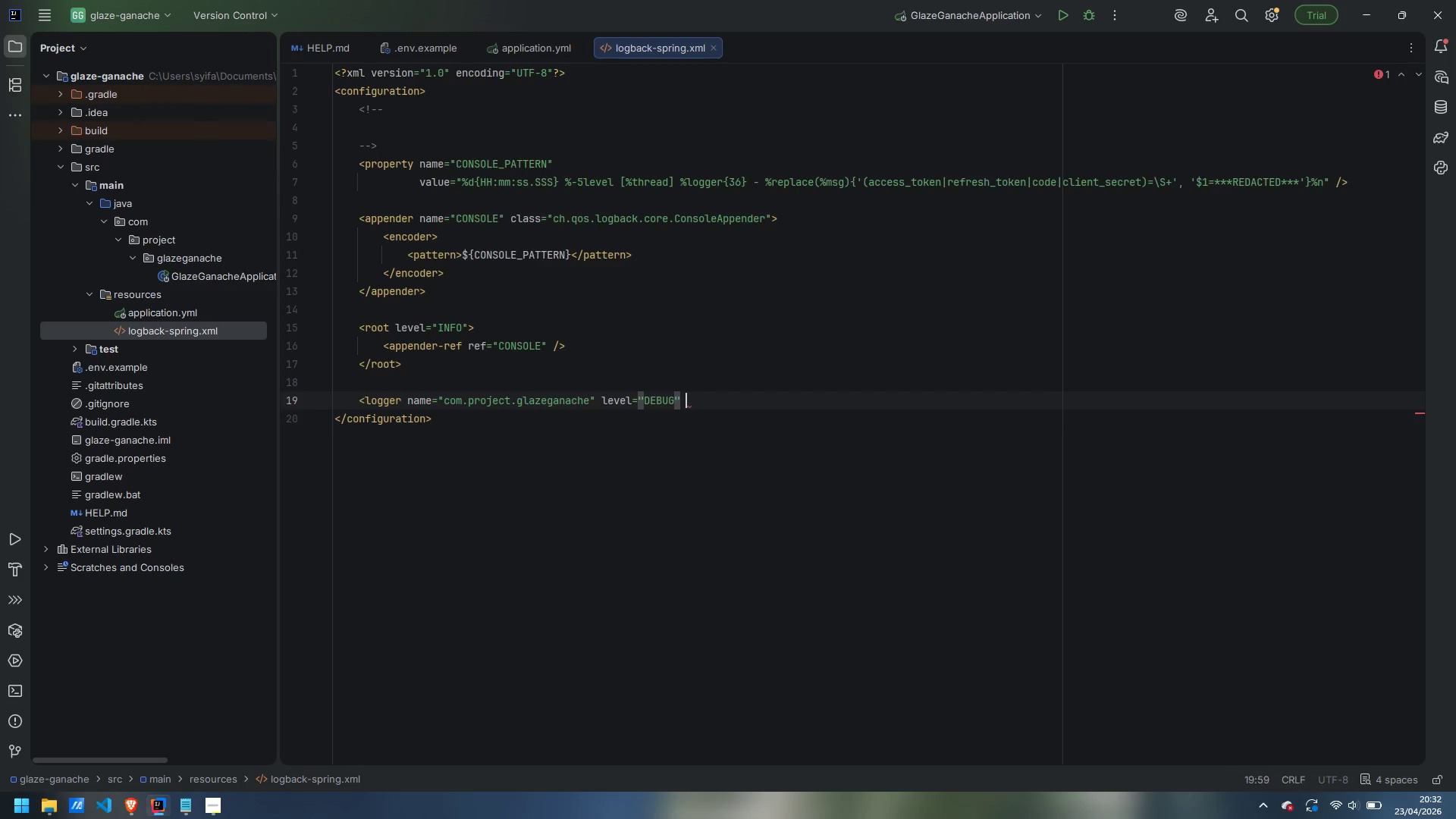 
key(Slash)
 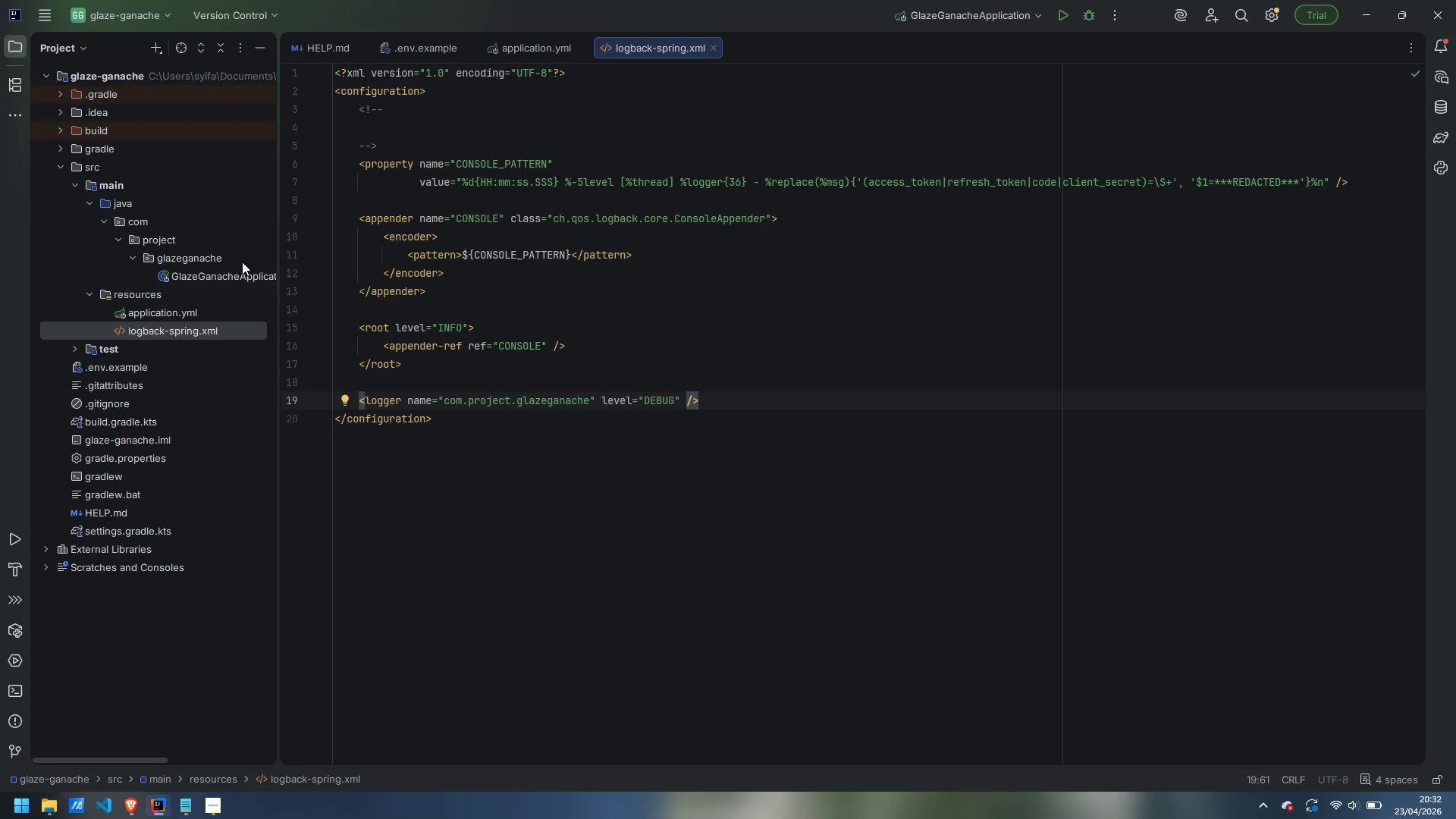 
wait(21.69)
 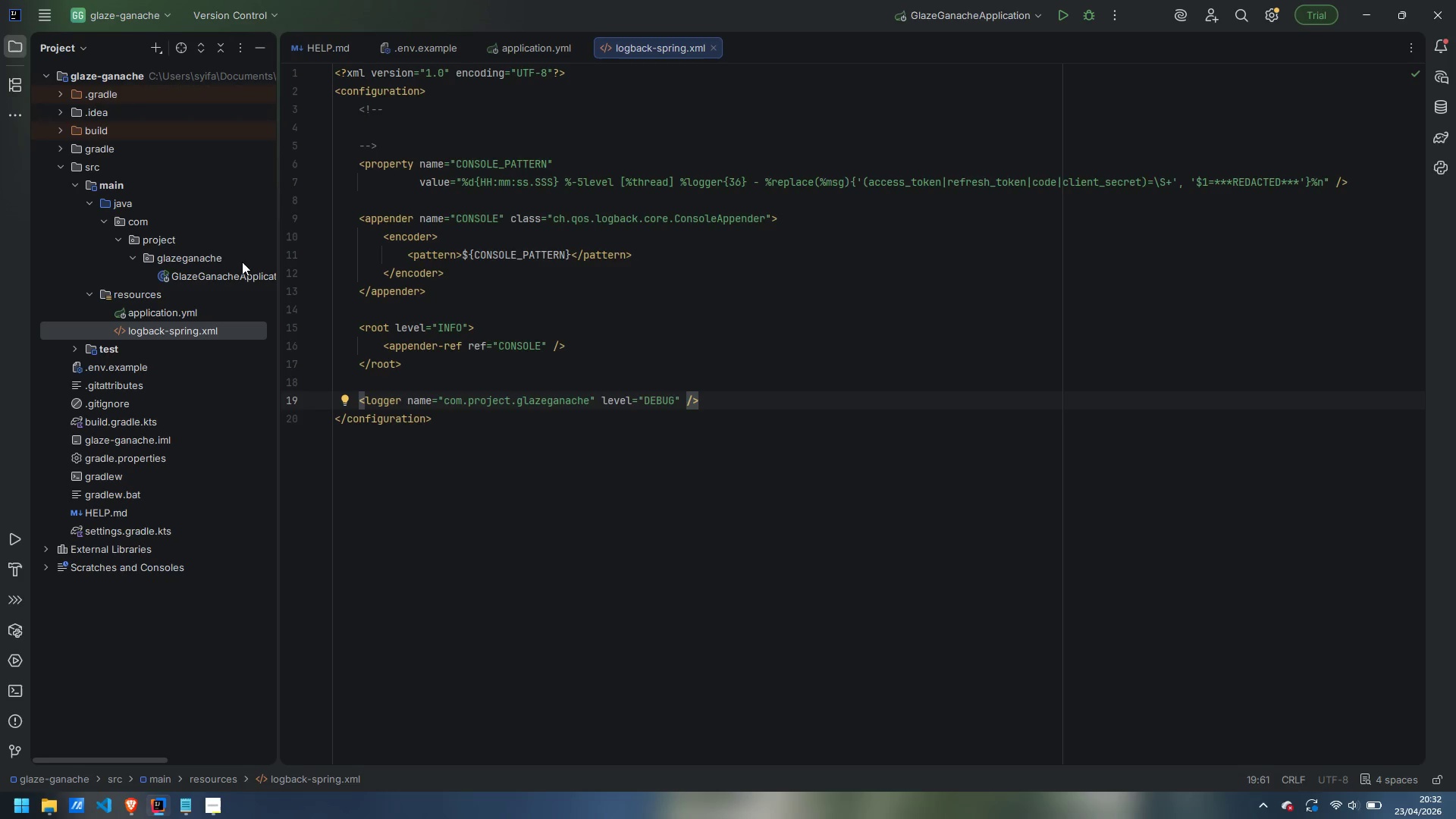 
right_click([186, 255])
 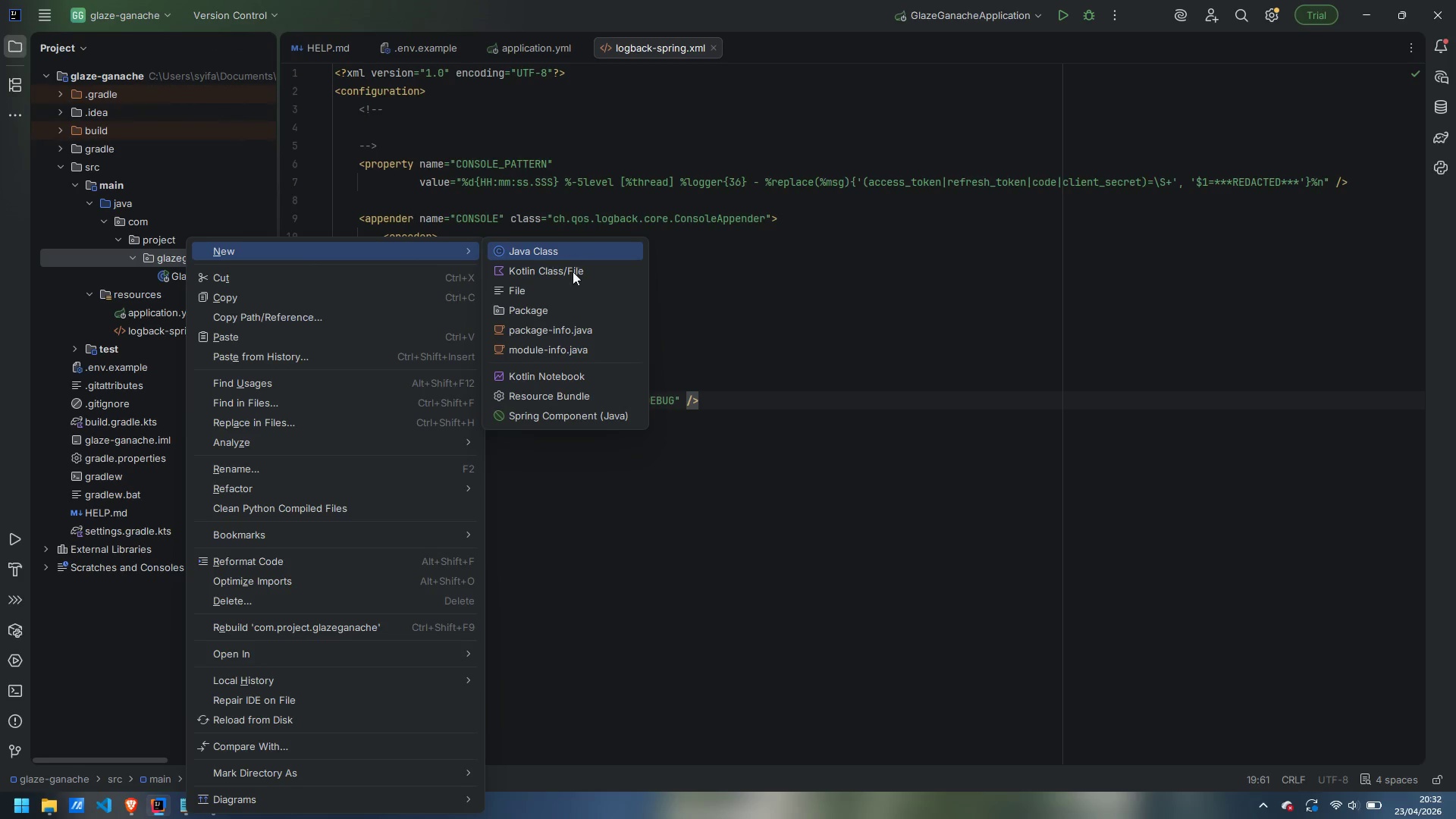 
left_click([563, 312])
 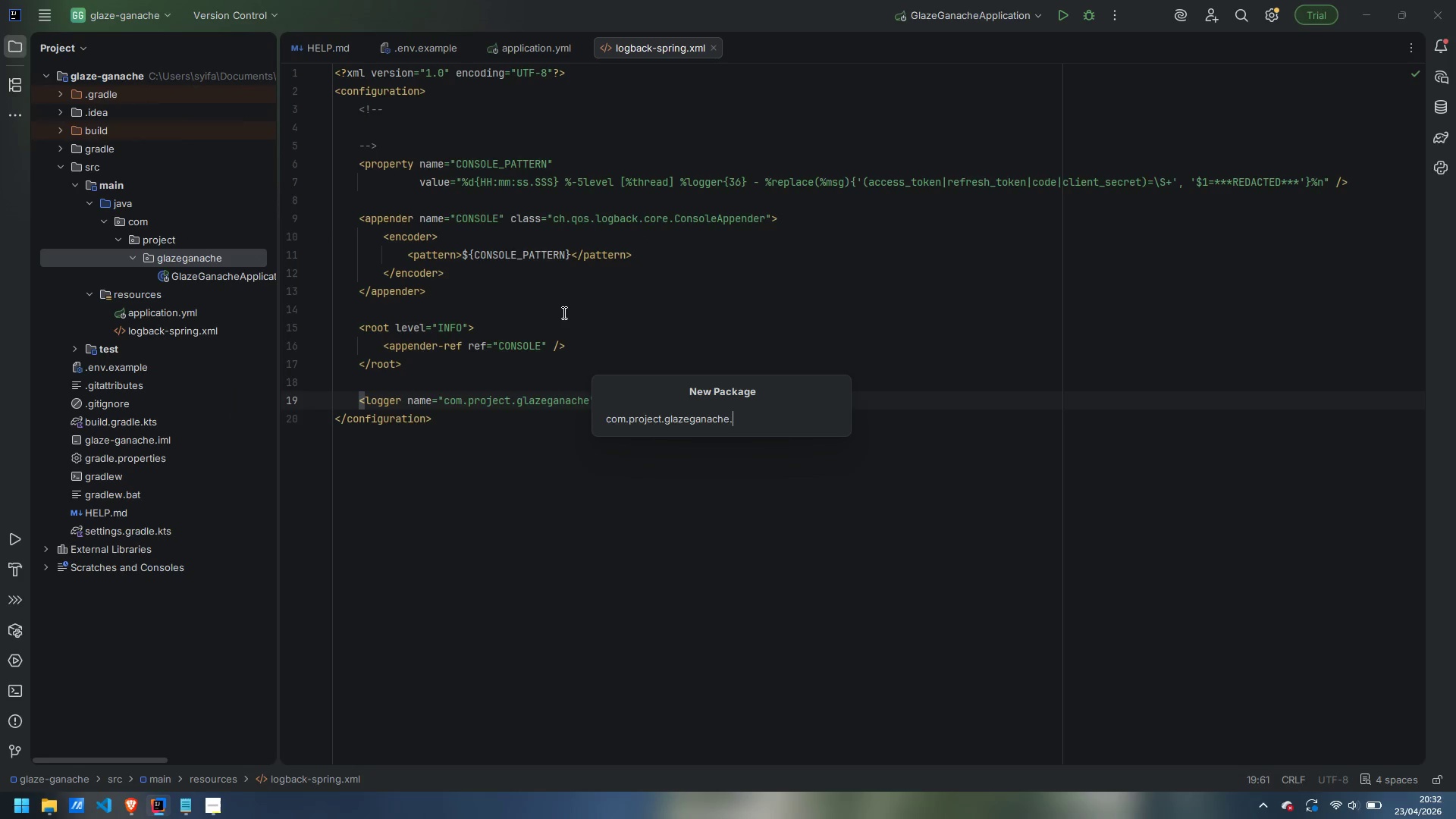 
type(config)
 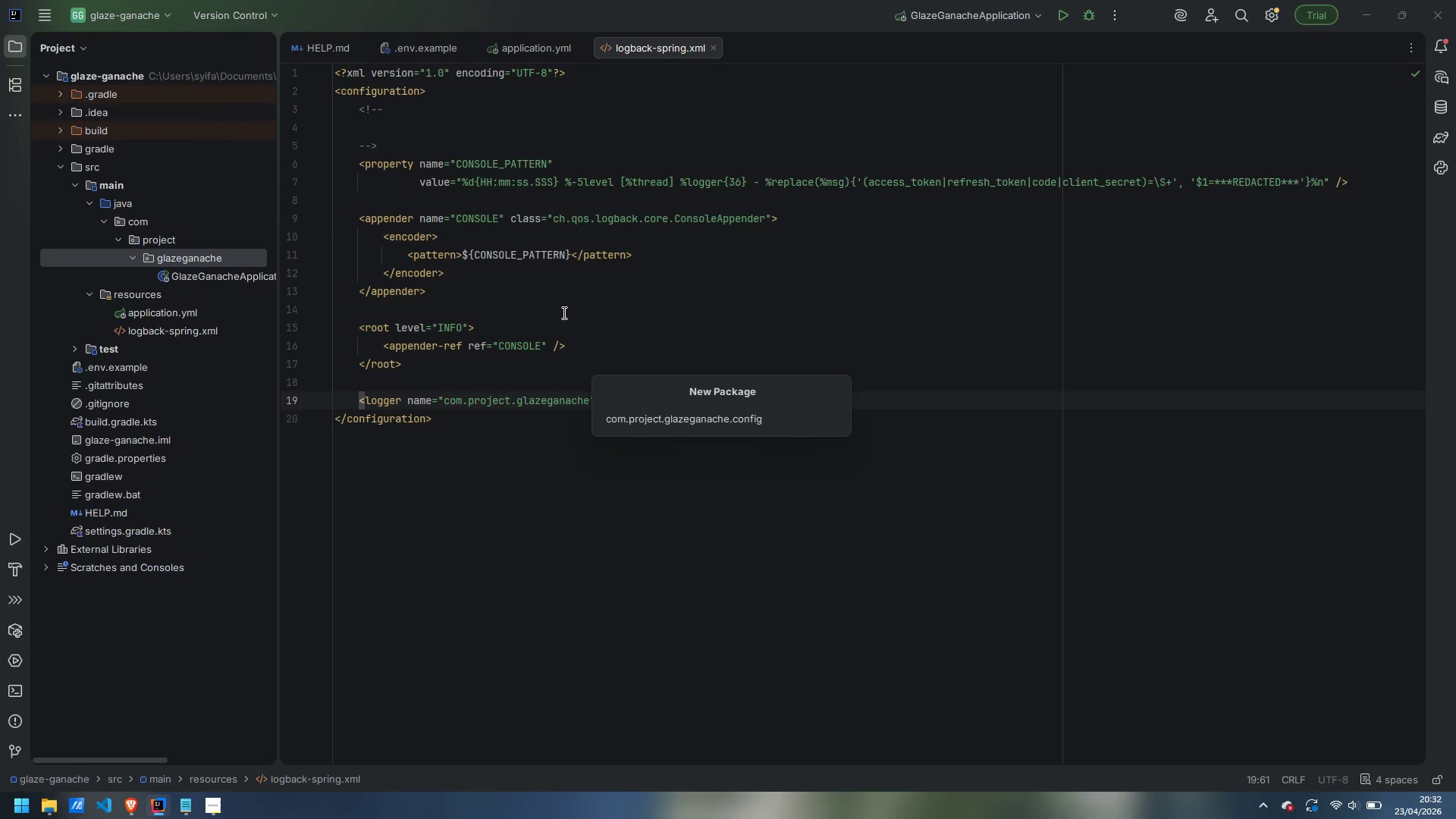 
key(Enter)
 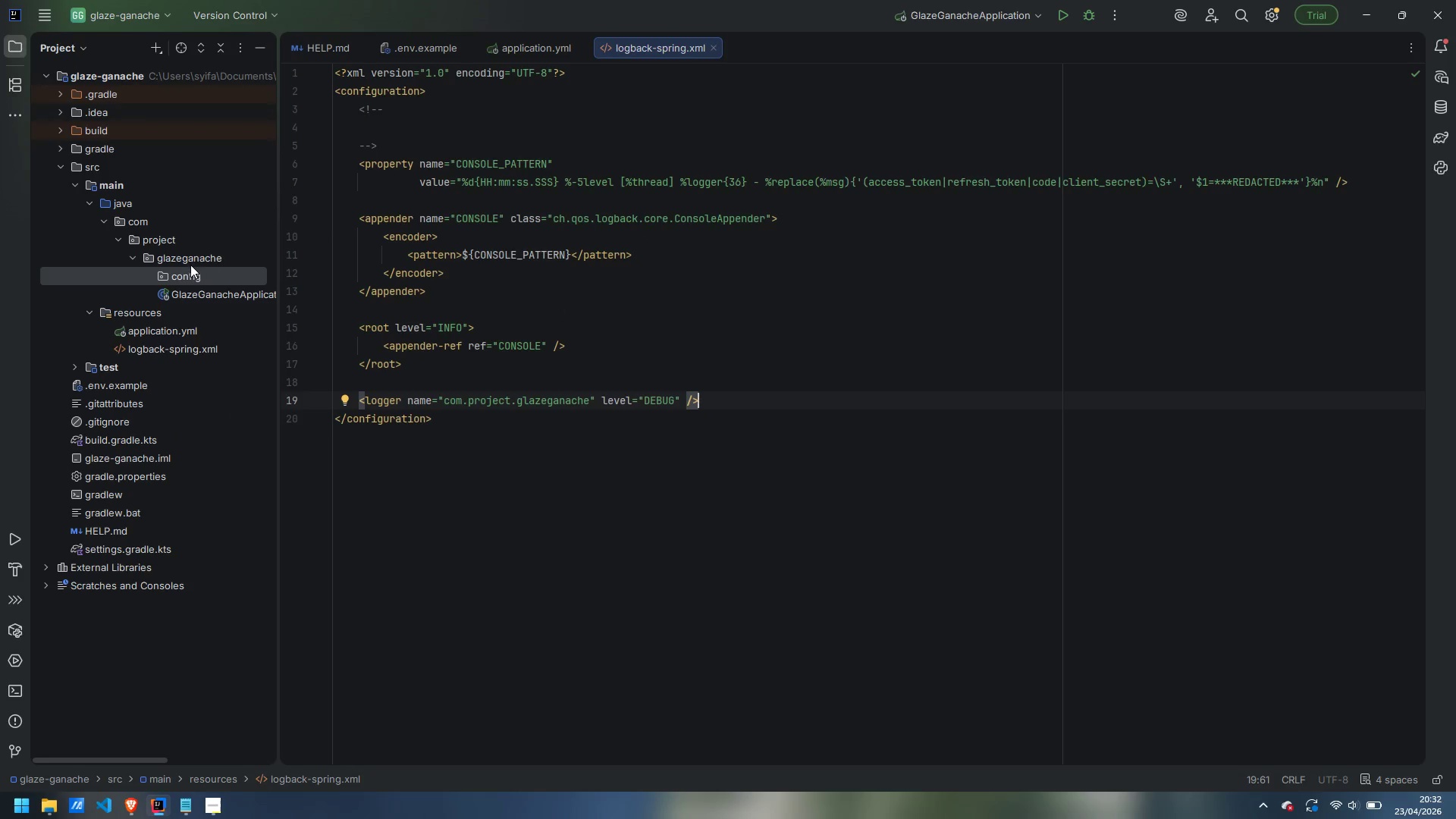 
right_click([186, 256])
 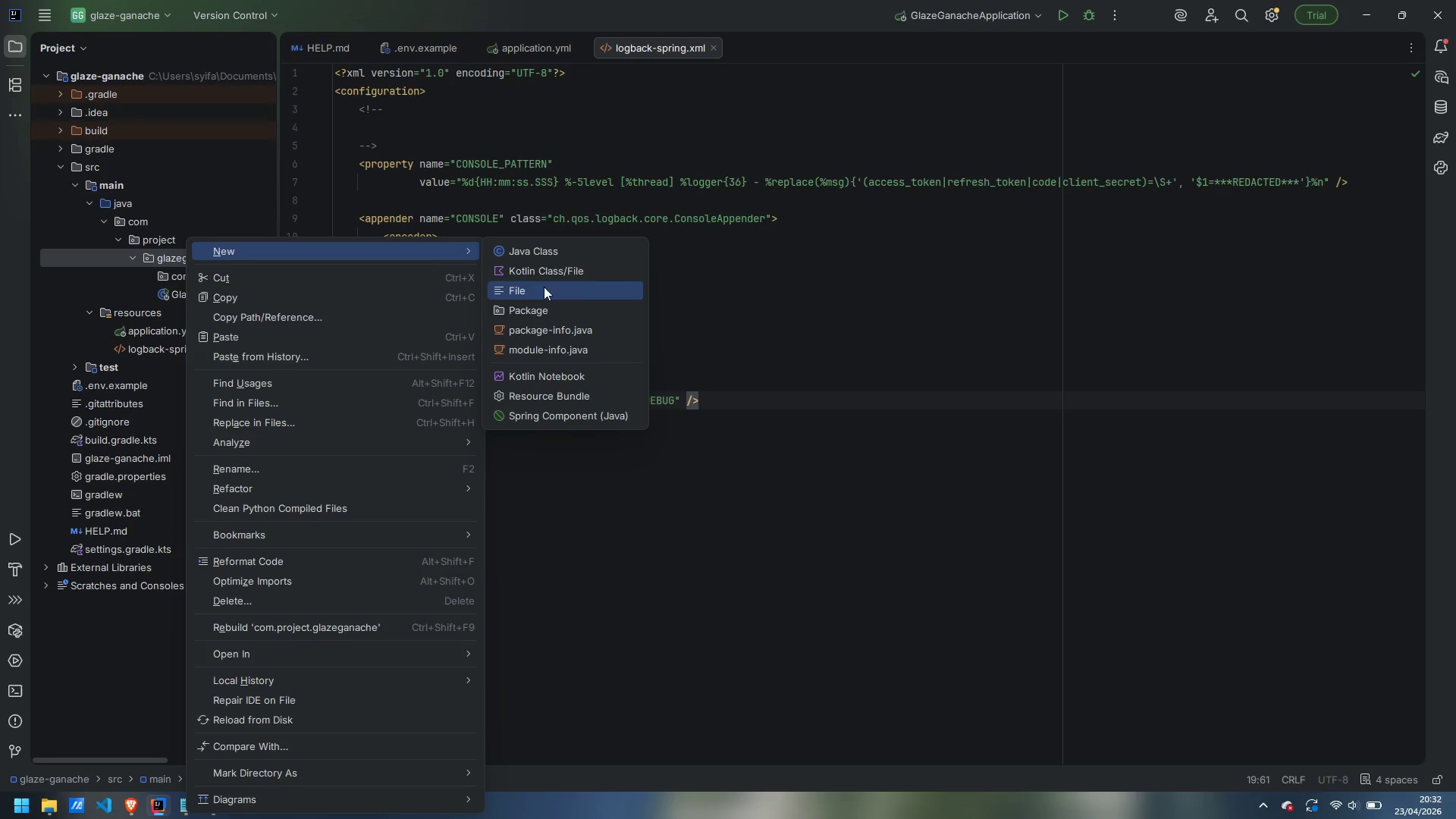 
left_click([546, 309])
 